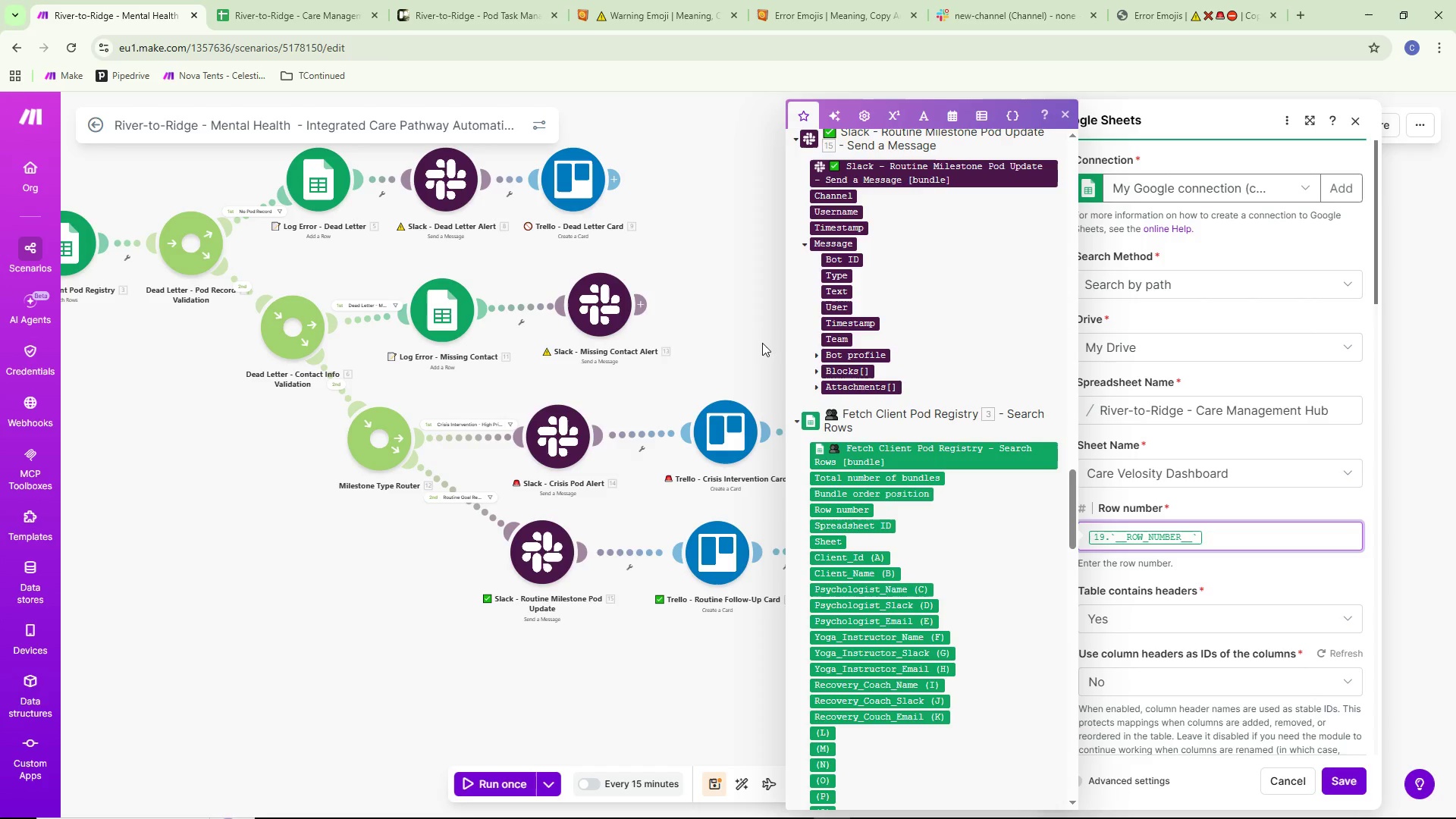 
scroll: coordinate [970, 433], scroll_direction: up, amount: 45.0
 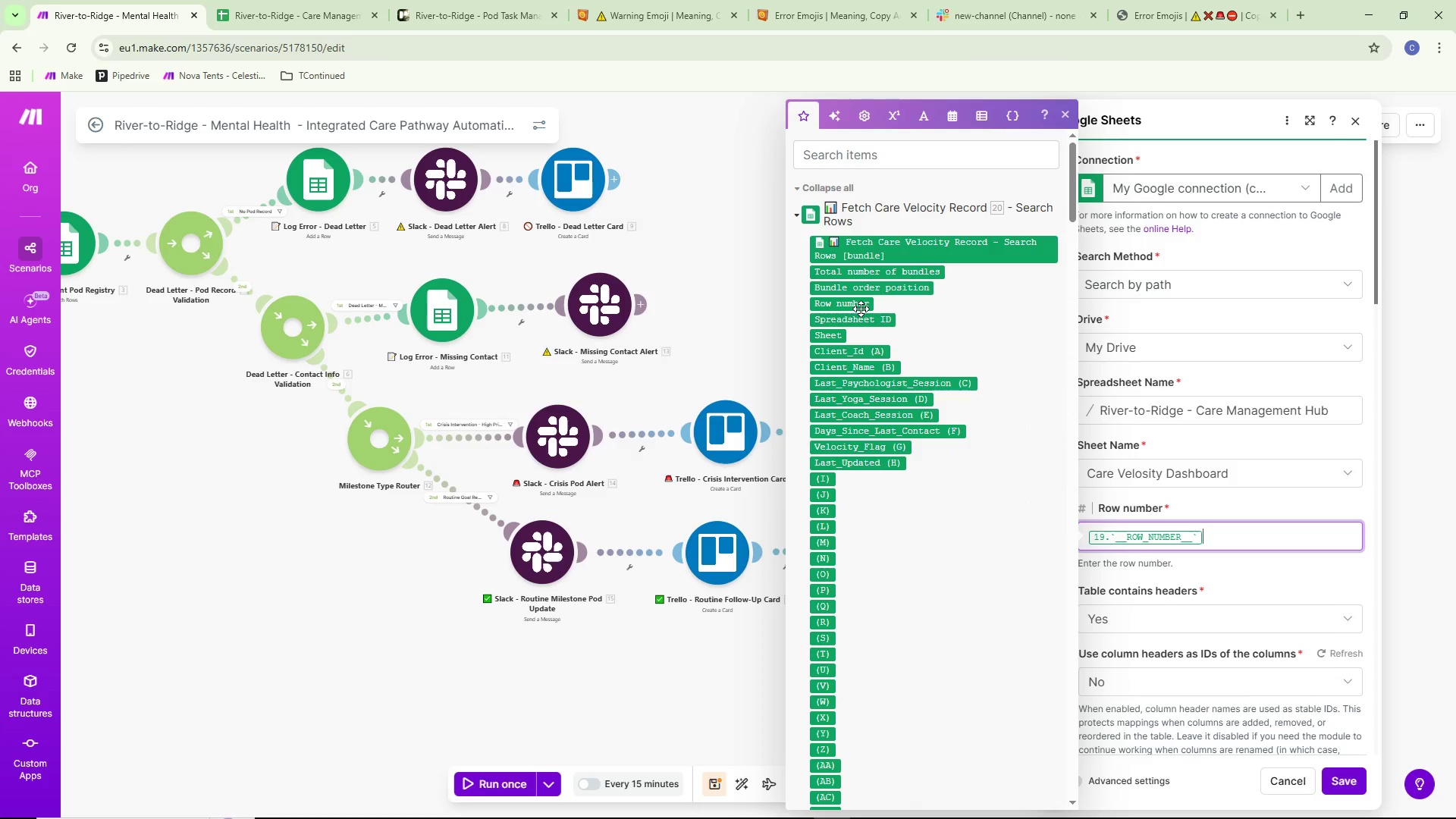 
key(Backspace)
 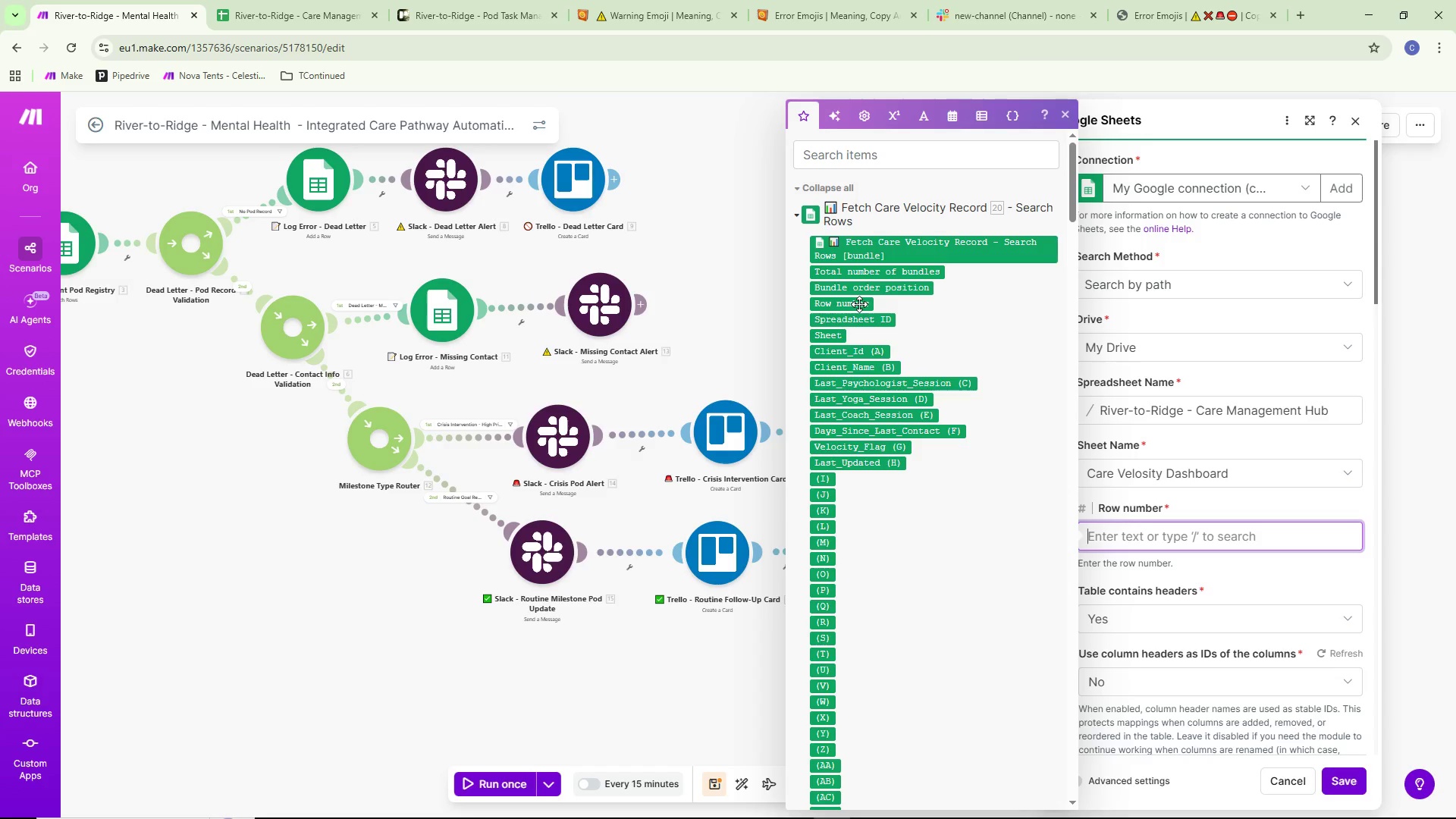 
left_click([859, 304])
 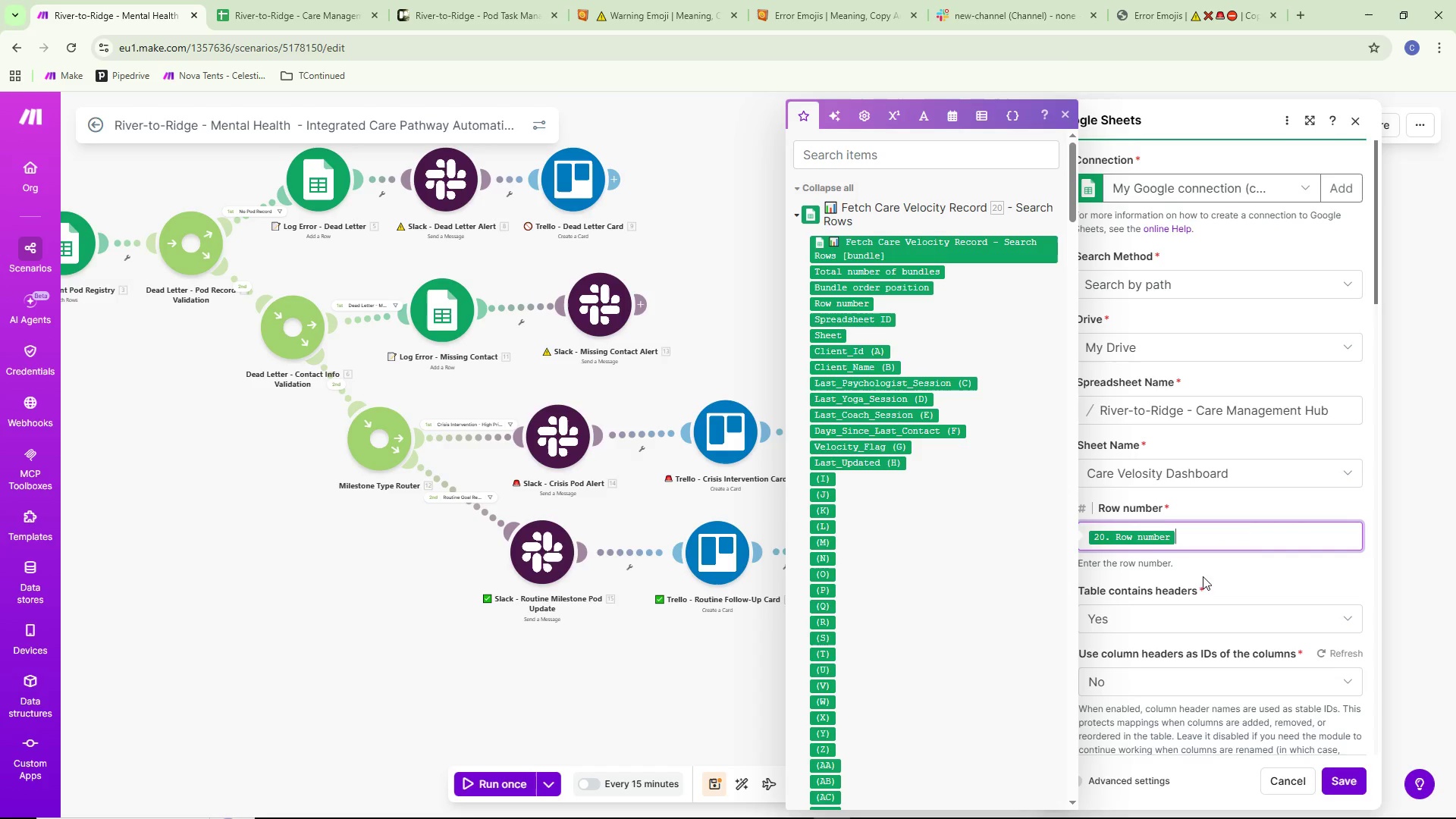 
scroll: coordinate [1230, 577], scroll_direction: down, amount: 5.0
 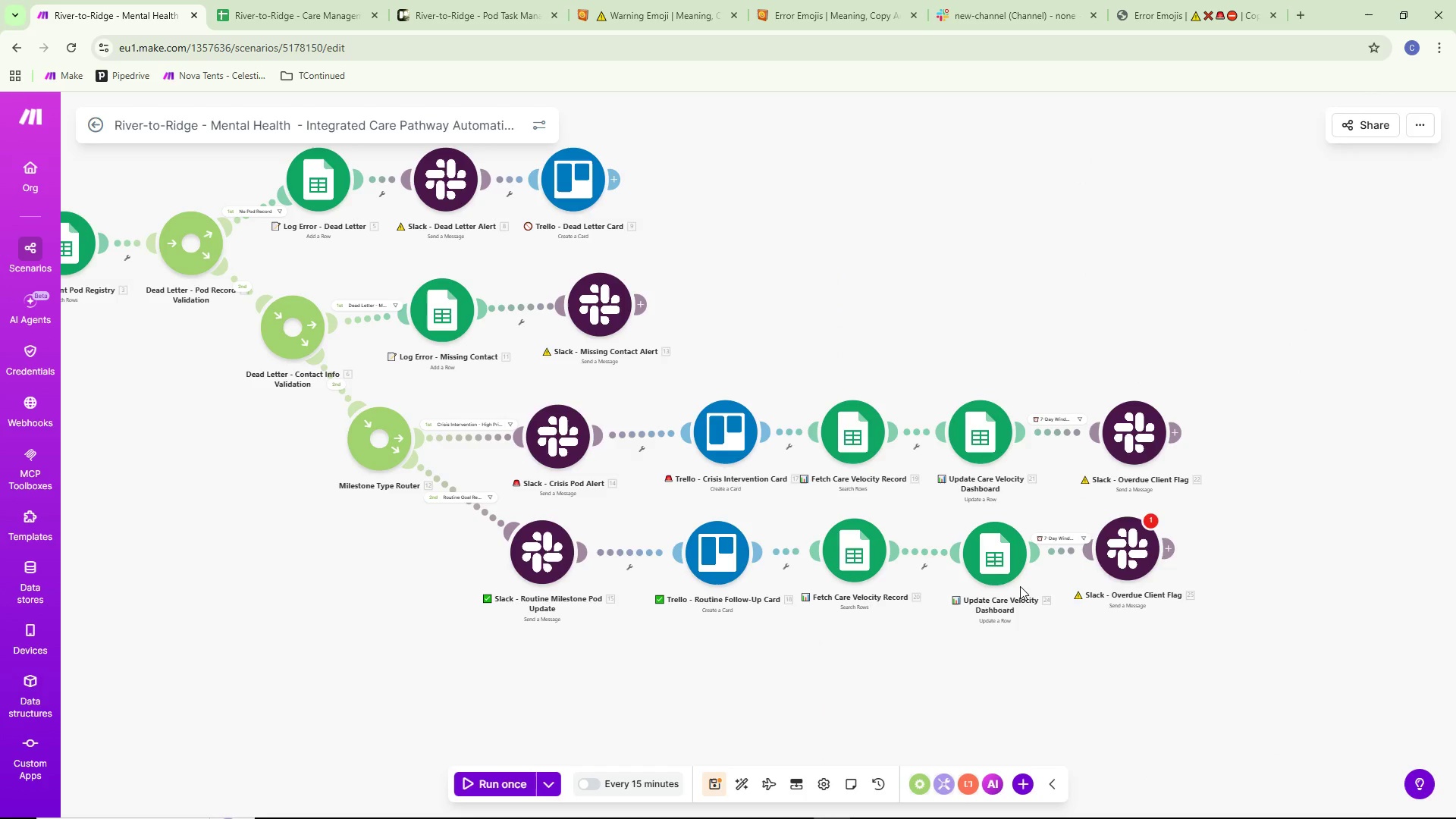 
double_click([1128, 551])
 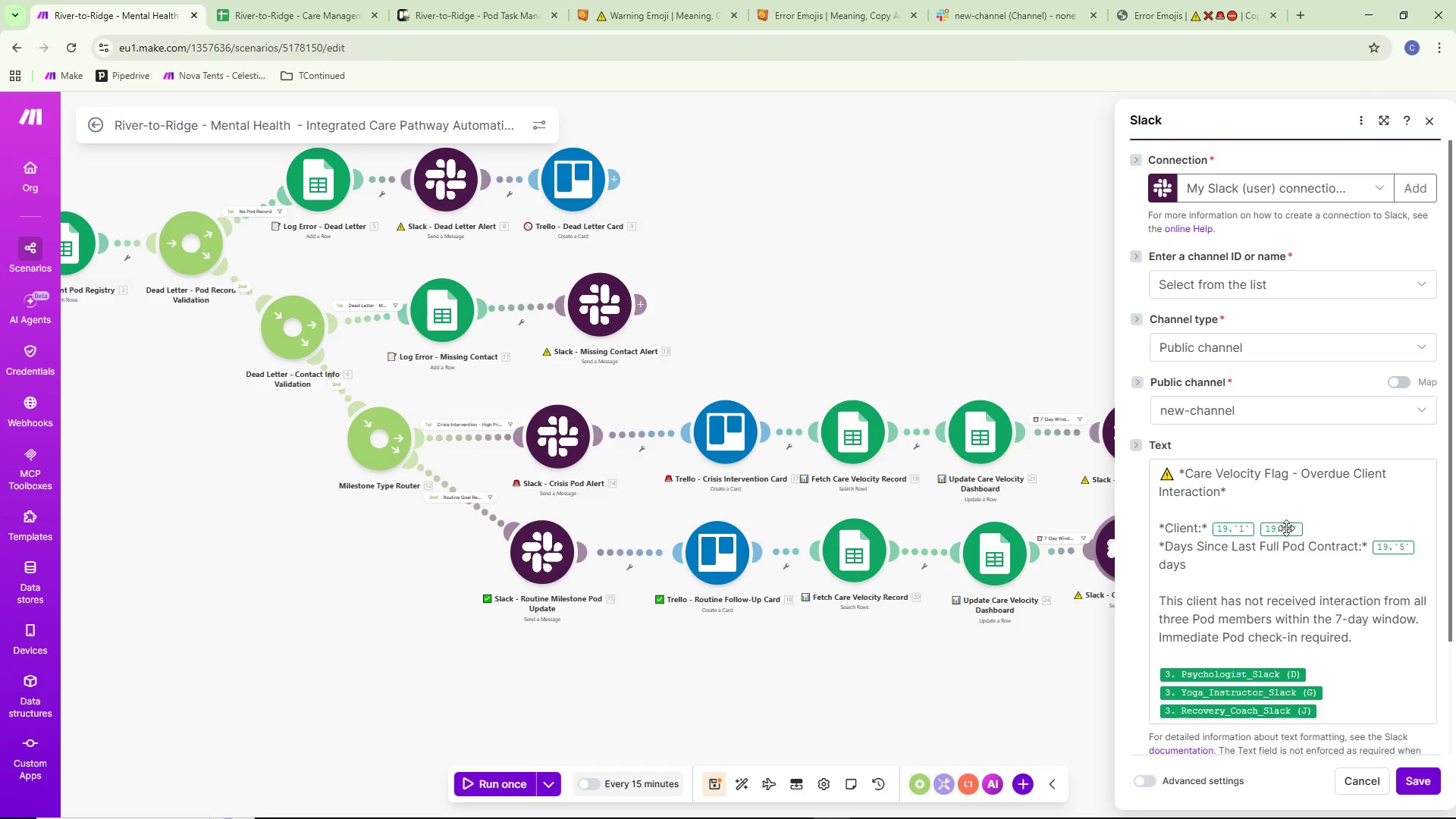 
left_click([1307, 526])
 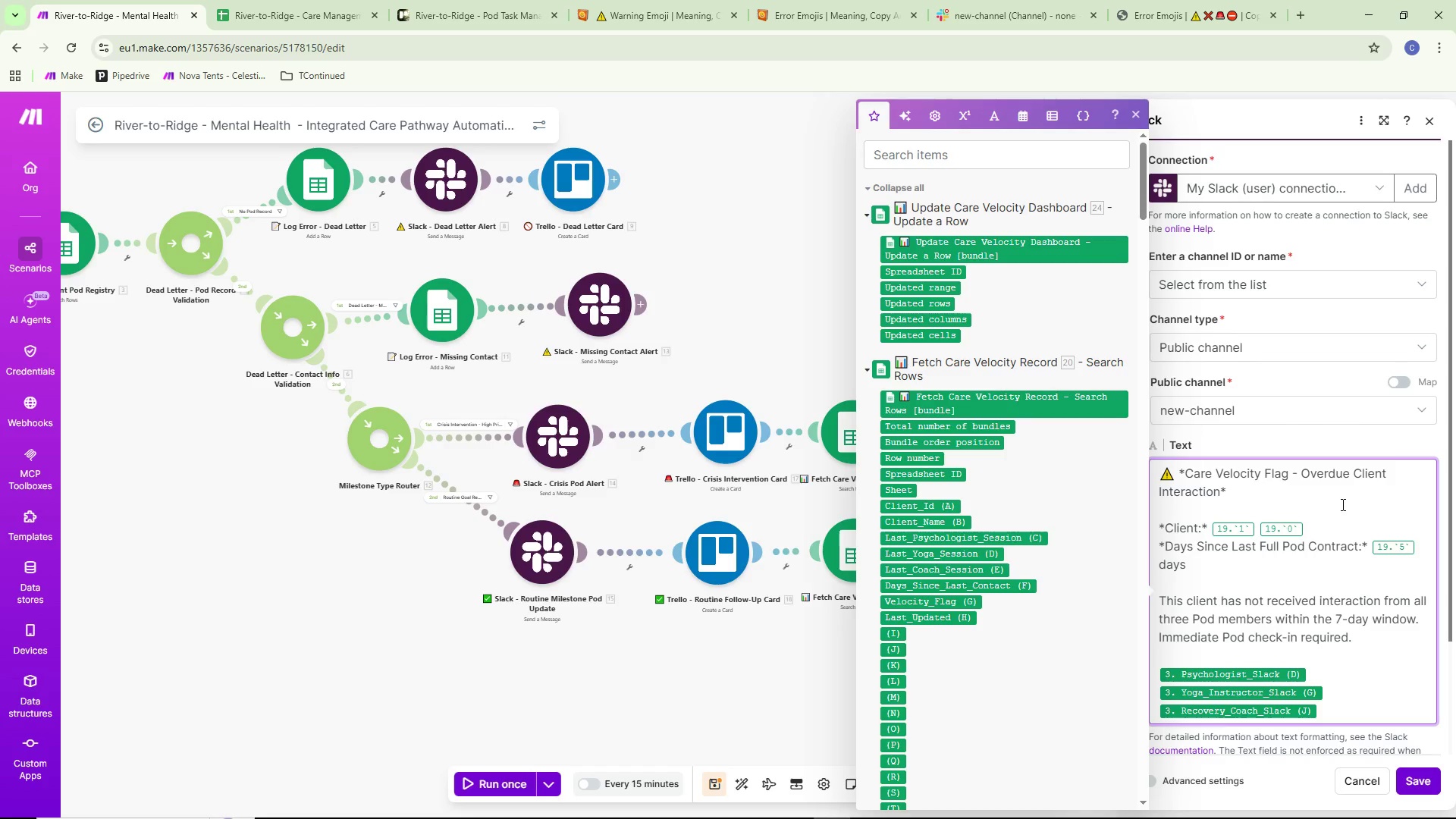 
wait(9.08)
 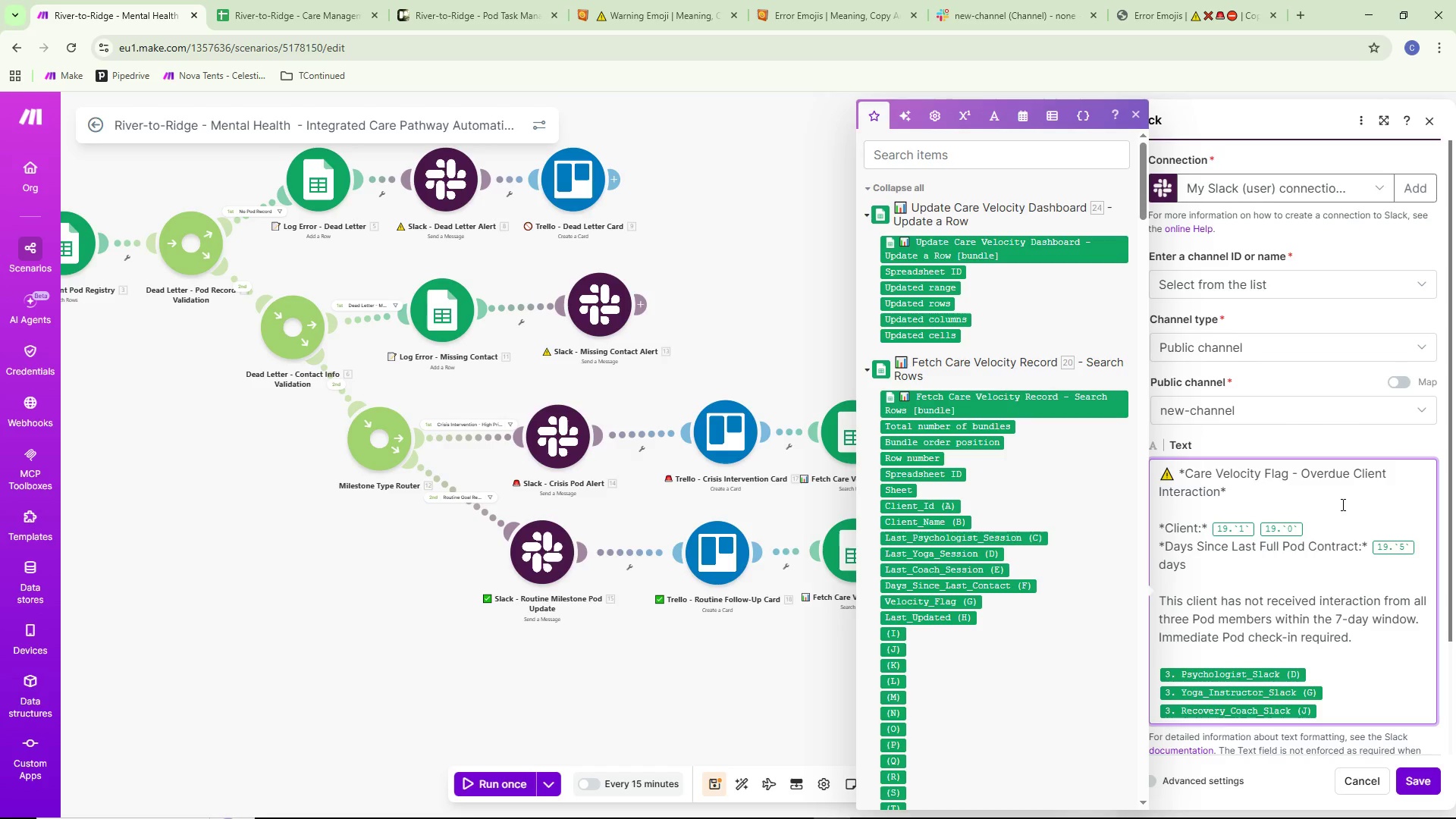 
key(Backspace)
 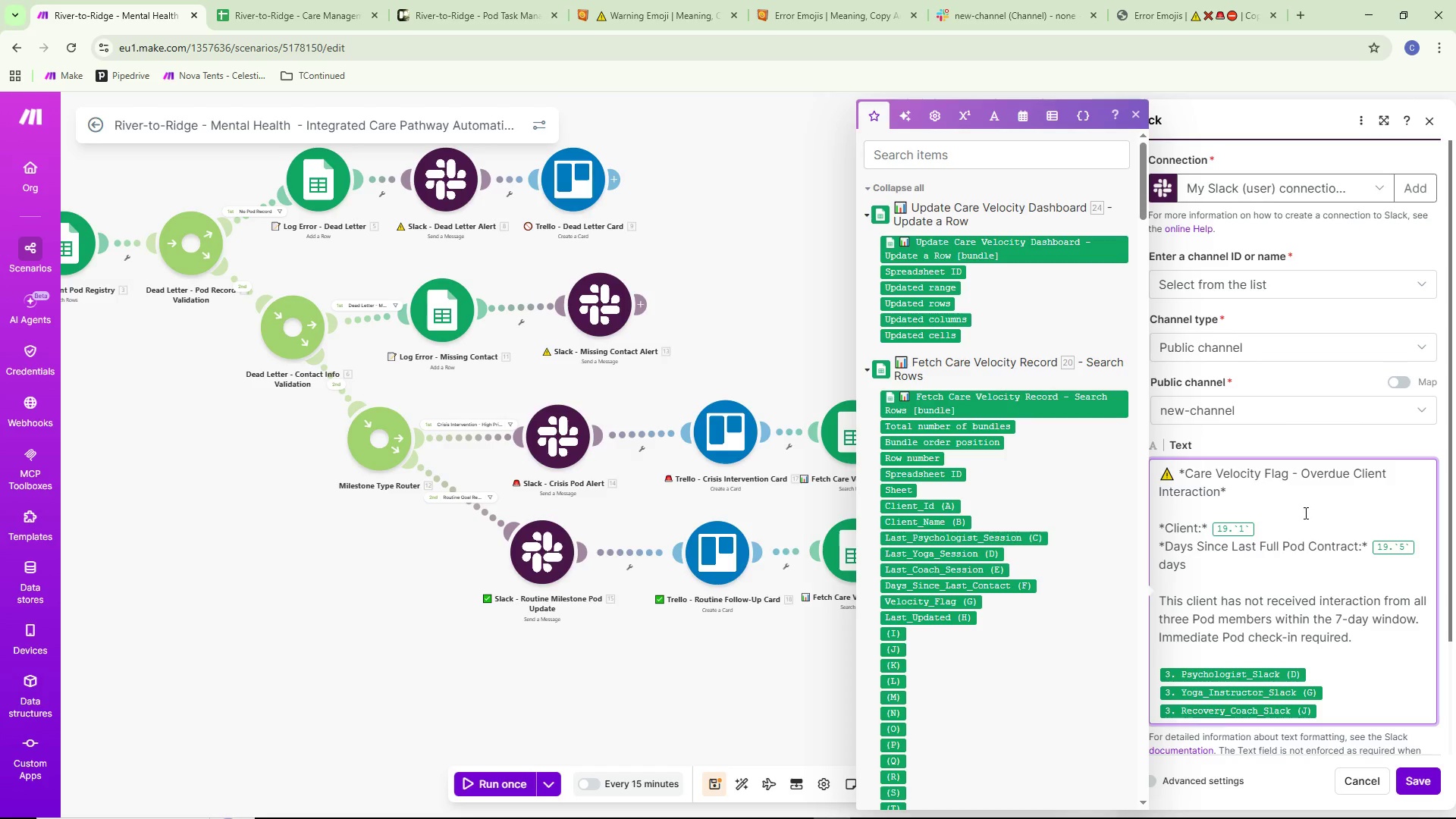 
key(Backspace)
 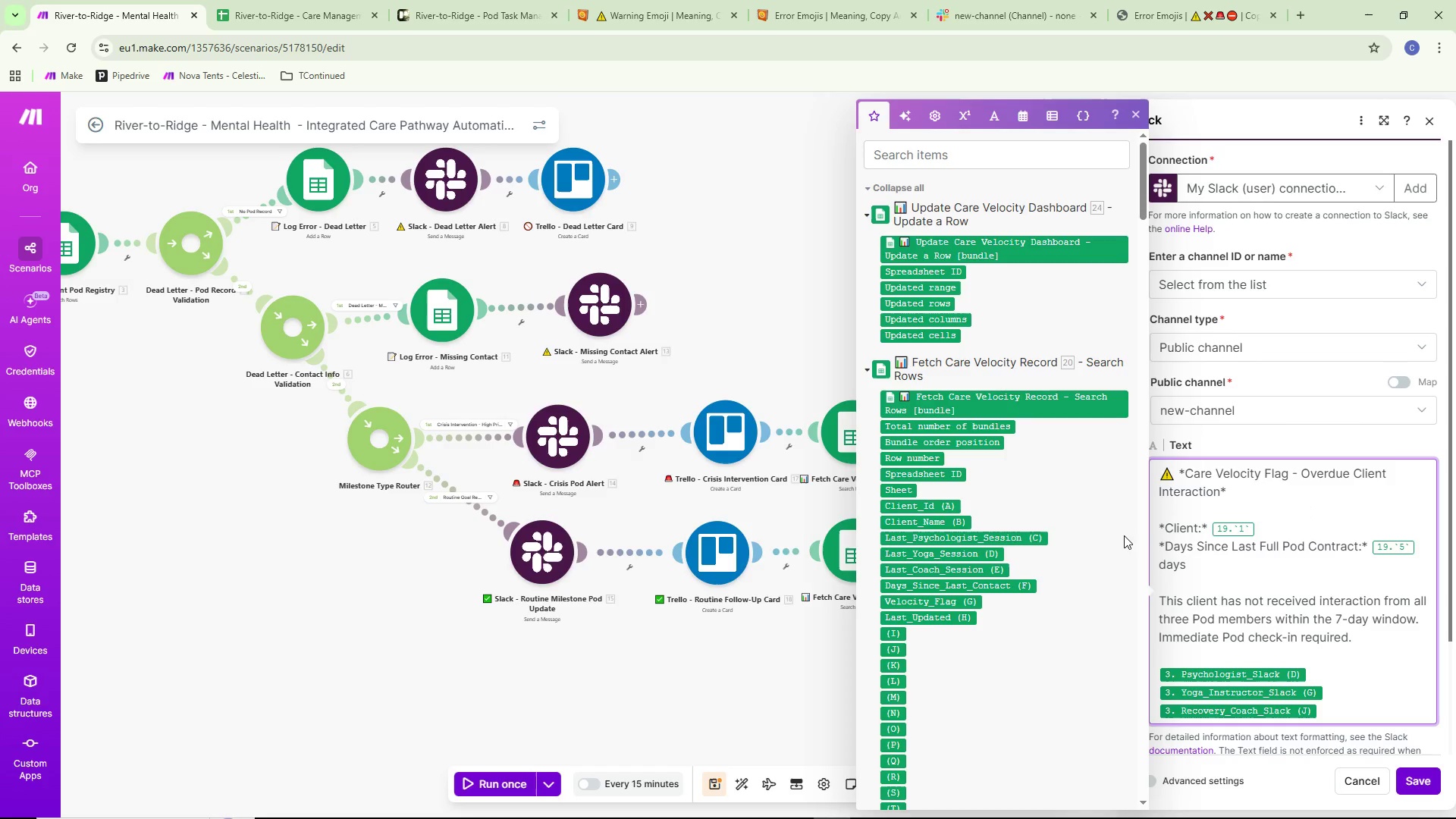 
key(Backspace)
 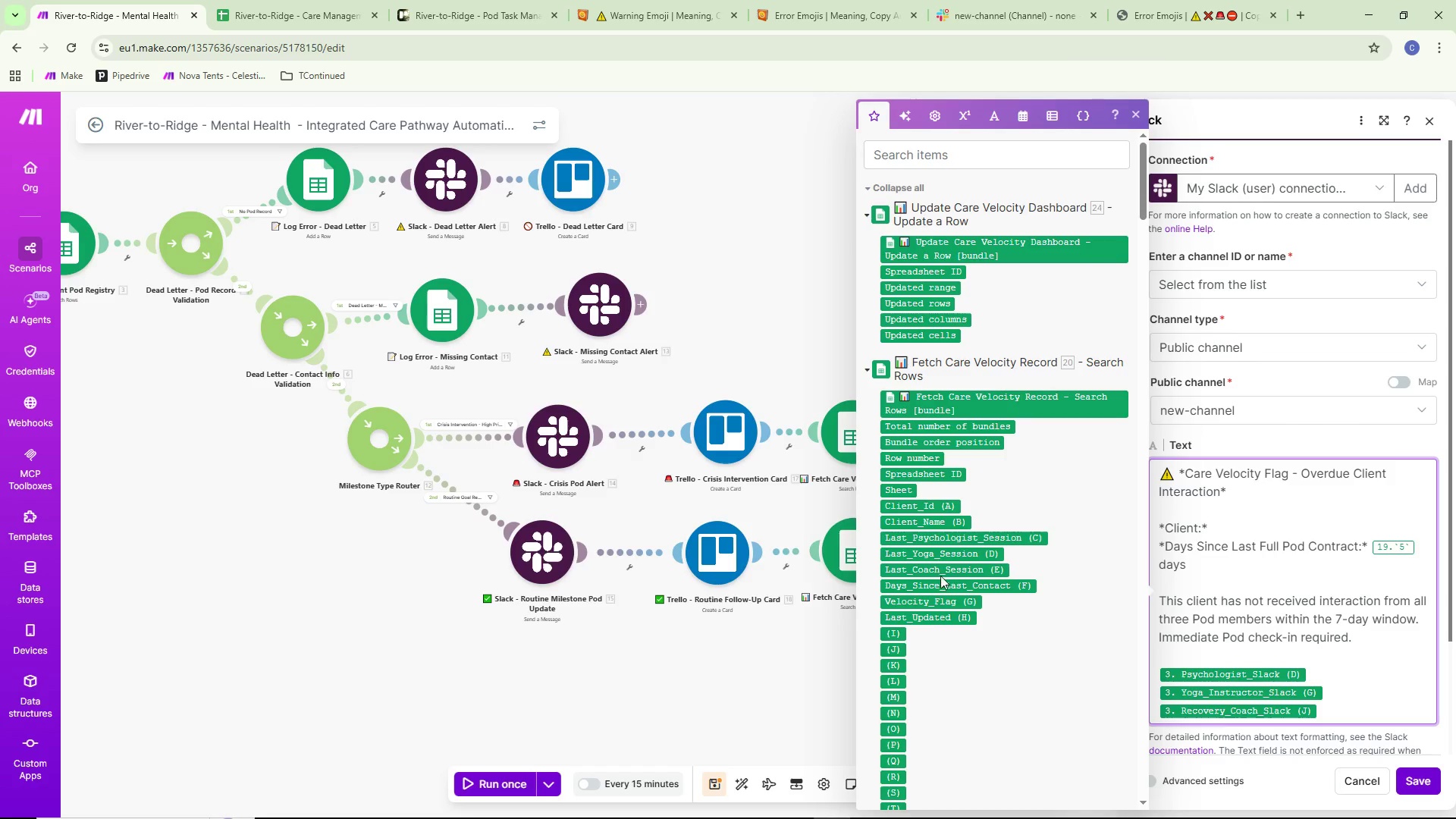 
scroll: coordinate [933, 541], scroll_direction: up, amount: 3.0
 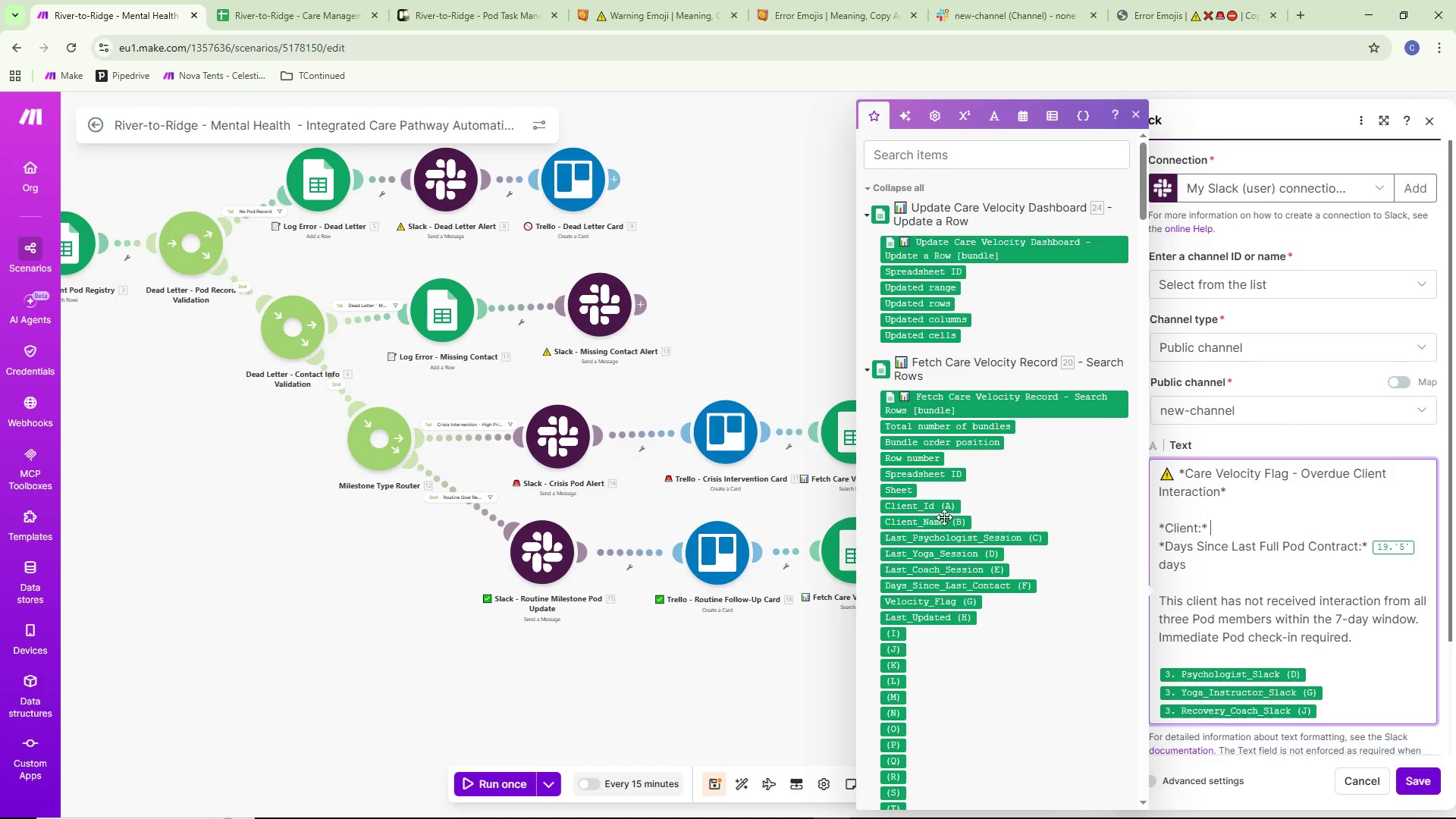 
mouse_move([934, 507])
 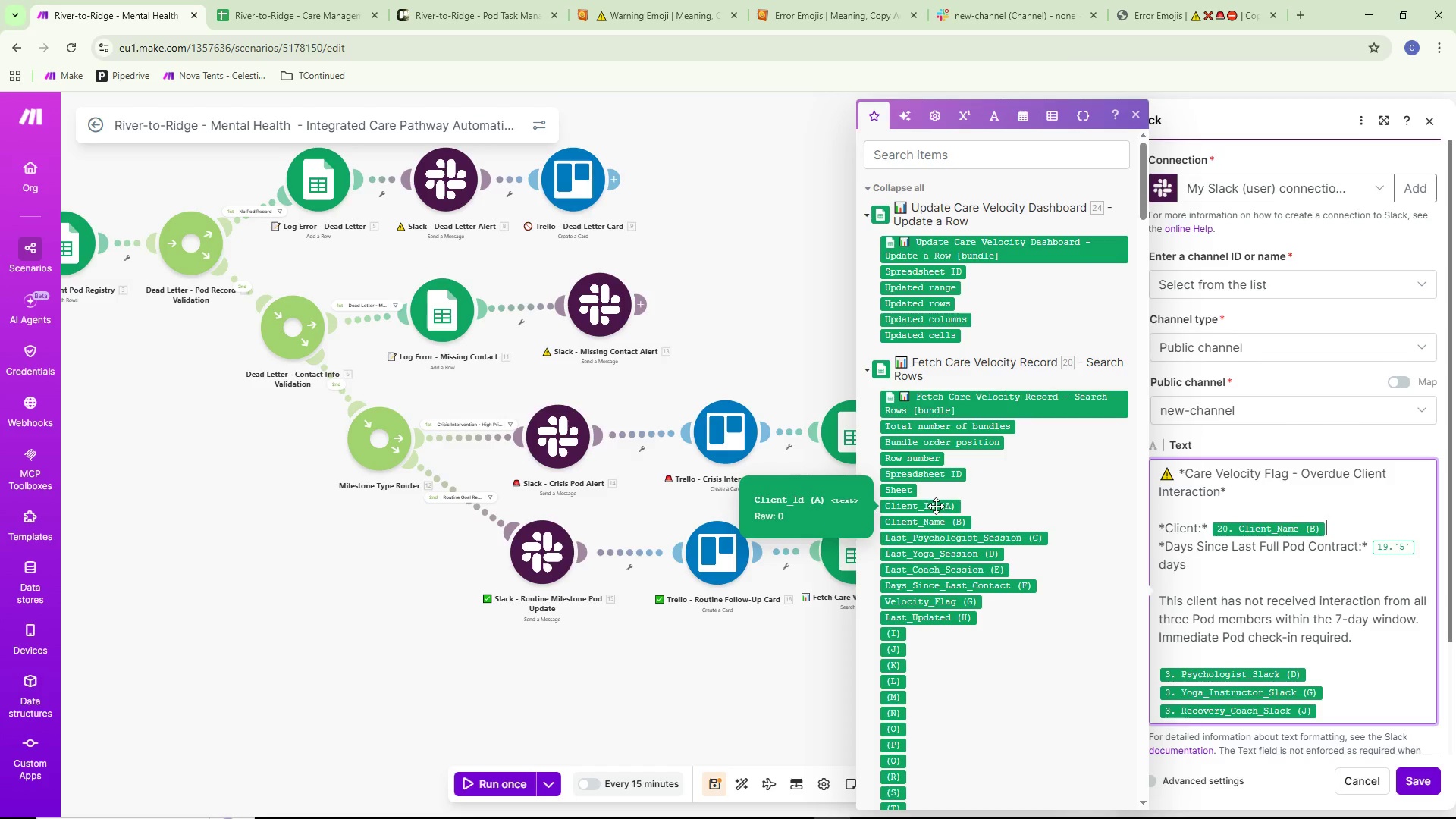 
key(Space)
 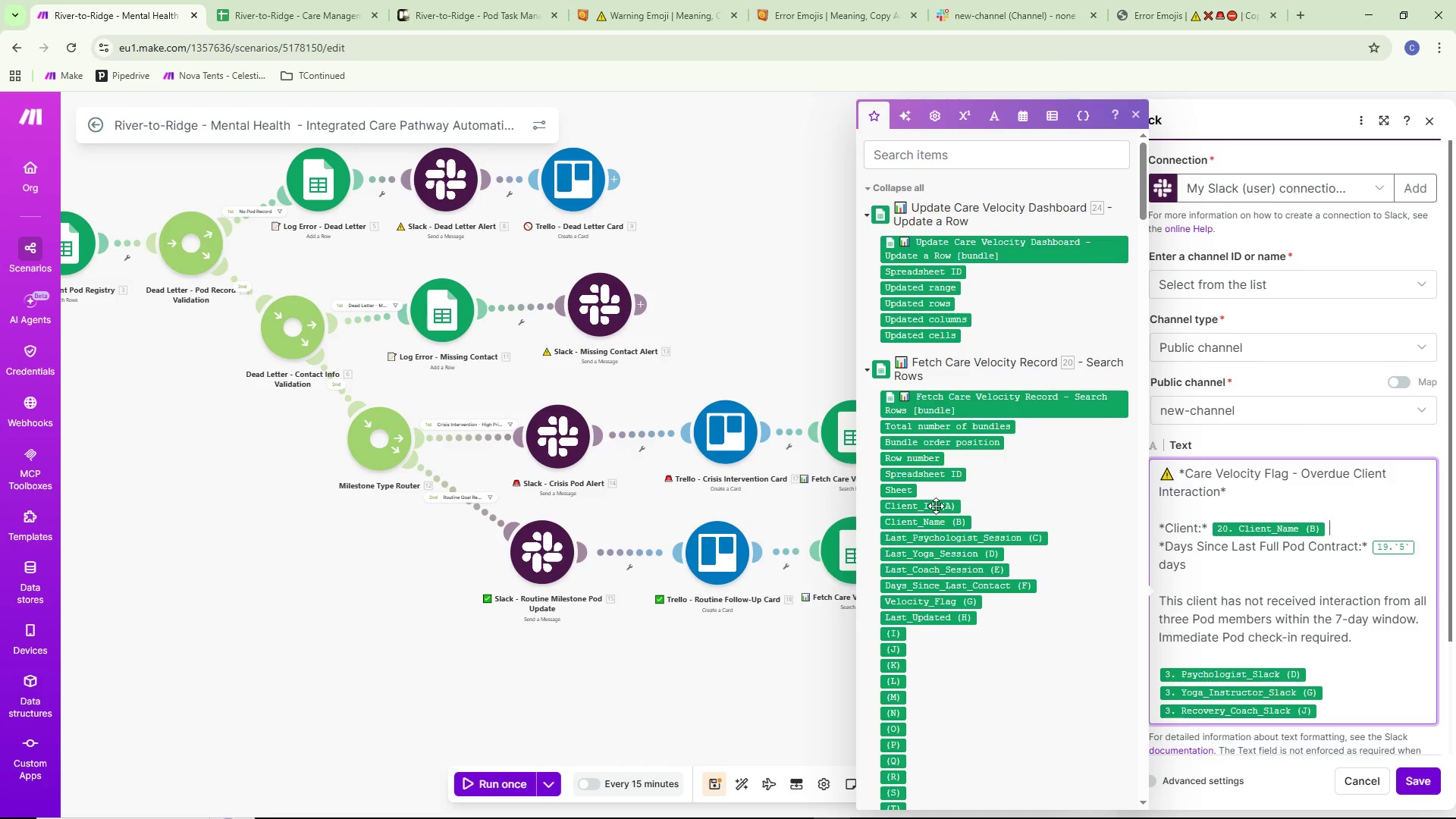 
left_click([936, 506])
 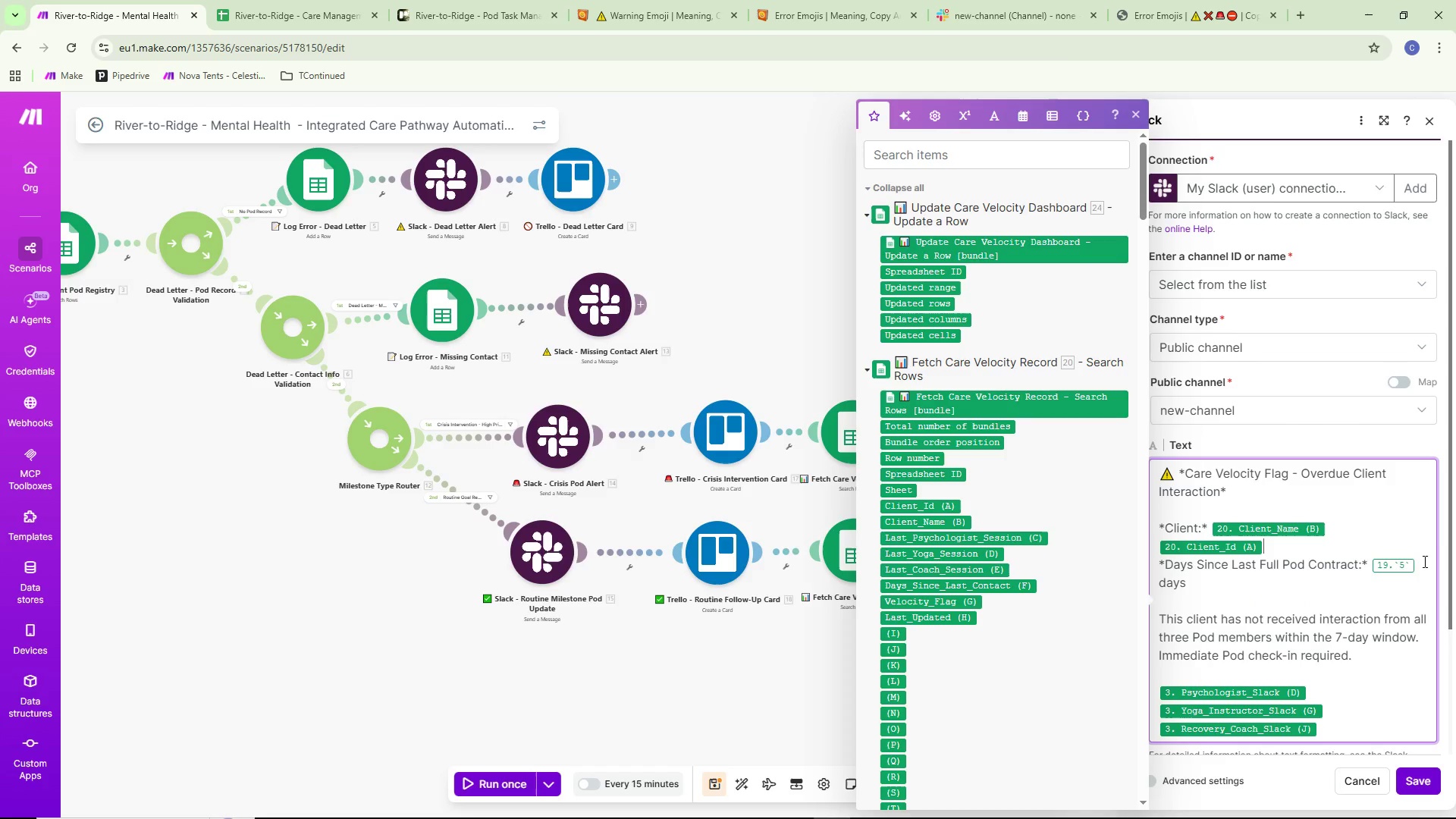 
left_click([1420, 561])
 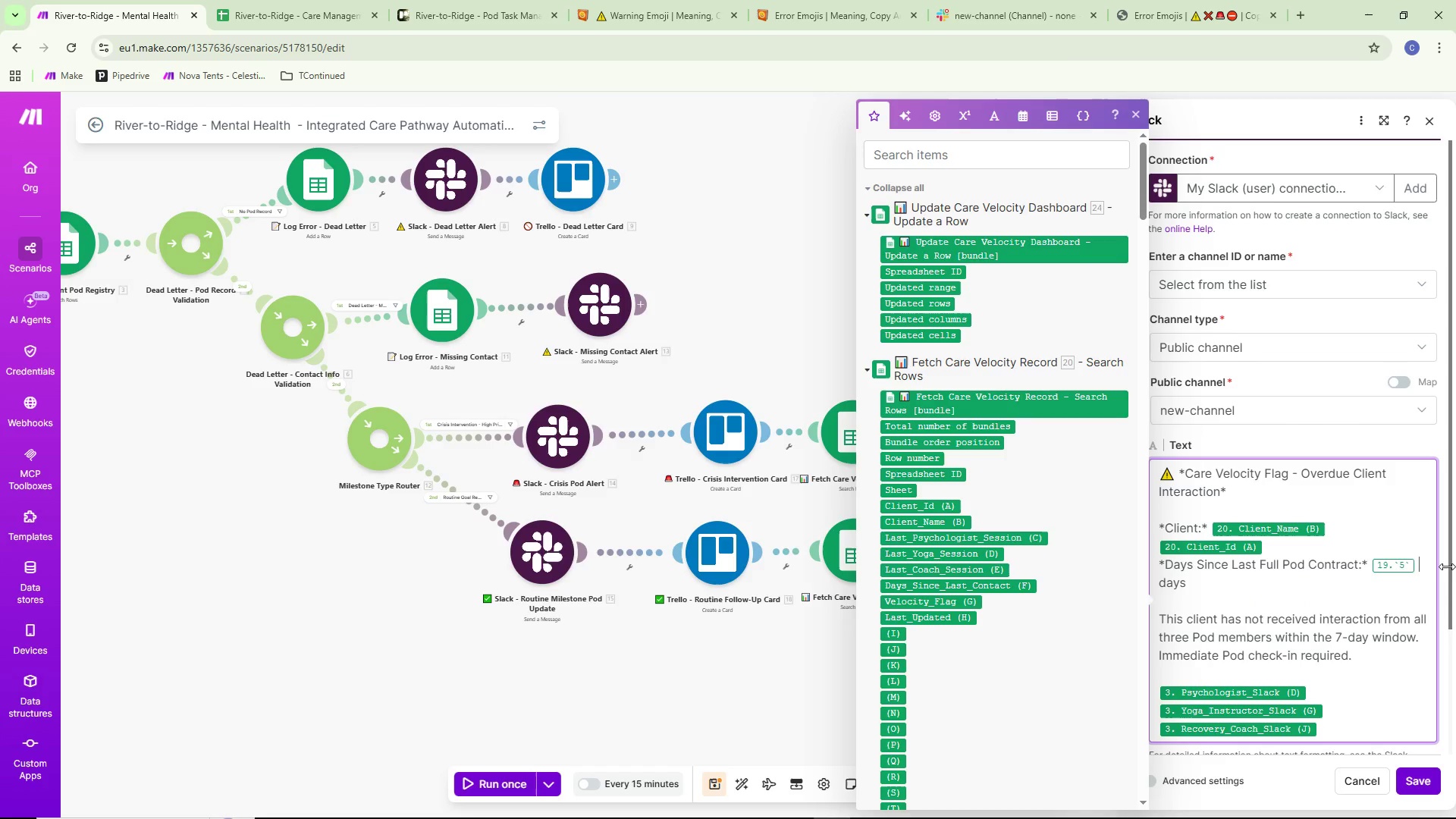 
key(Backspace)
 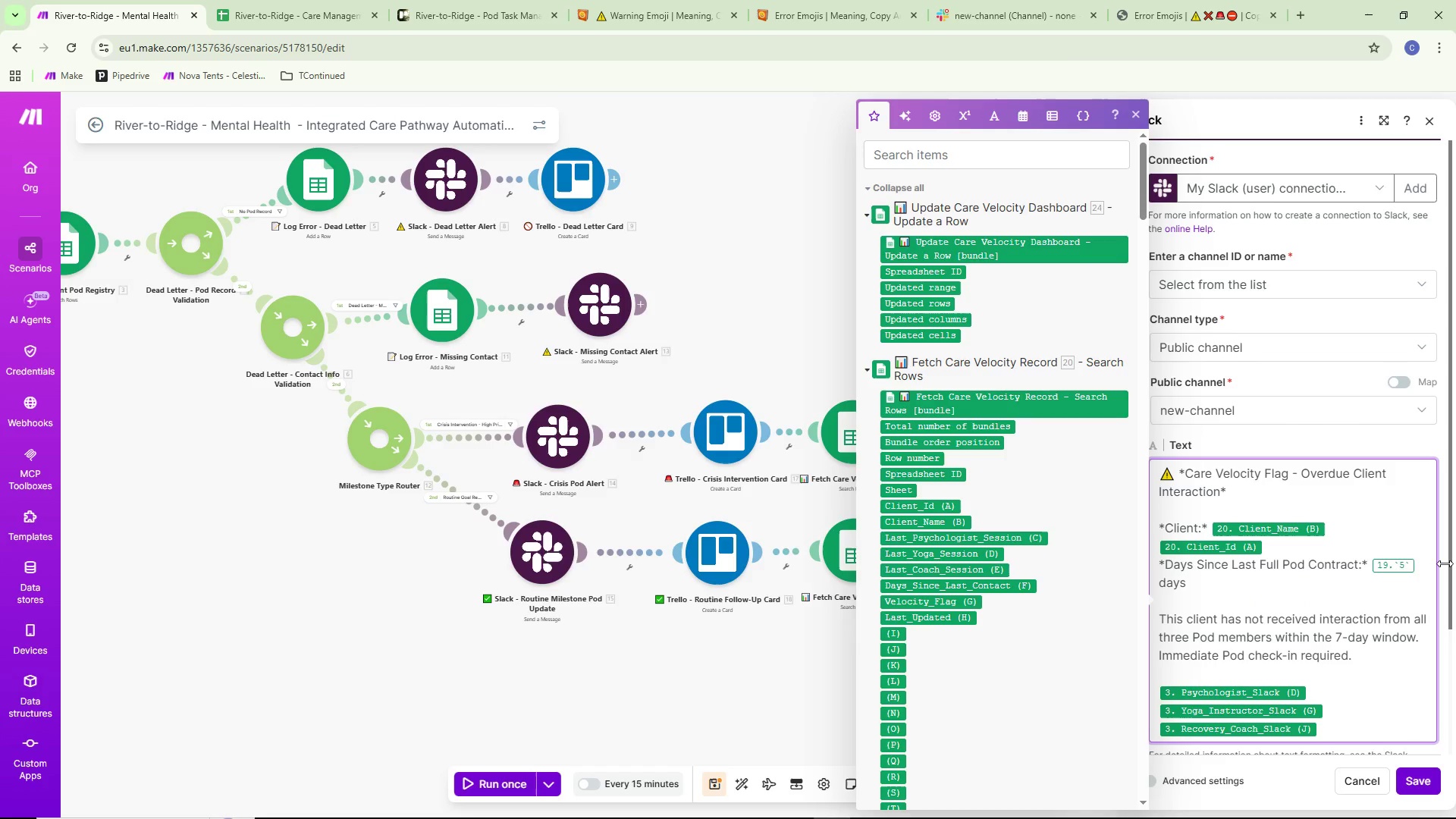 
key(Backspace)
 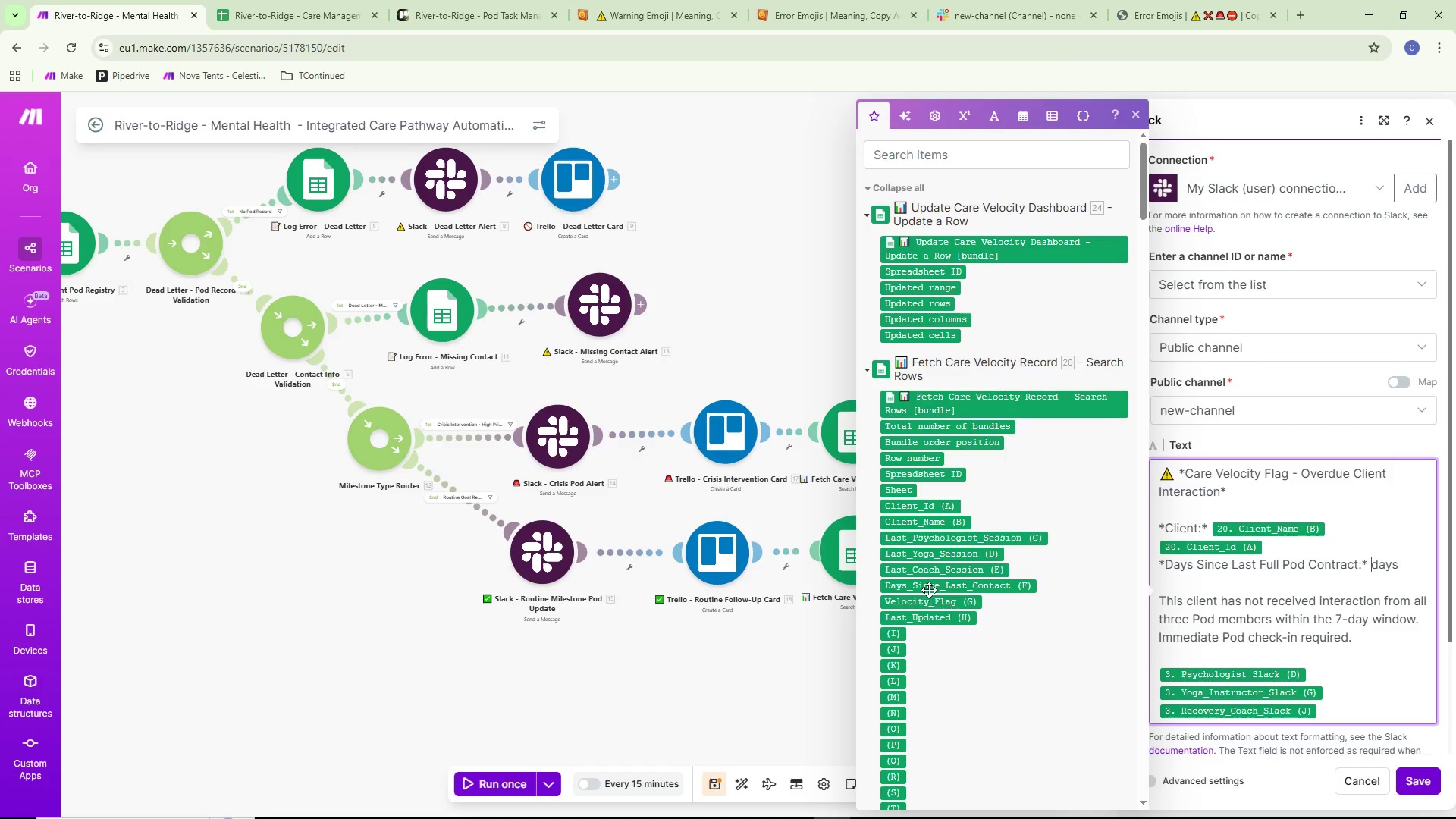 
left_click([932, 590])
 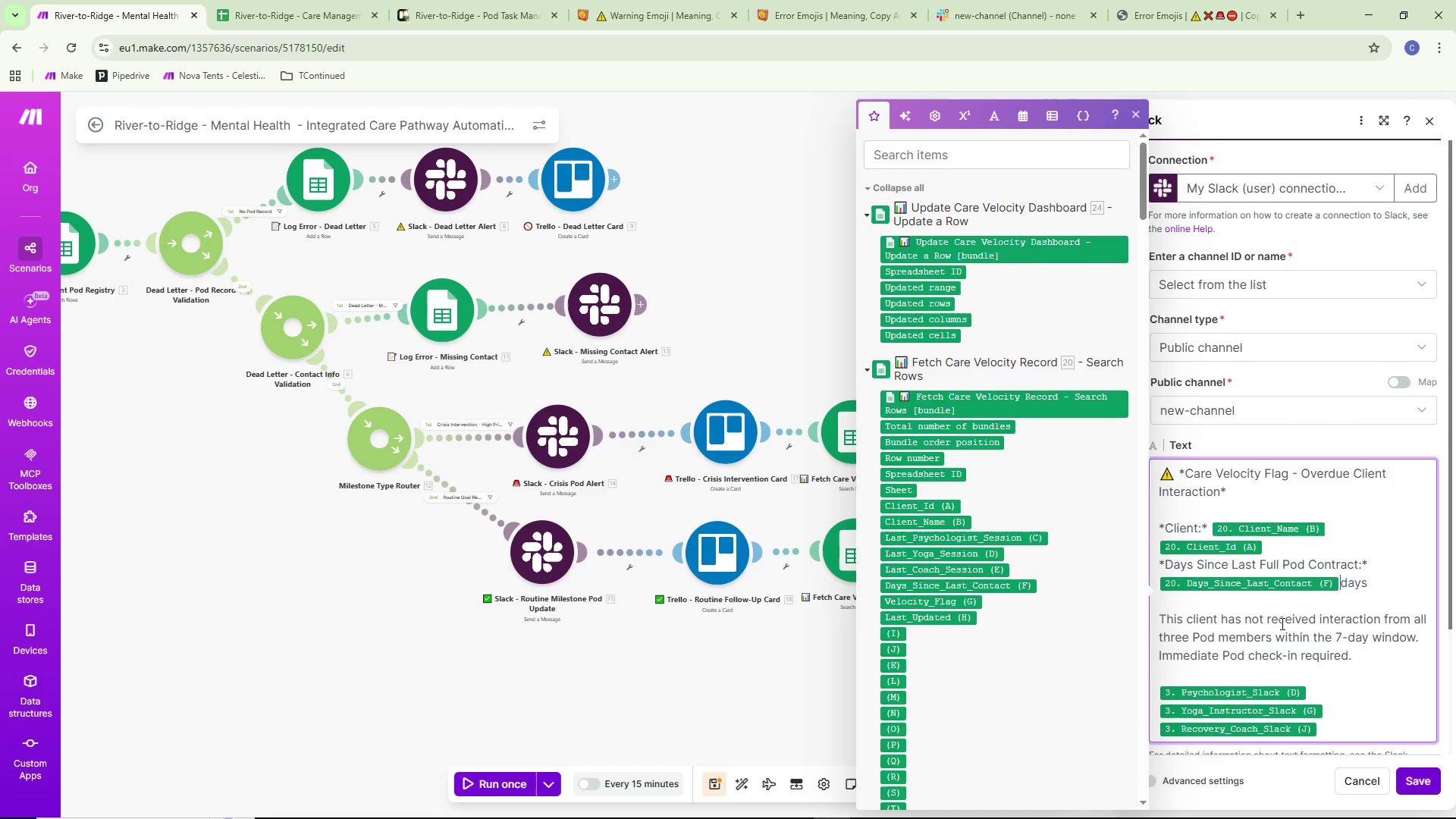 
key(Space)
 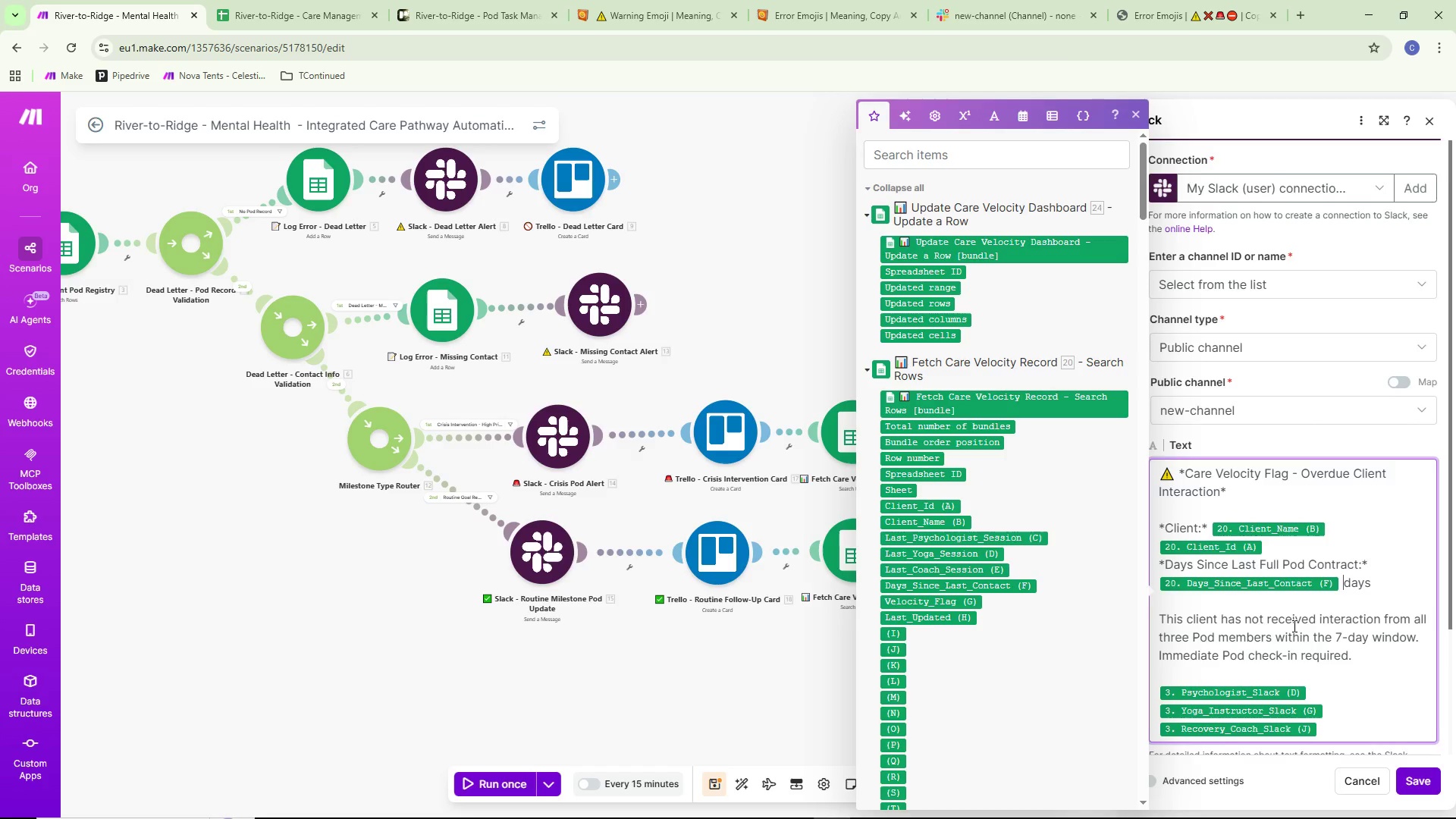 
scroll: coordinate [1293, 626], scroll_direction: down, amount: 5.0
 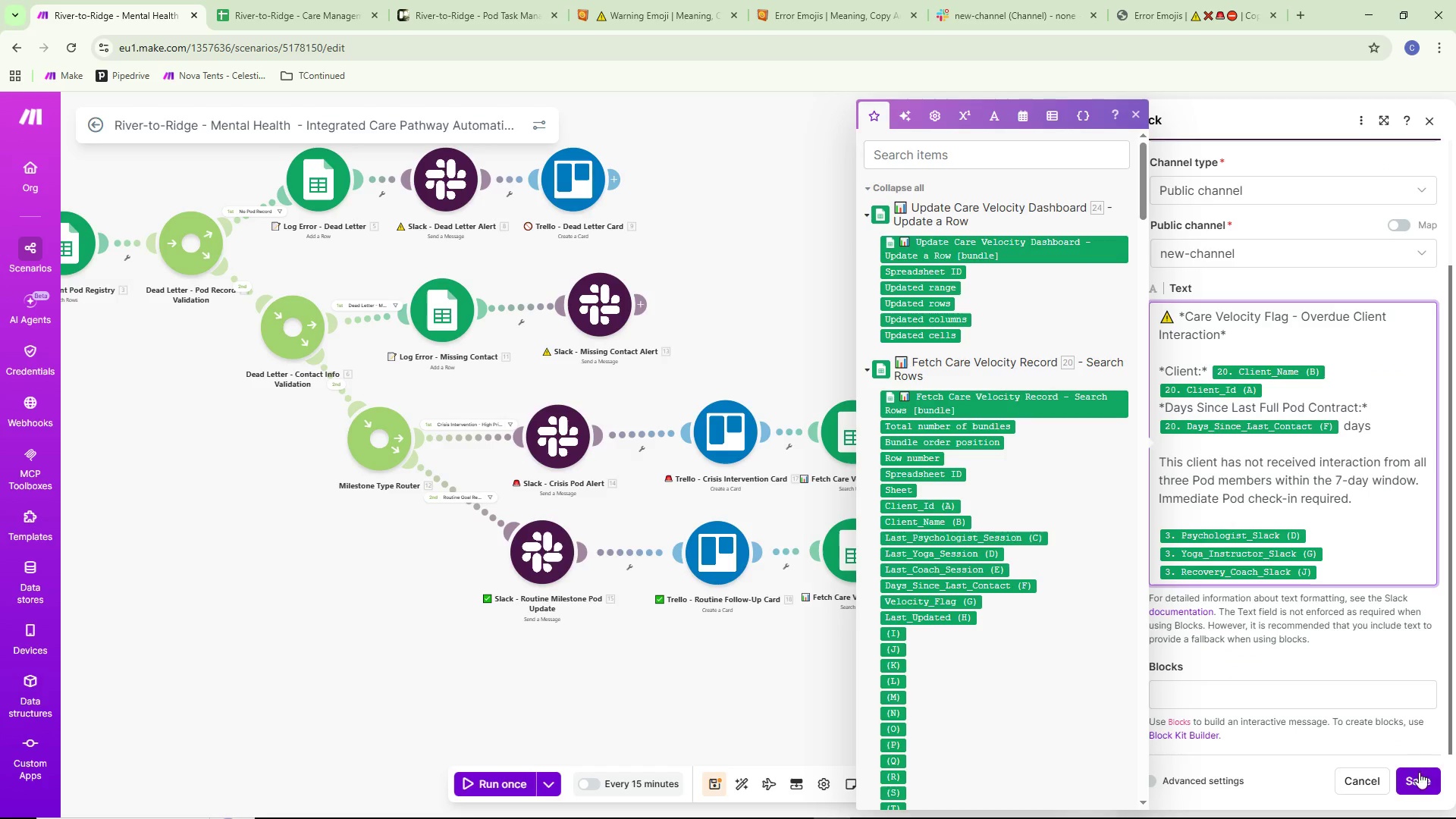 
left_click([1419, 778])
 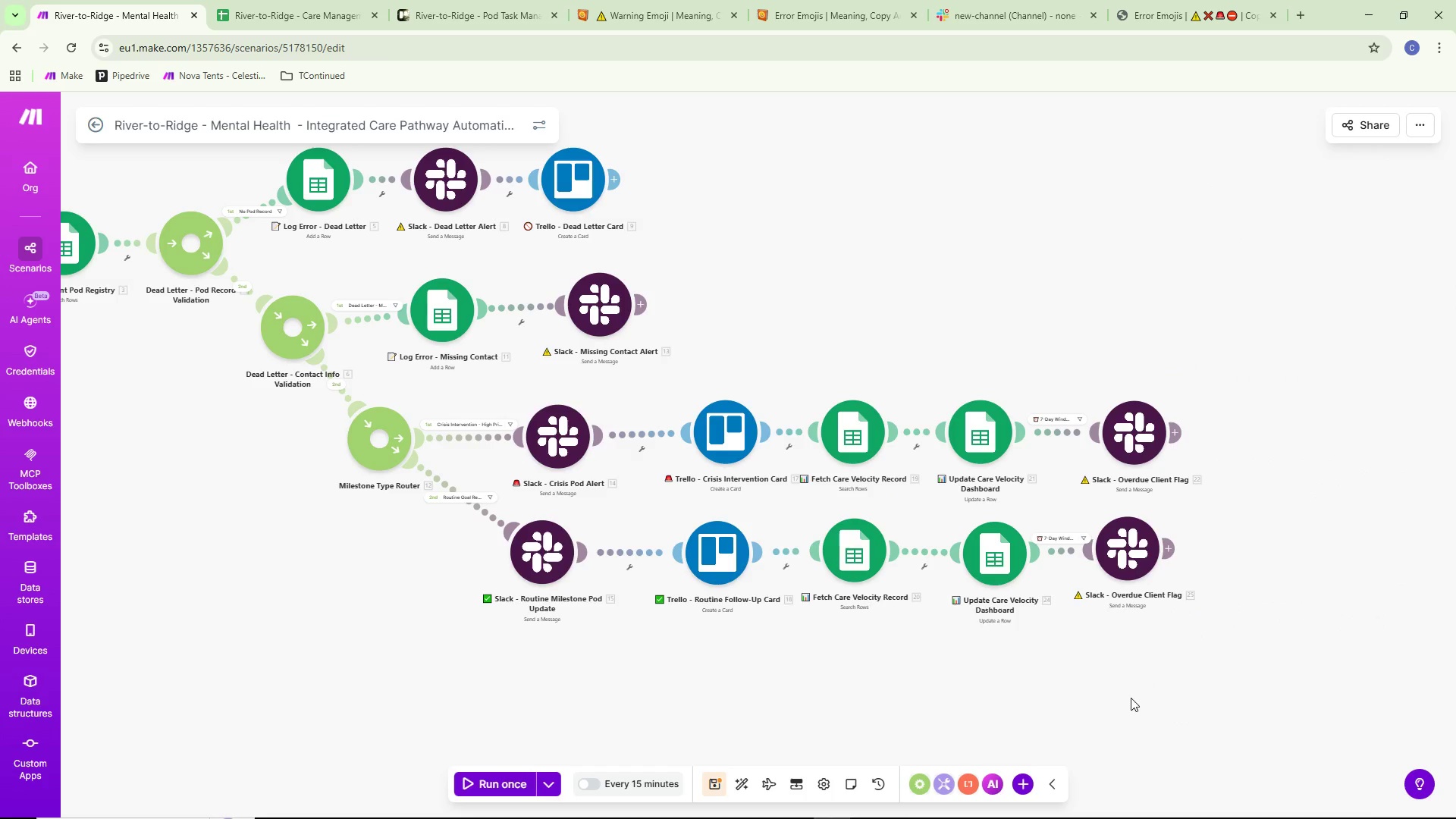 
key(Control+ControlLeft)
 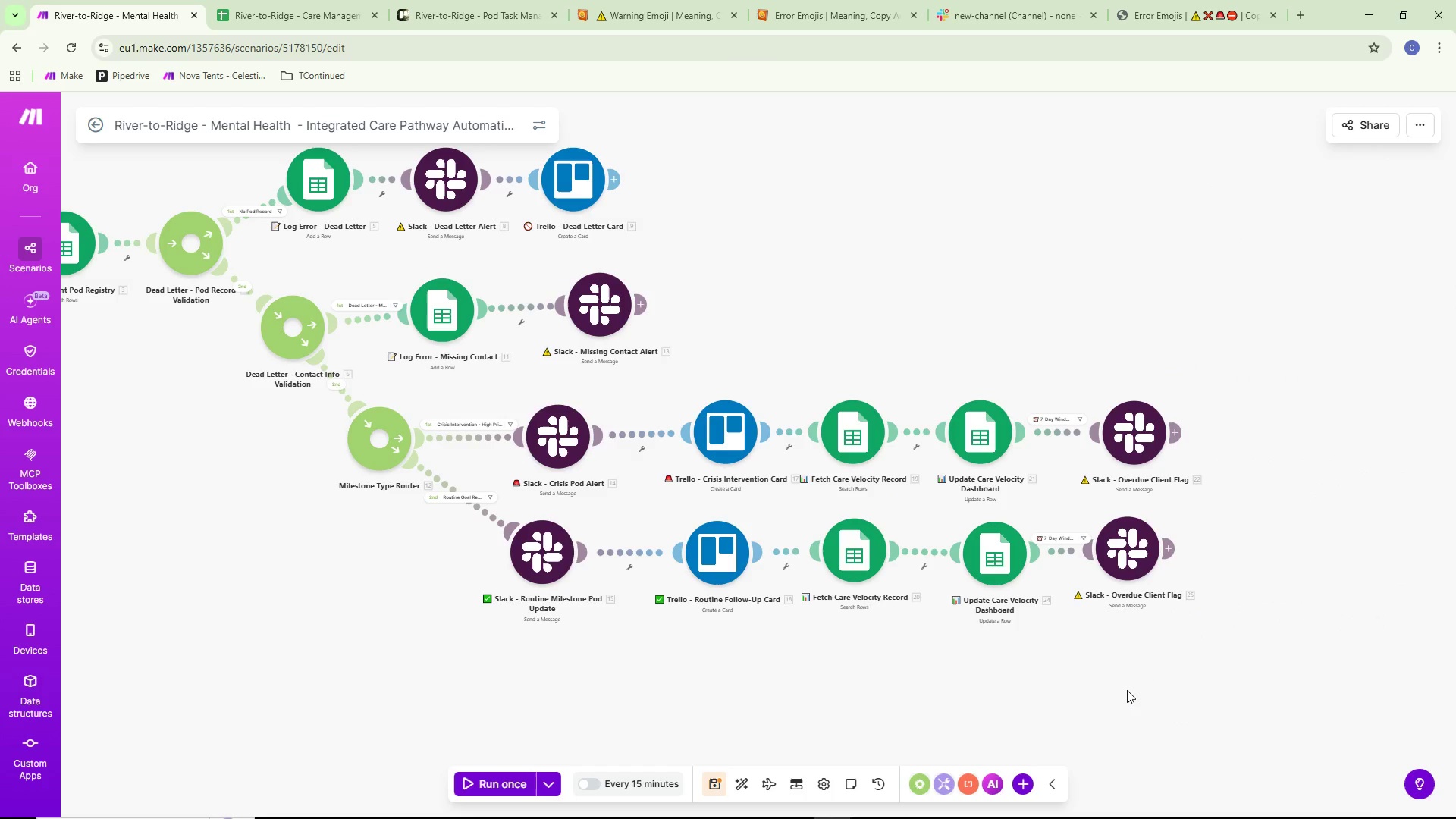 
key(Control+S)
 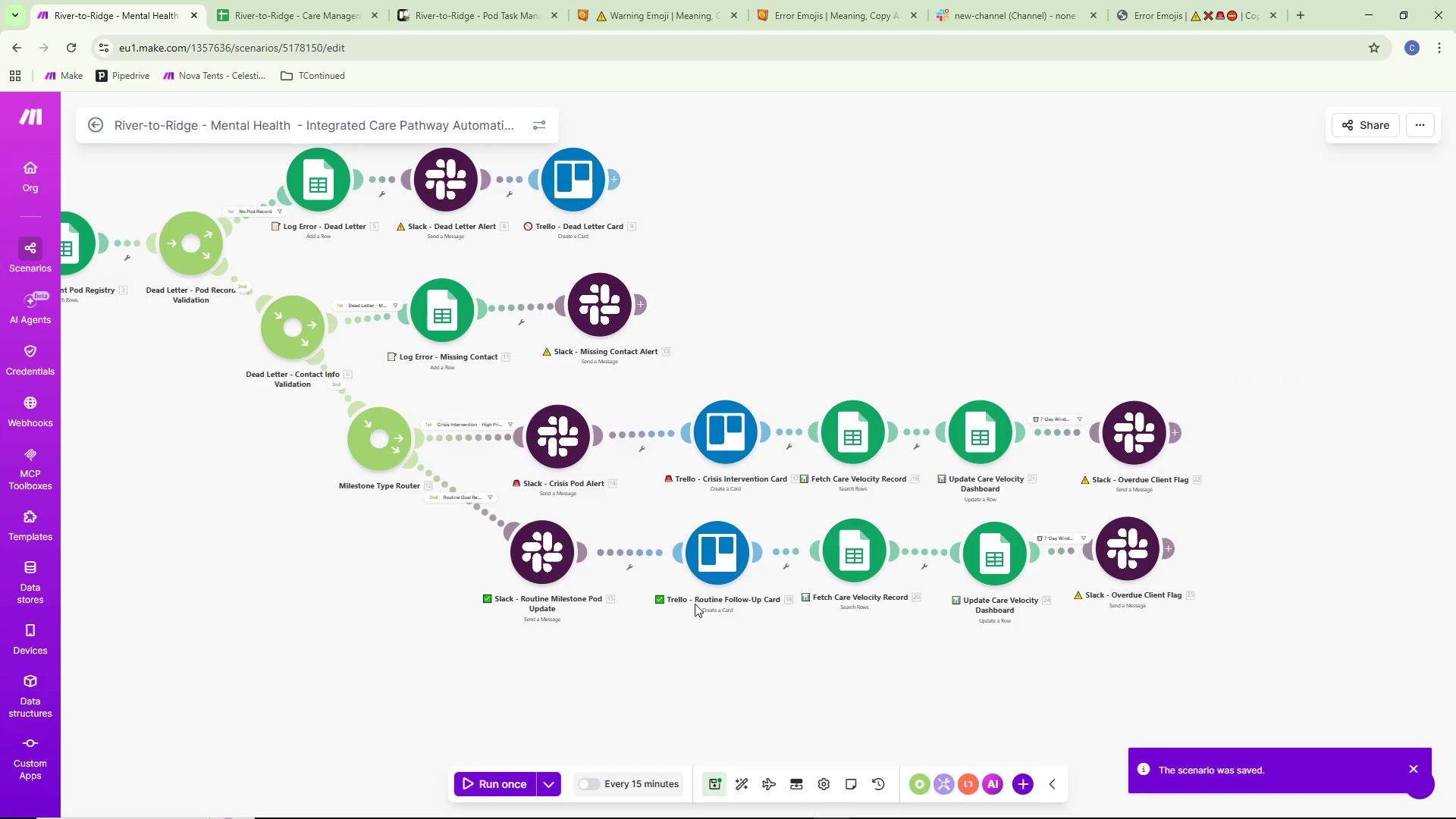 
left_click_drag(start_coordinate=[347, 592], to_coordinate=[610, 623])
 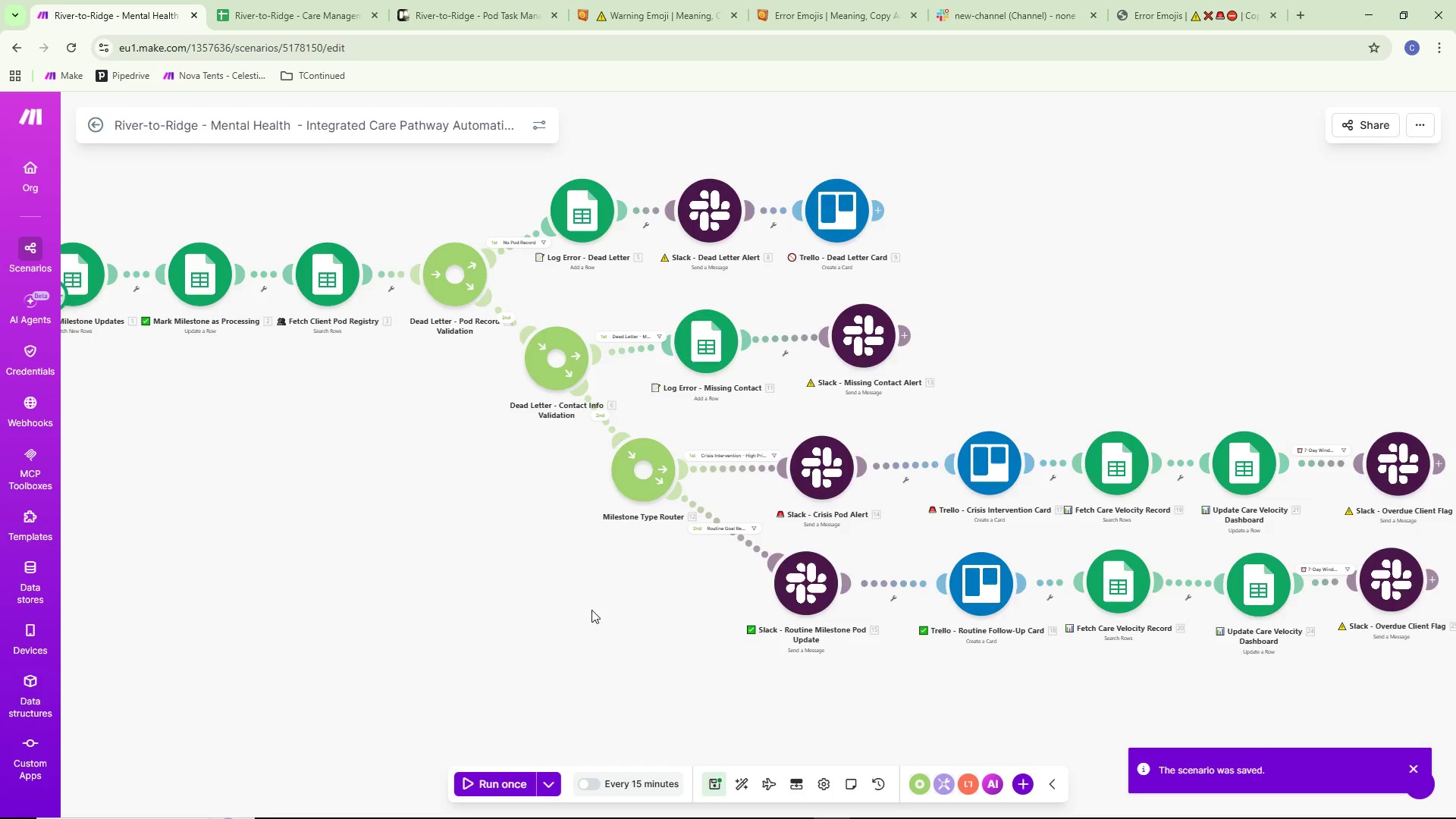 
left_click_drag(start_coordinate=[559, 602], to_coordinate=[671, 640])
 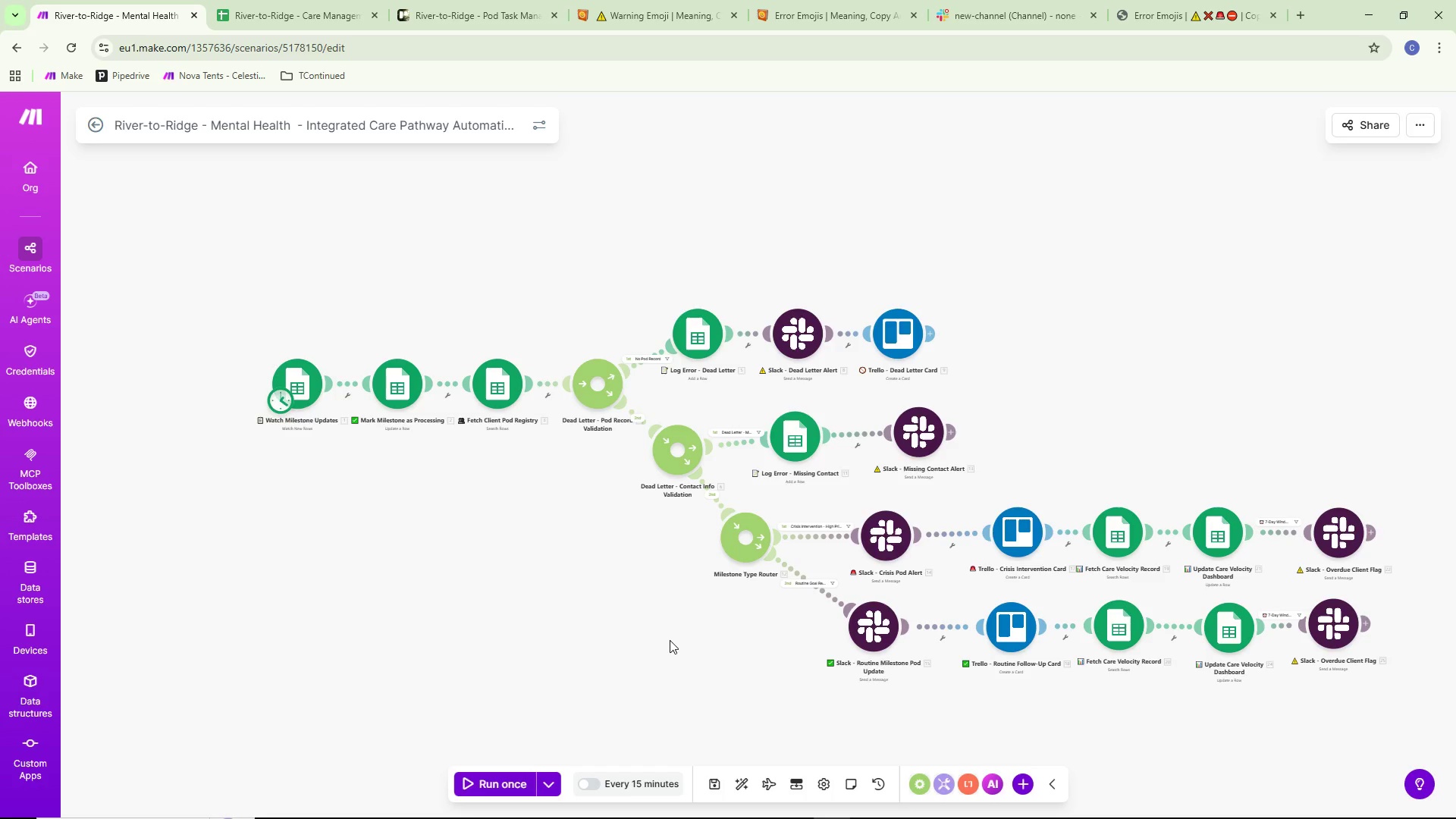 
scroll: coordinate [579, 613], scroll_direction: down, amount: 1.0
 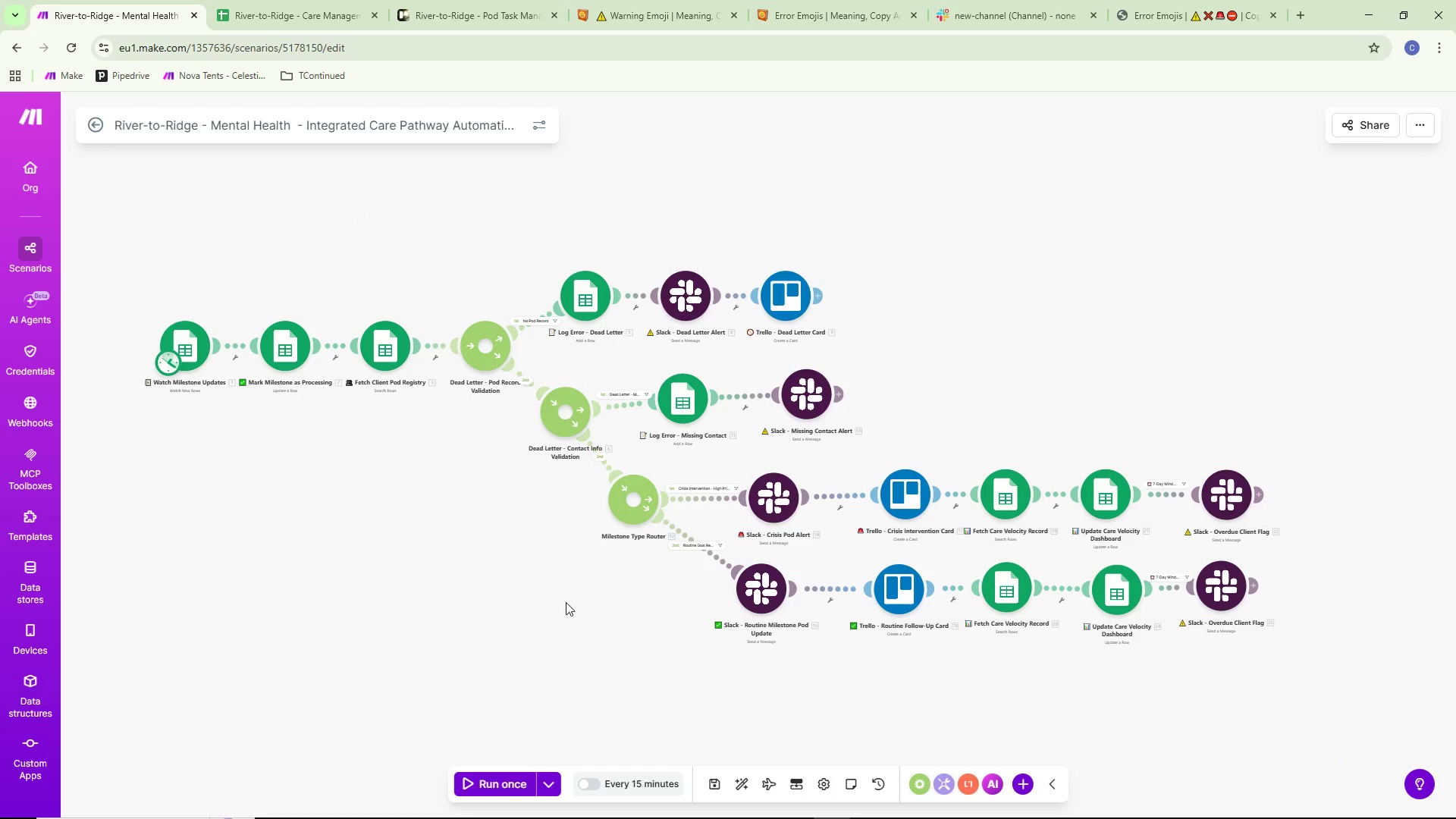 
wait(12.56)
 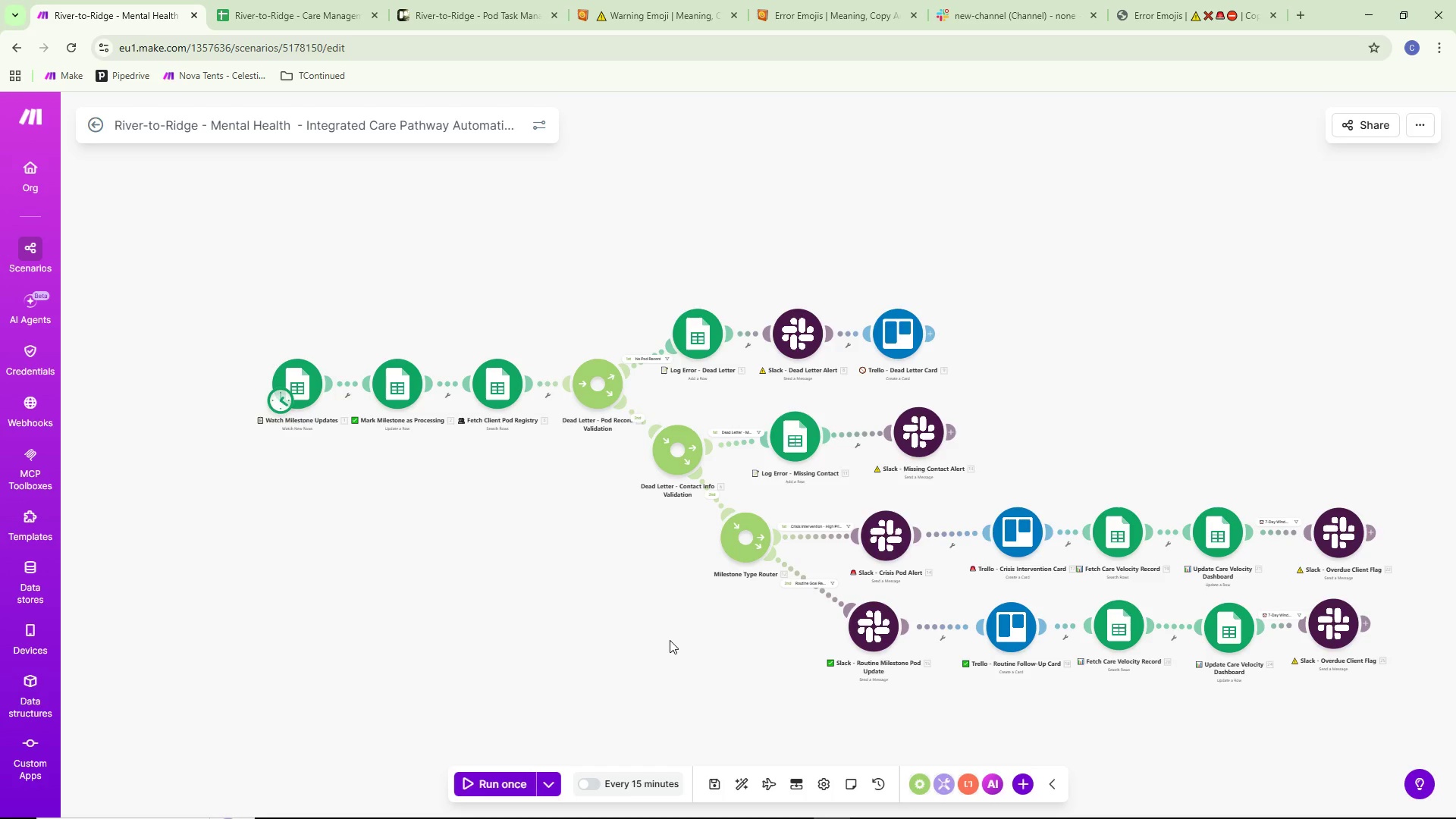 
left_click_drag(start_coordinate=[1304, 413], to_coordinate=[1099, 416])
 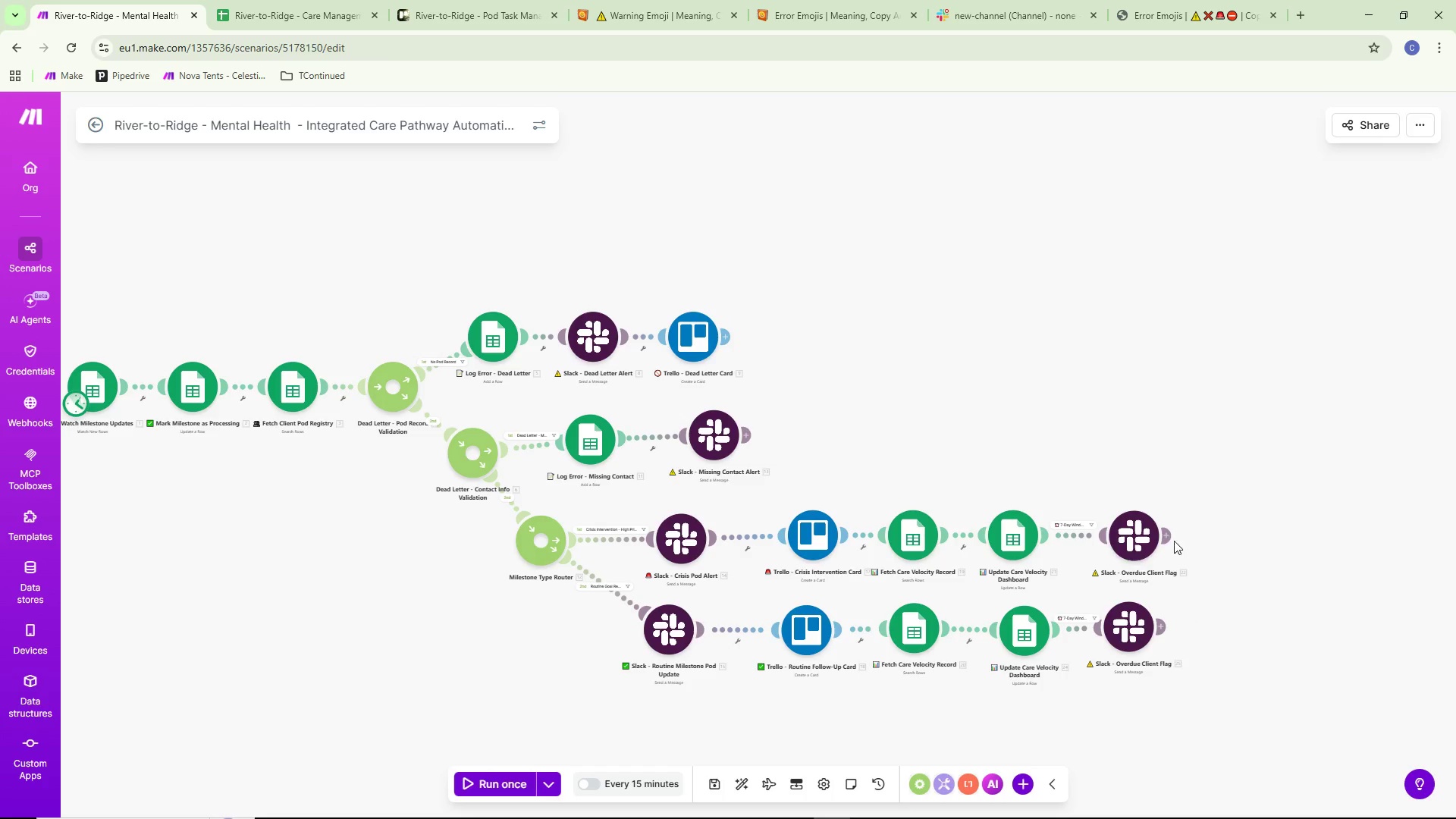 
left_click([1169, 538])
 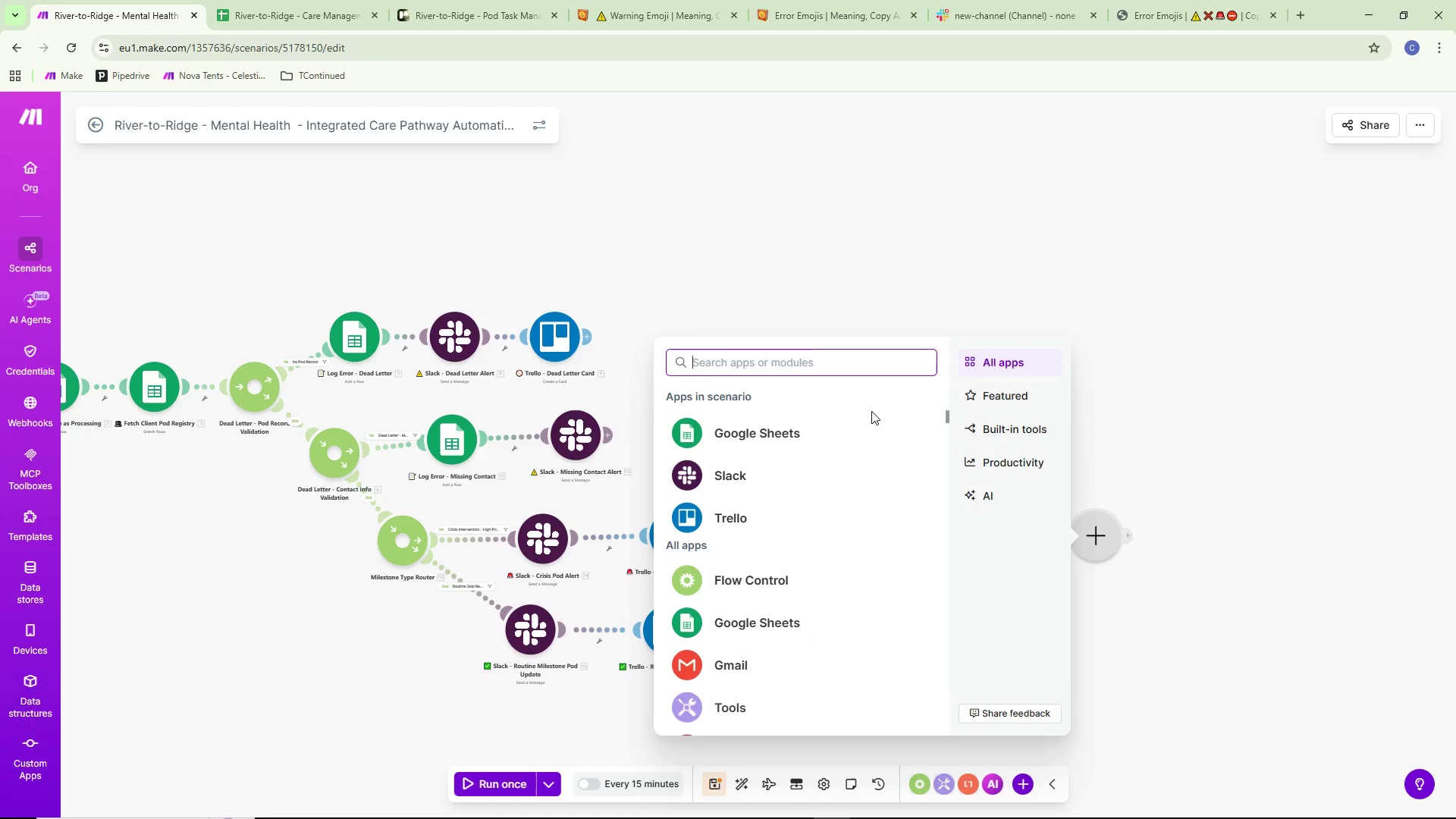 
left_click([737, 444])
 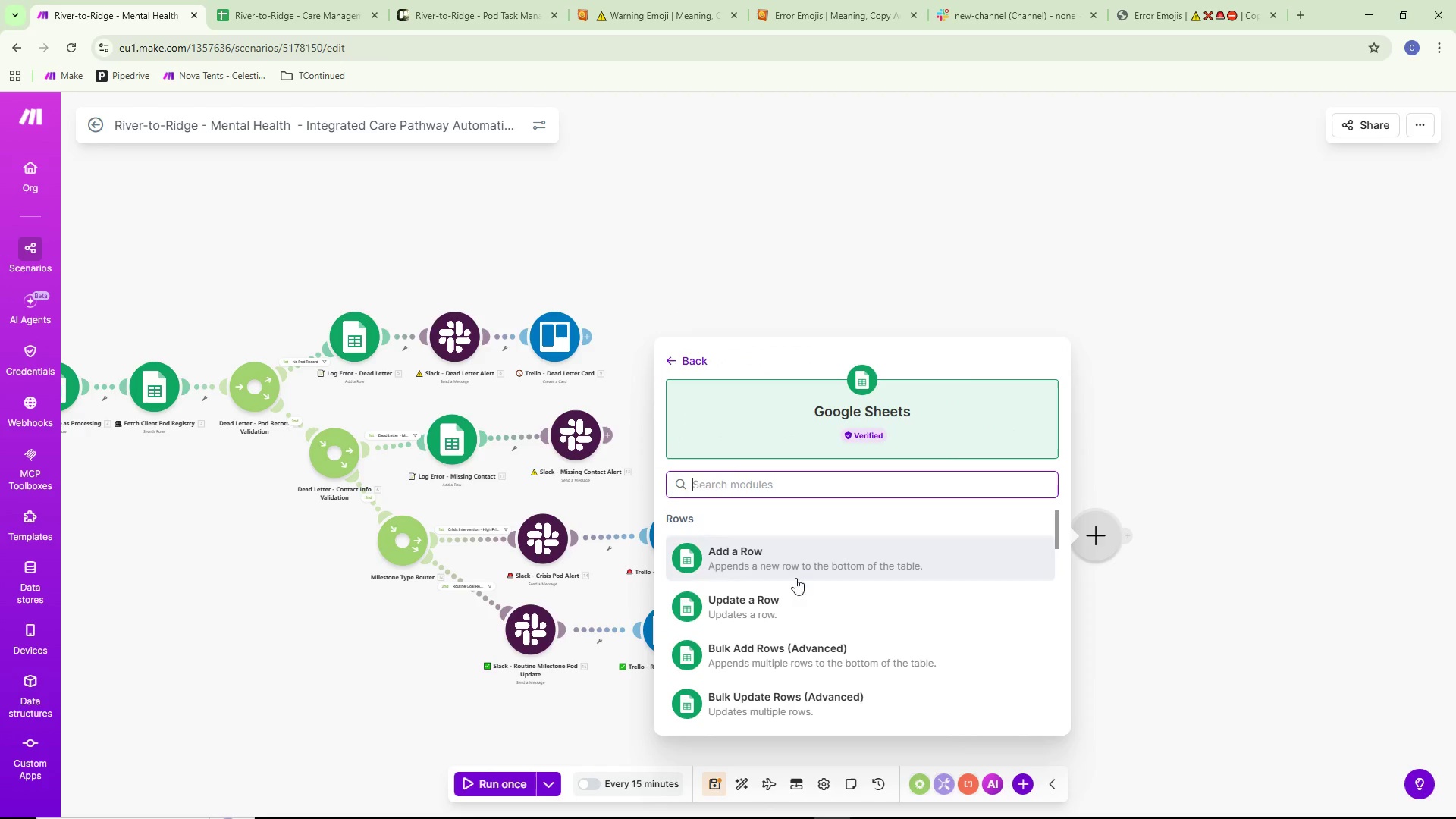 
left_click([783, 607])
 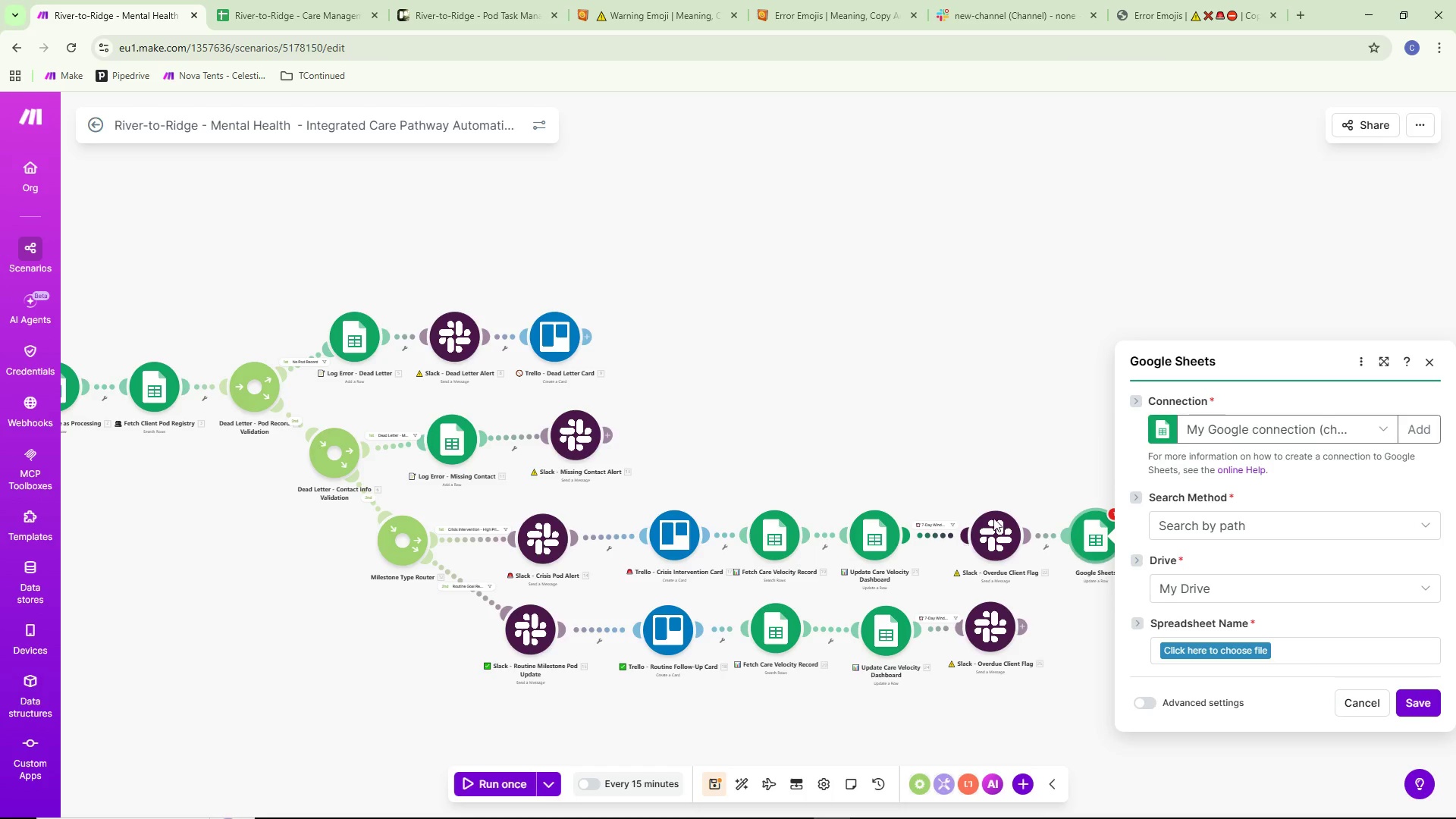 
left_click([1204, 651])
 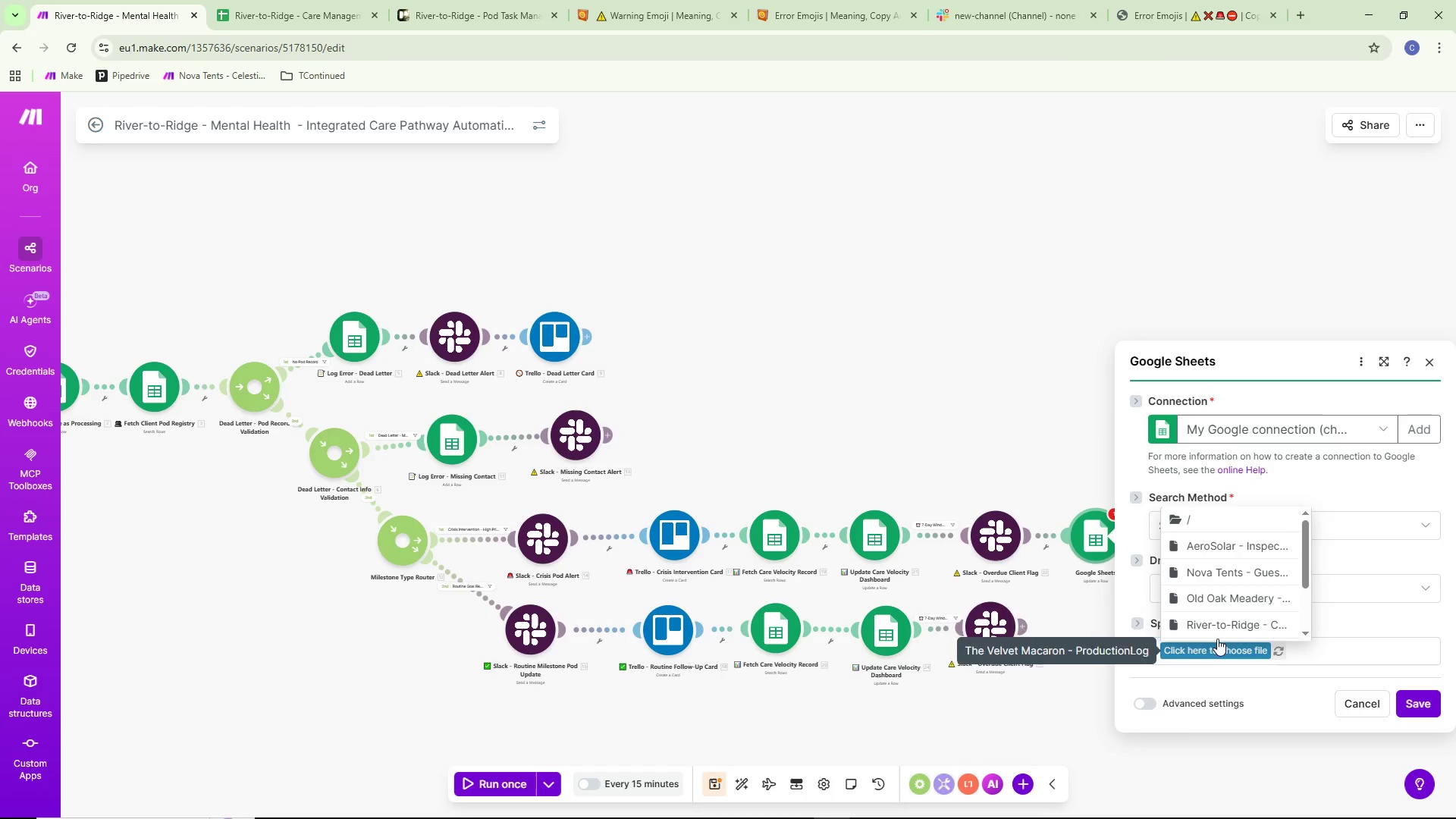 
left_click([1212, 628])
 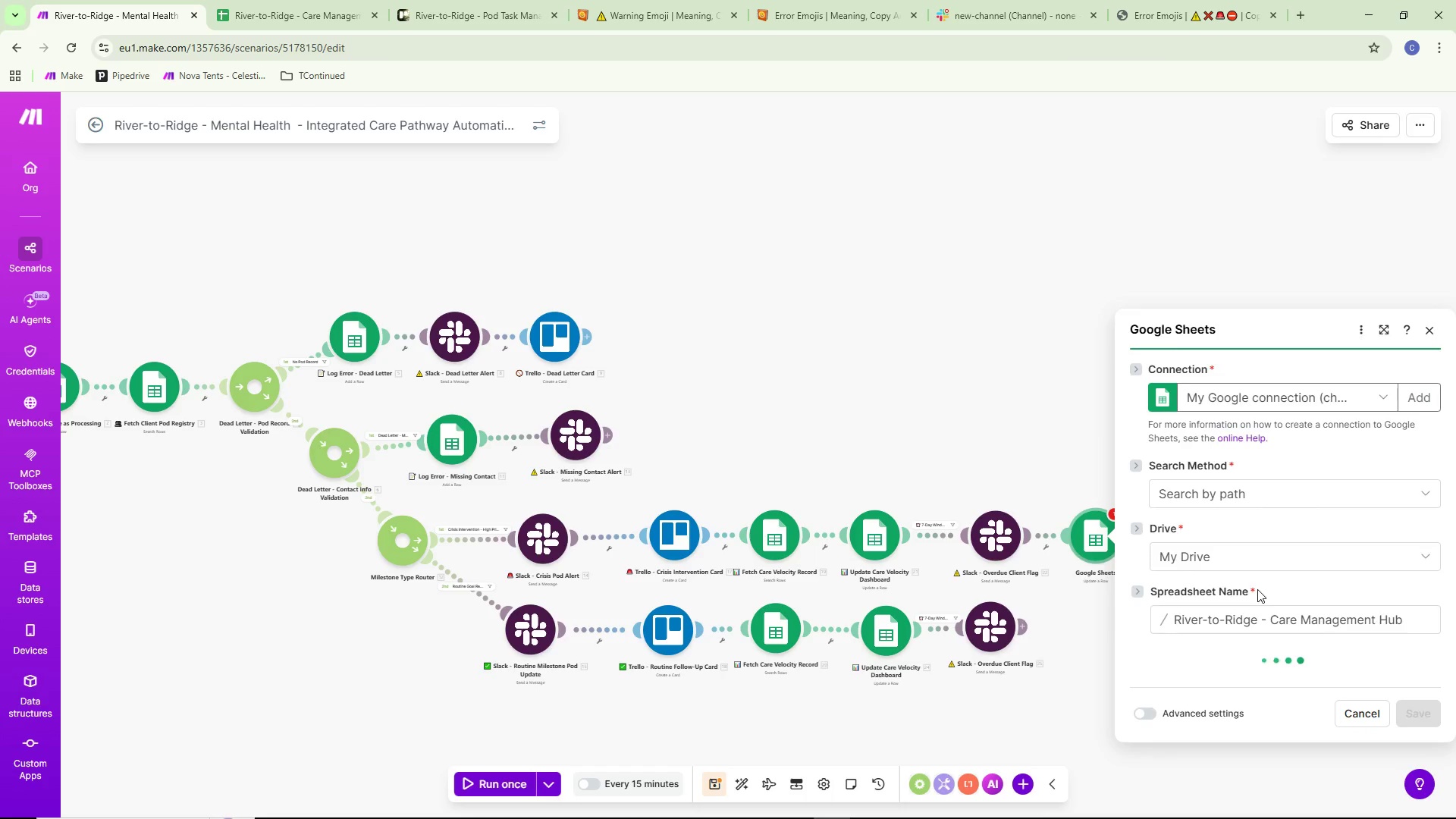 
scroll: coordinate [1253, 588], scroll_direction: down, amount: 2.0
 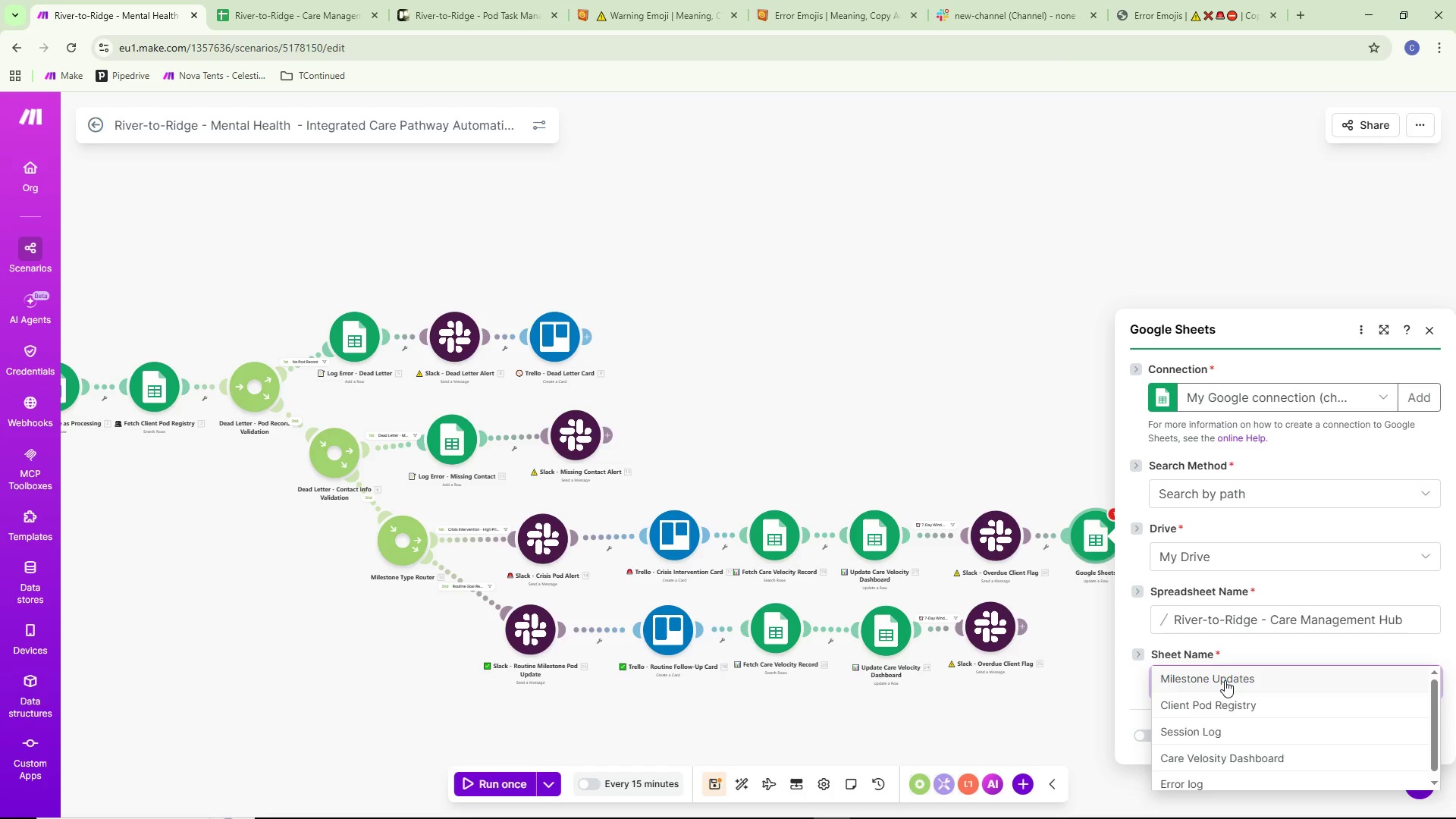 
left_click([1225, 680])
 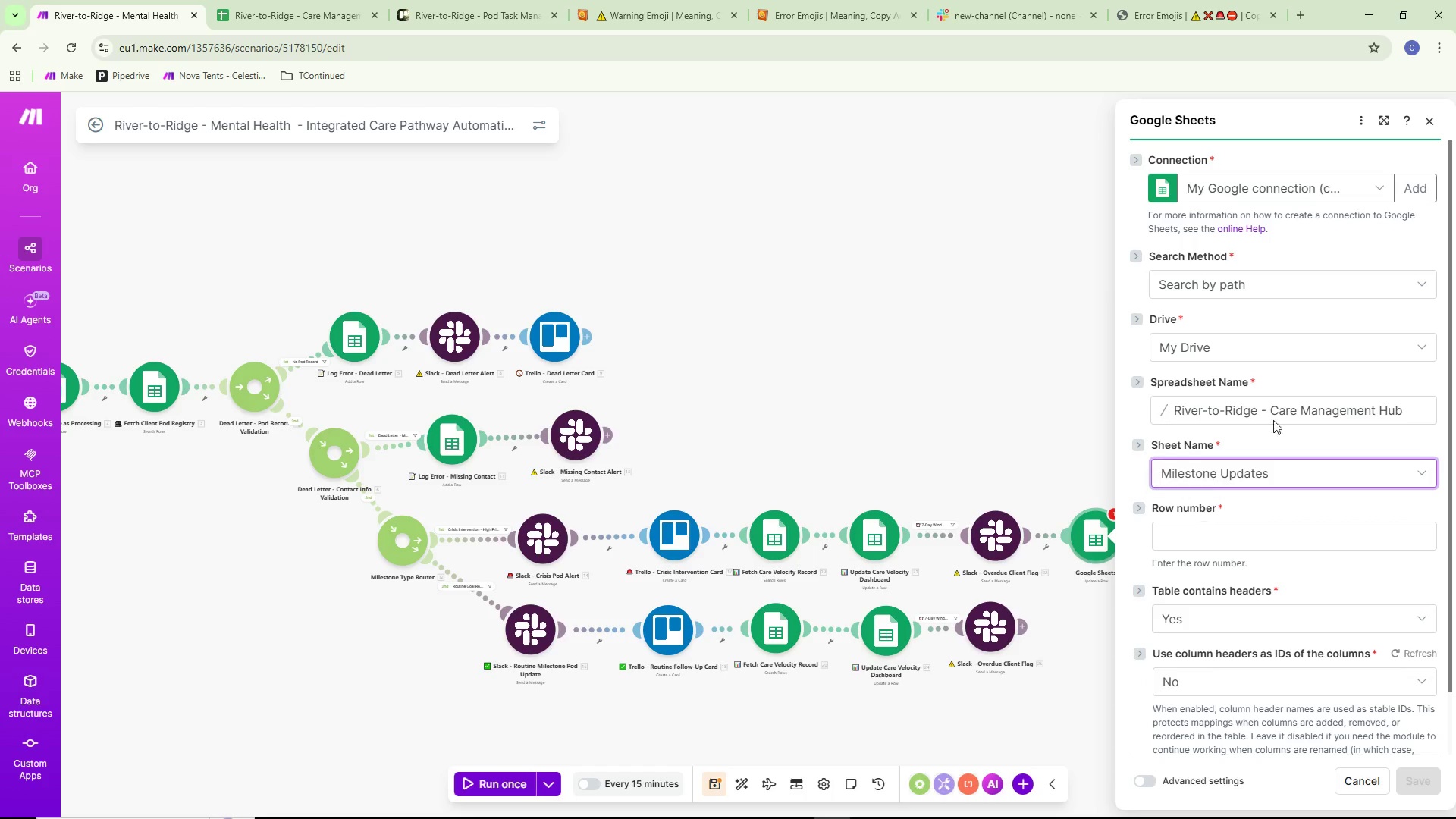 
scroll: coordinate [1229, 566], scroll_direction: down, amount: 11.0
 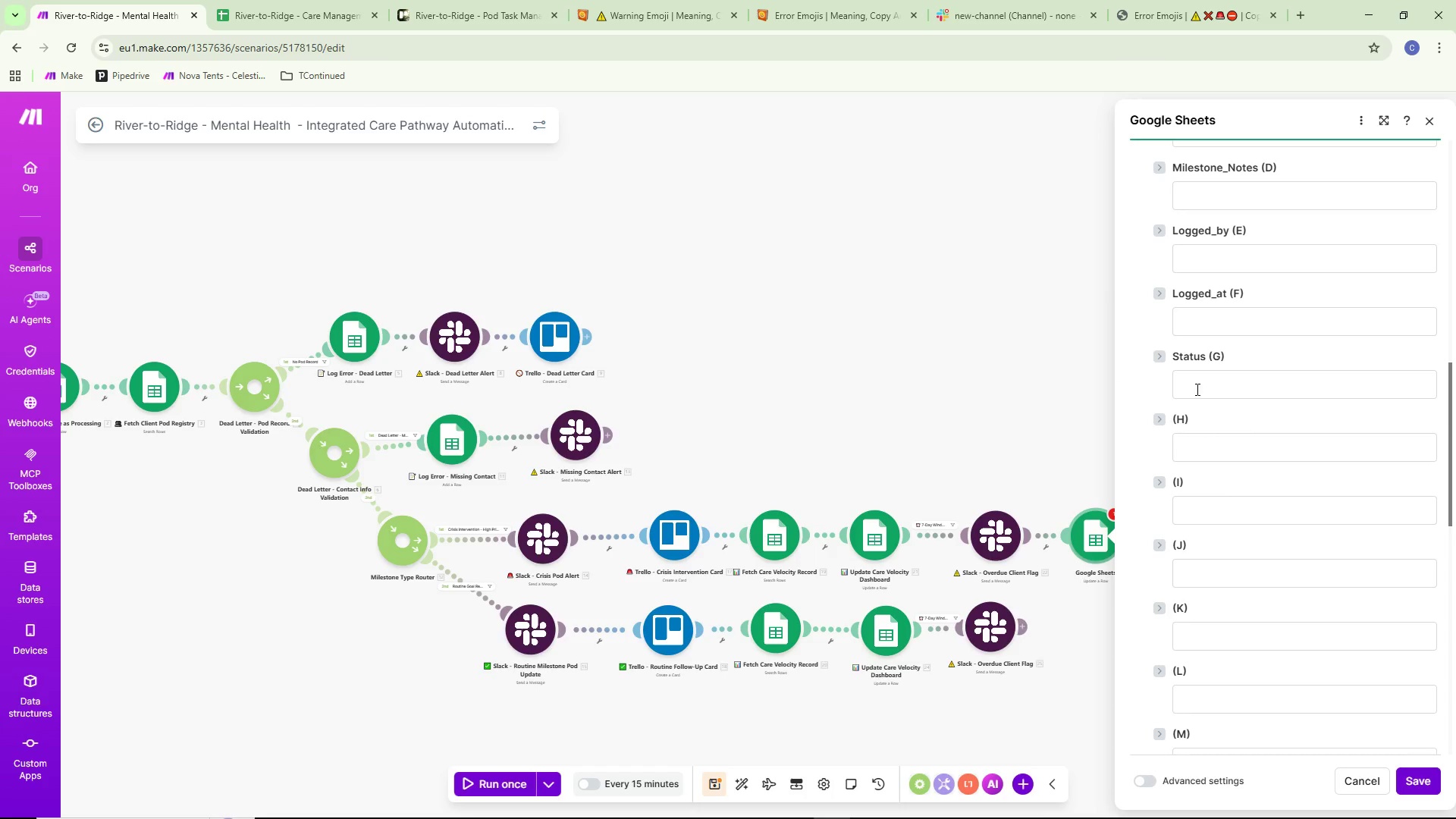 
left_click([1197, 388])
 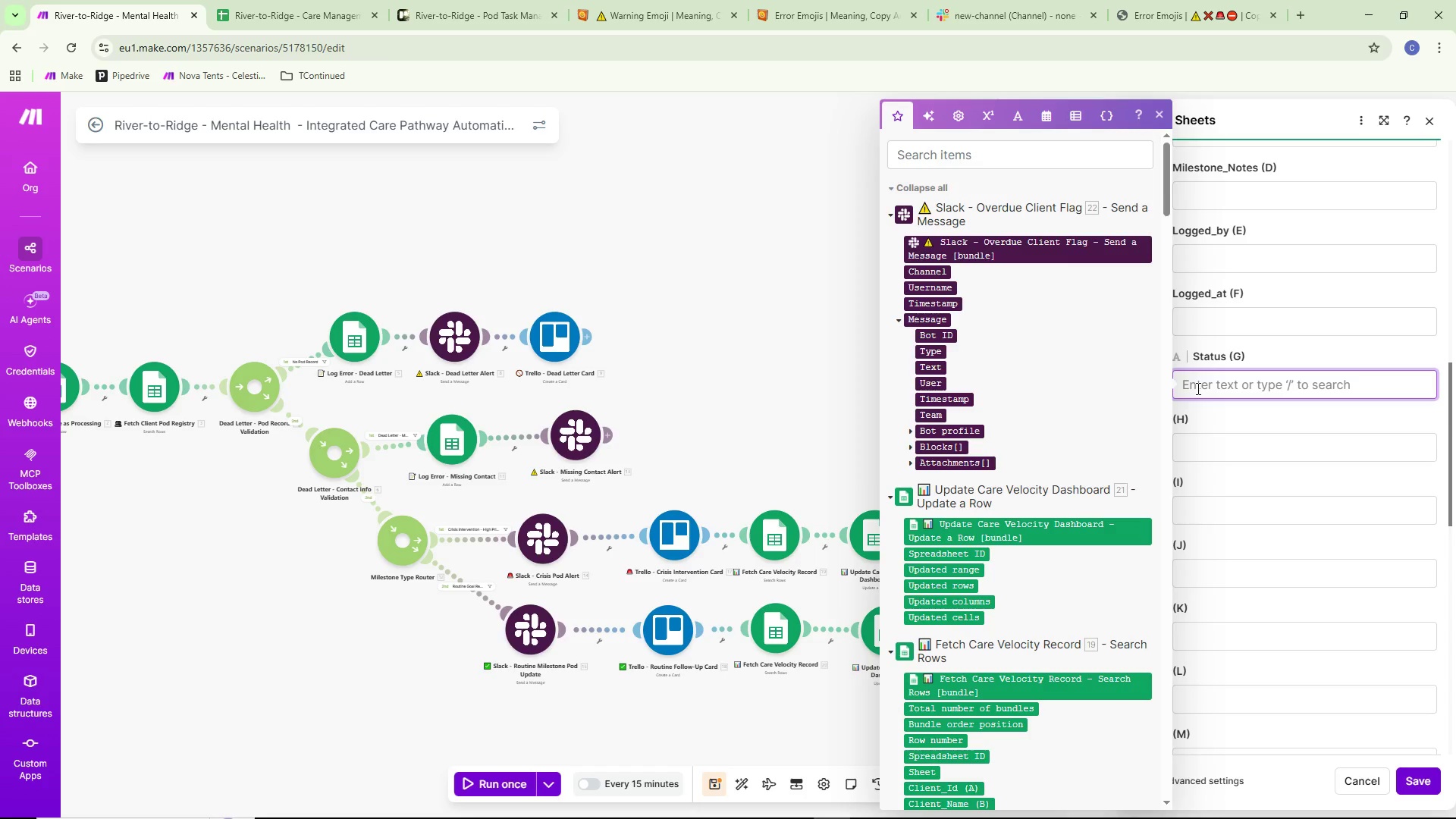 
type(Procc)
 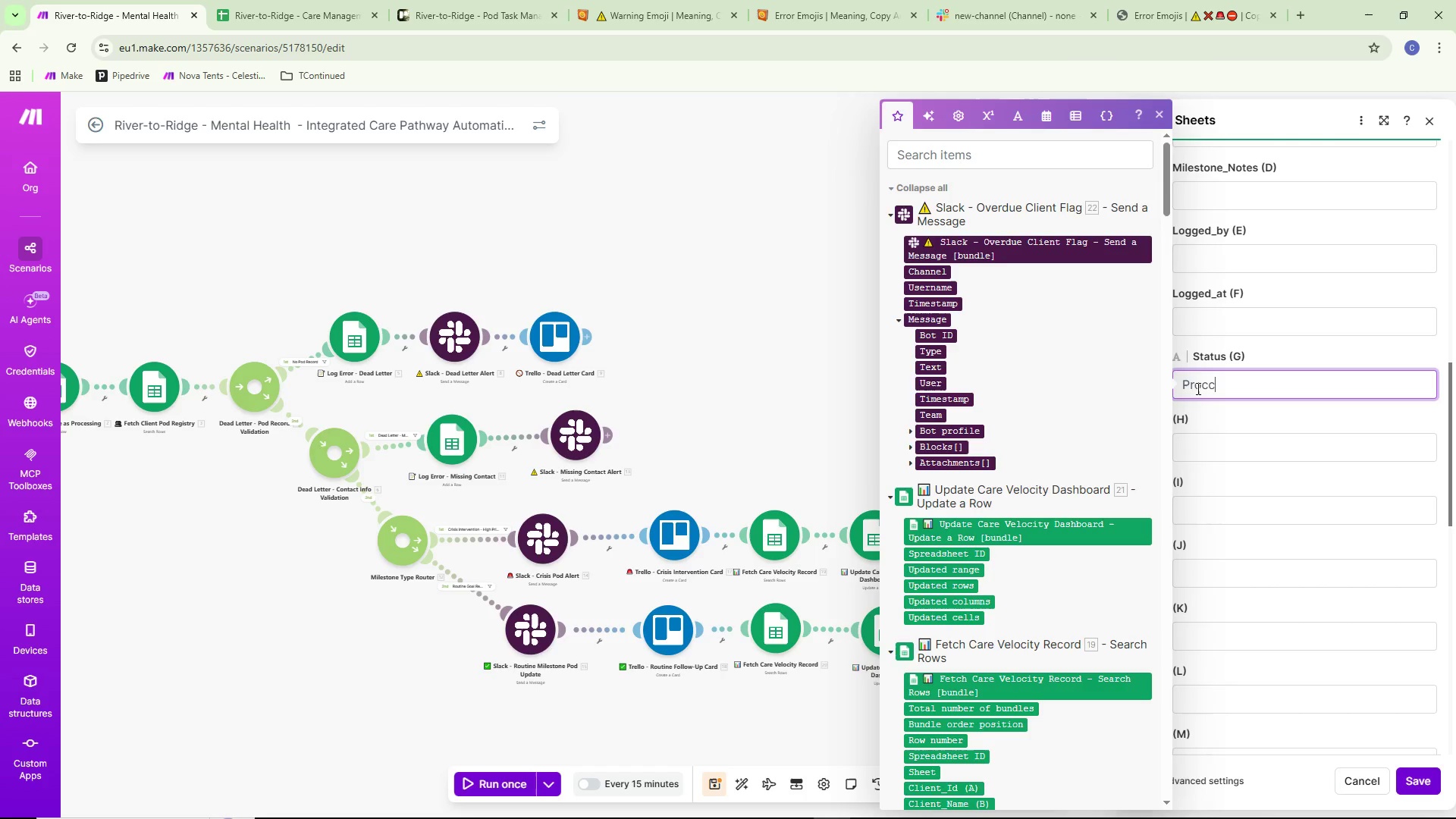 
key(Backspace)
type(essed)
 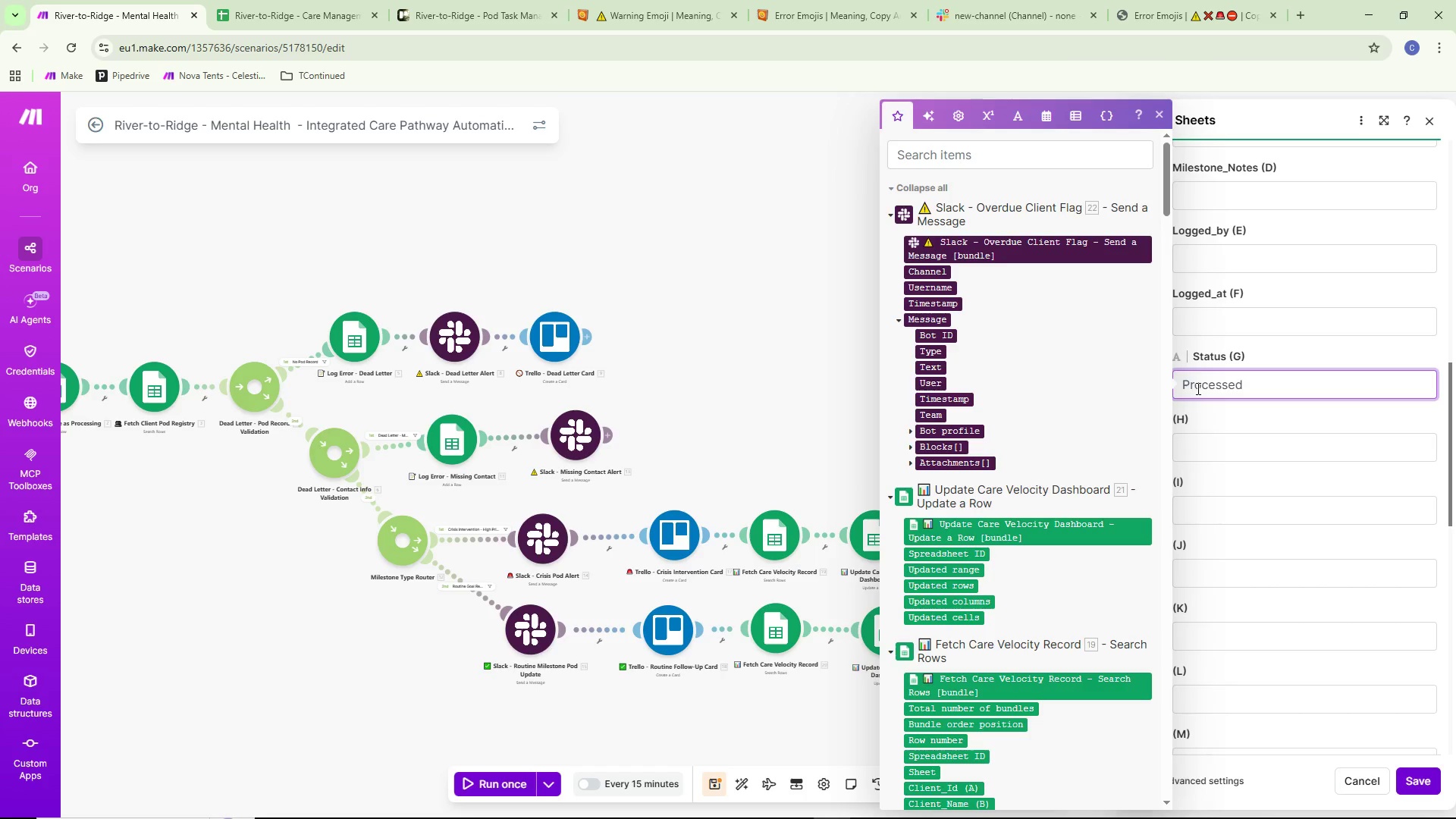 
wait(8.95)
 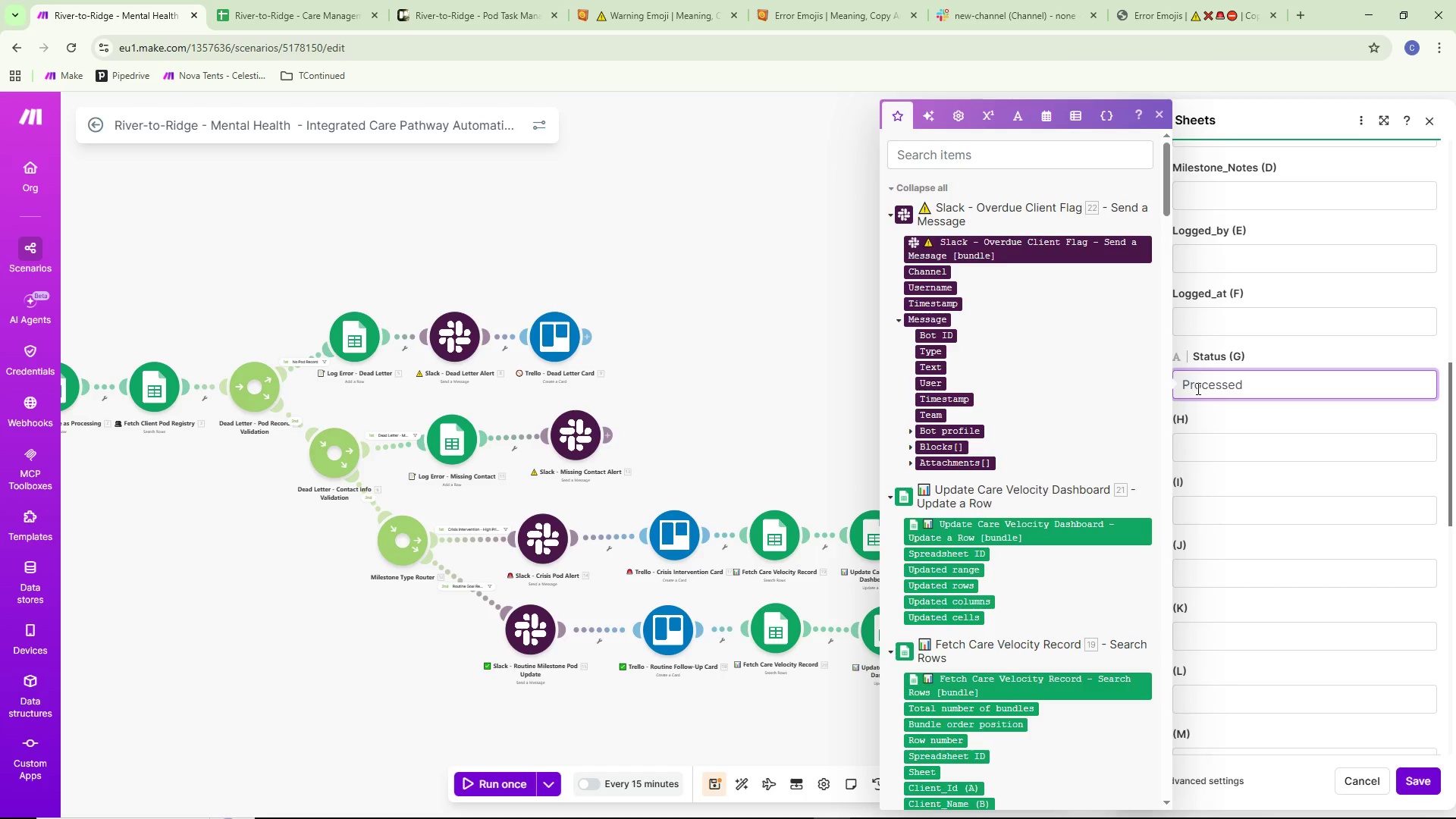 
left_click([1416, 778])
 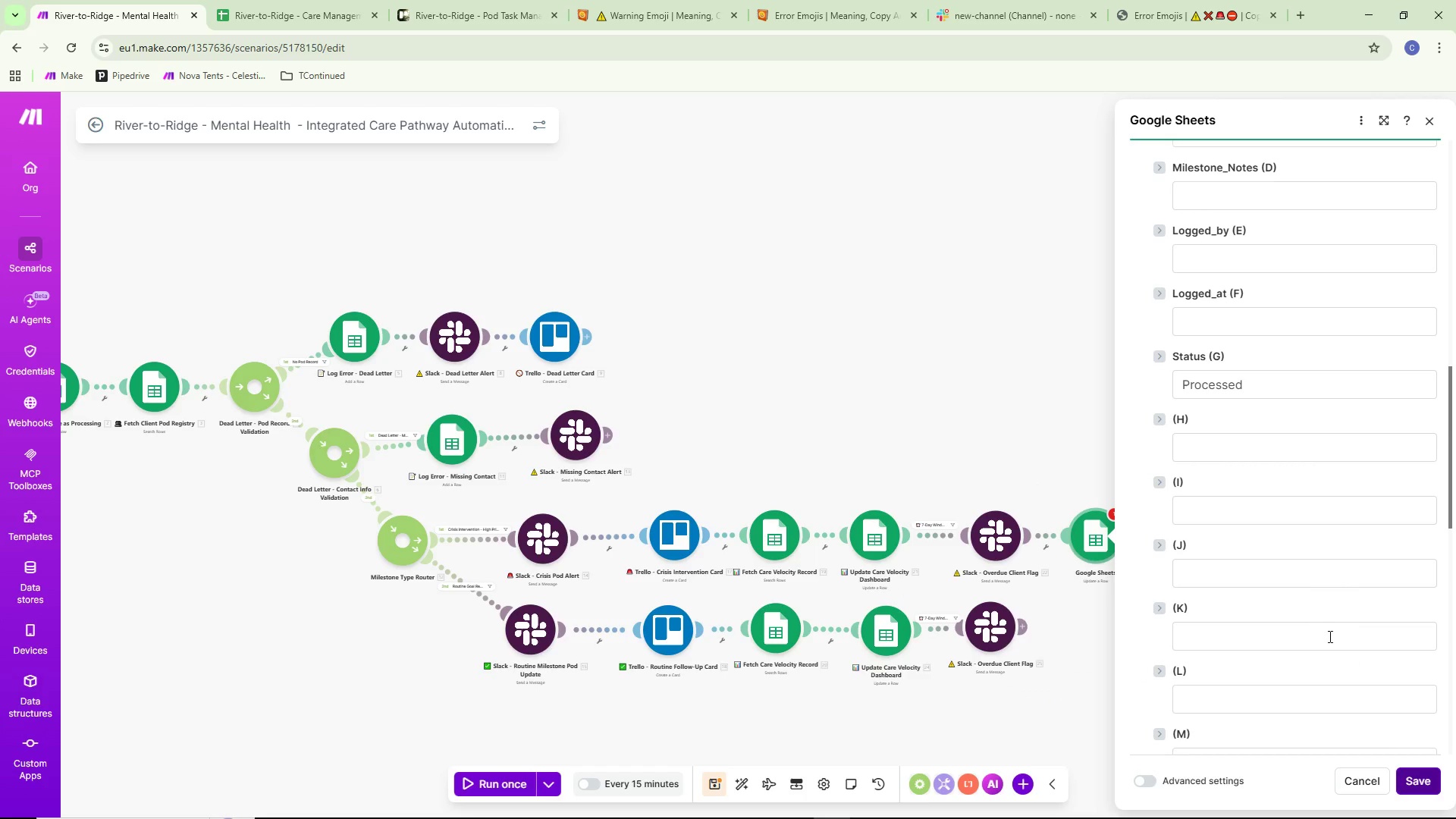 
scroll: coordinate [1326, 633], scroll_direction: up, amount: 12.0
 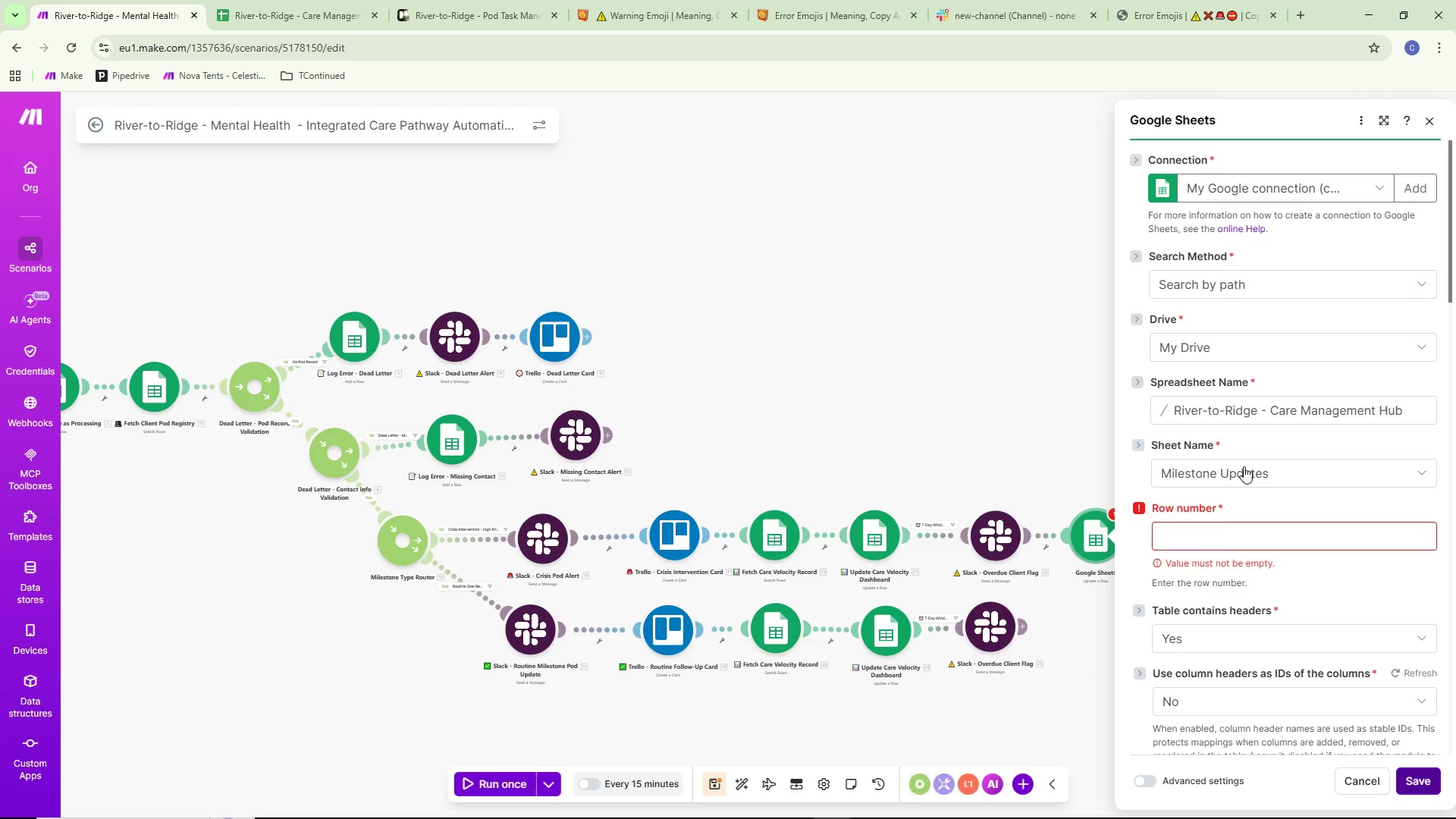 
mouse_move([1204, 538])
 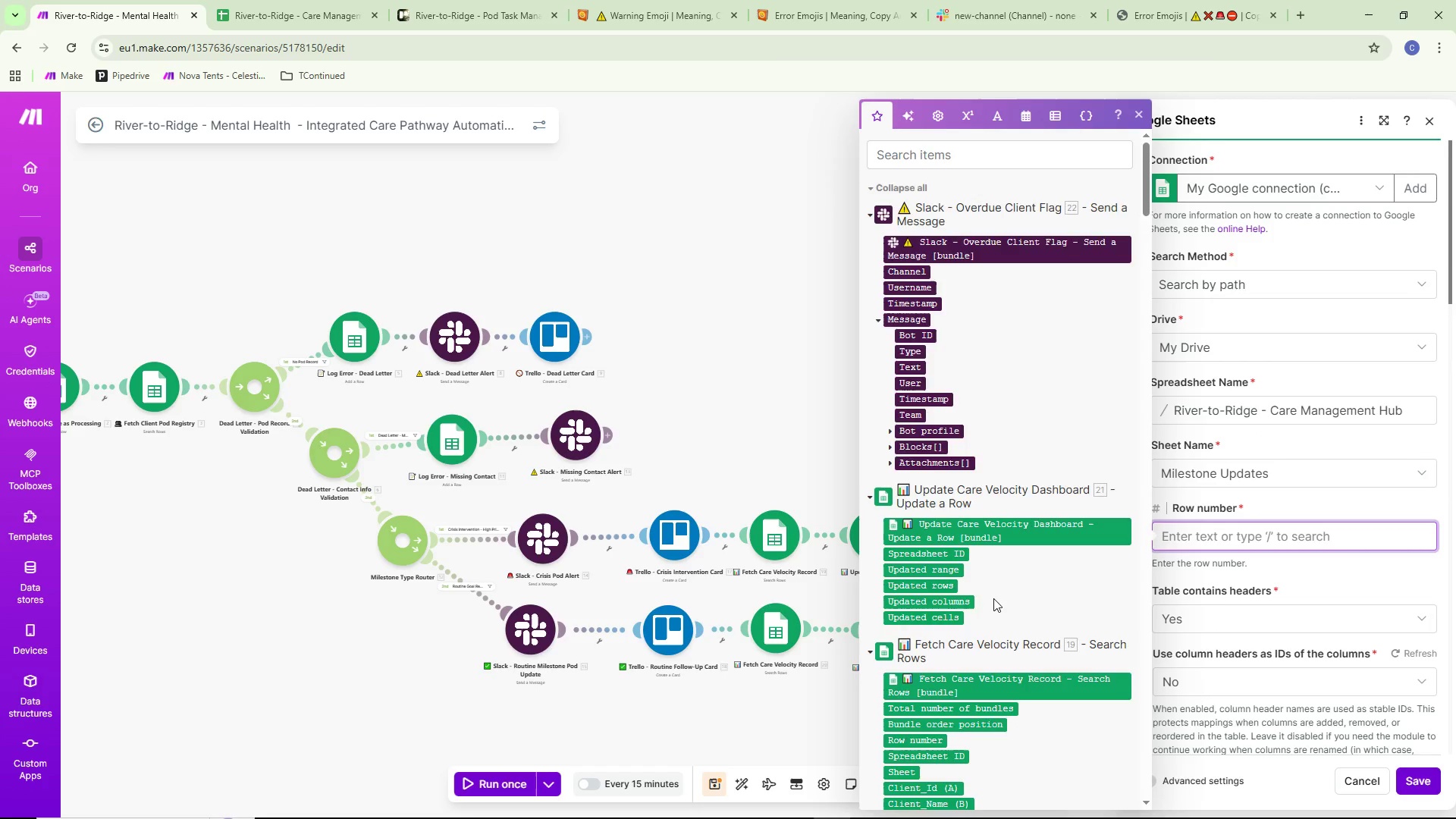 
scroll: coordinate [991, 635], scroll_direction: down, amount: 79.0
 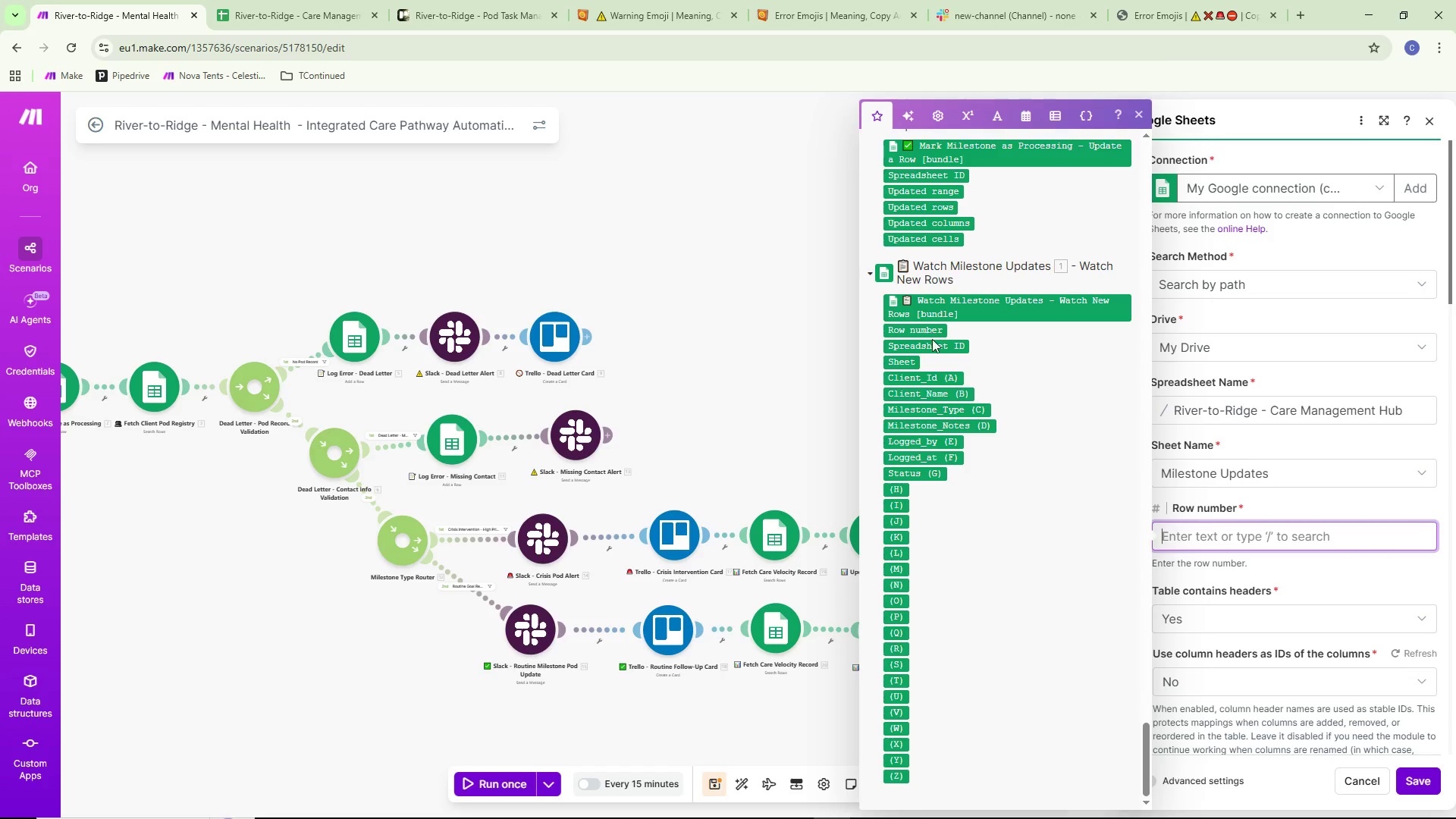 
left_click([931, 329])
 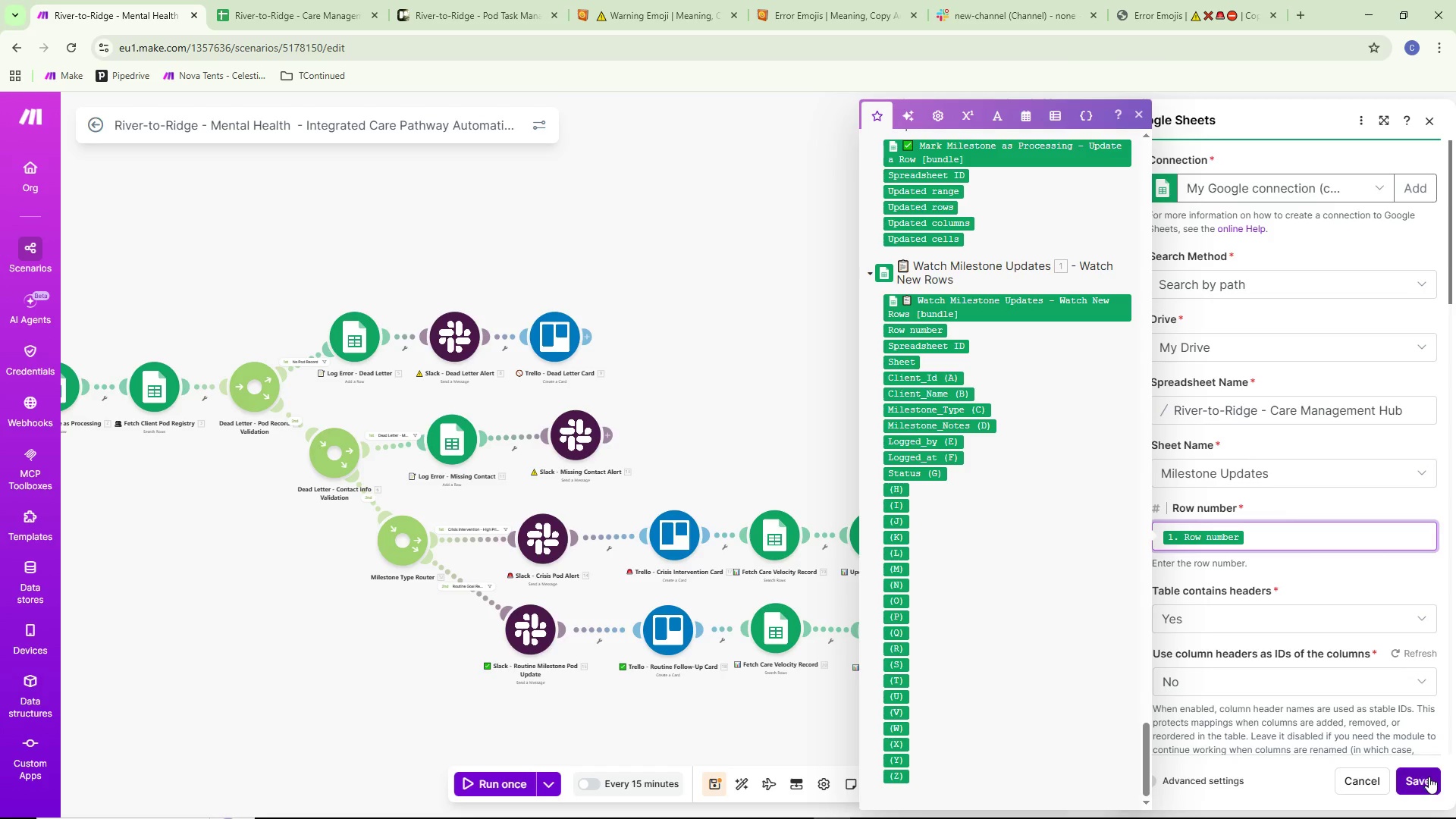 
left_click([1434, 777])
 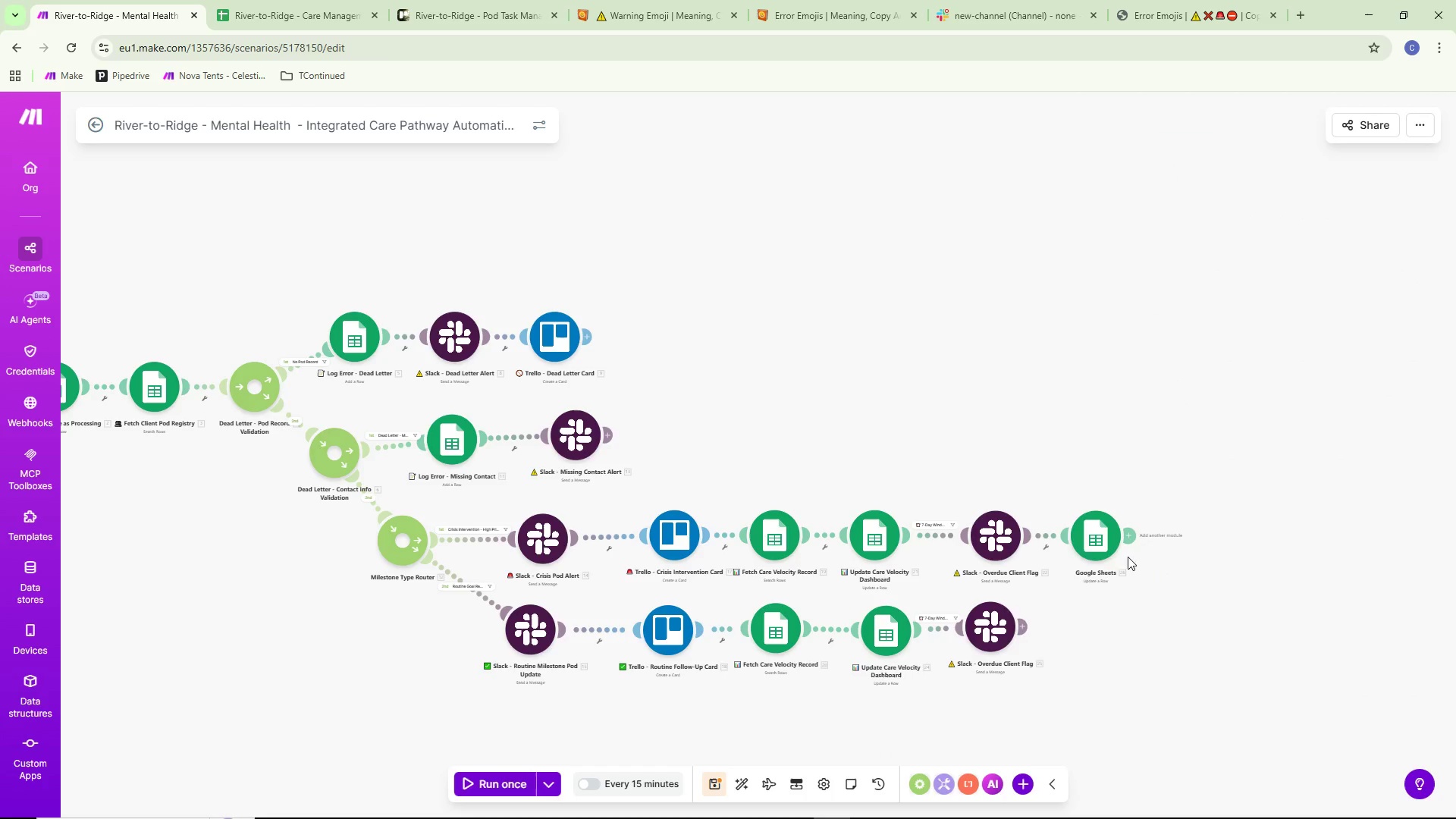 
right_click([1073, 532])
 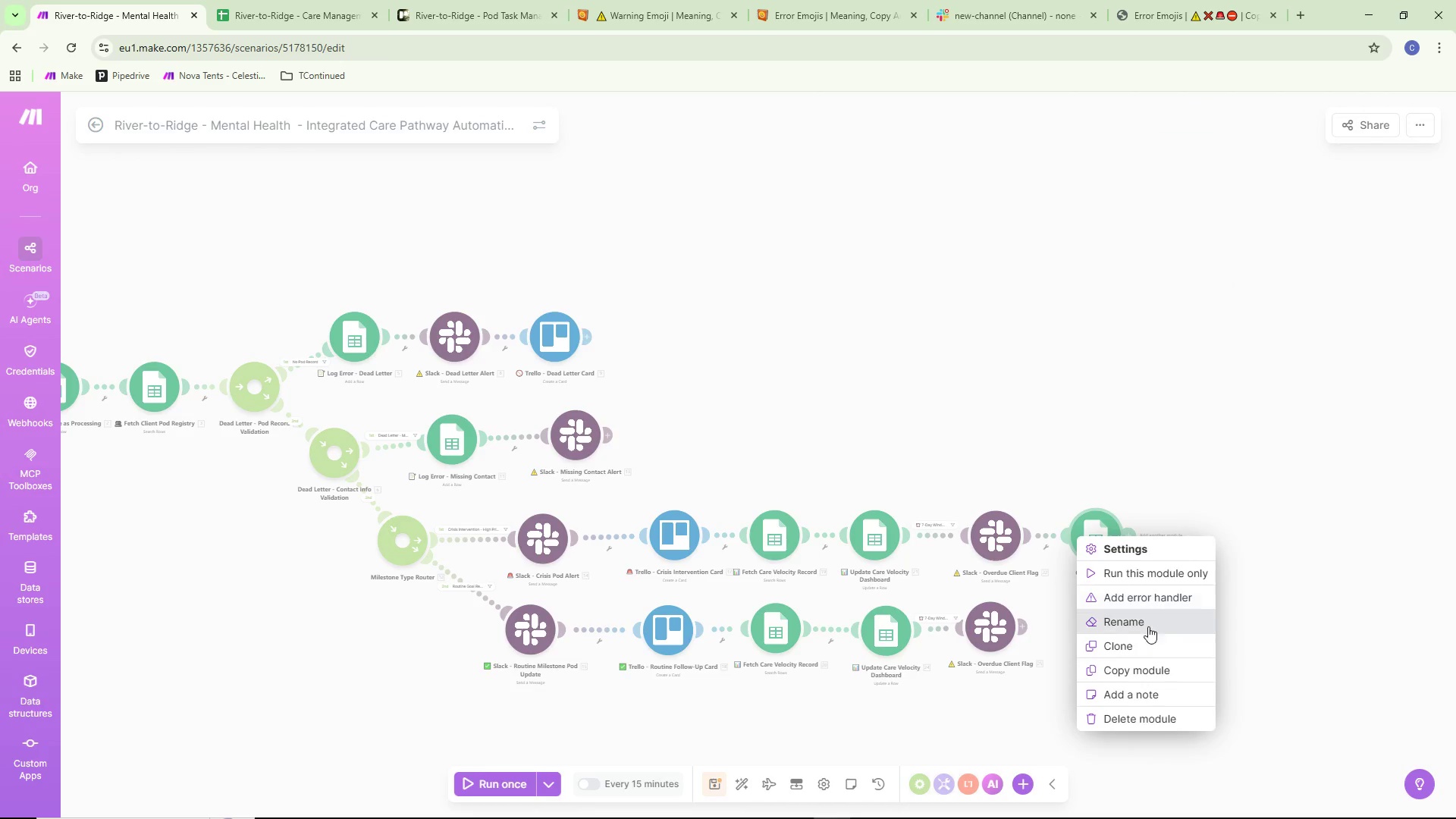 
left_click([1146, 649])
 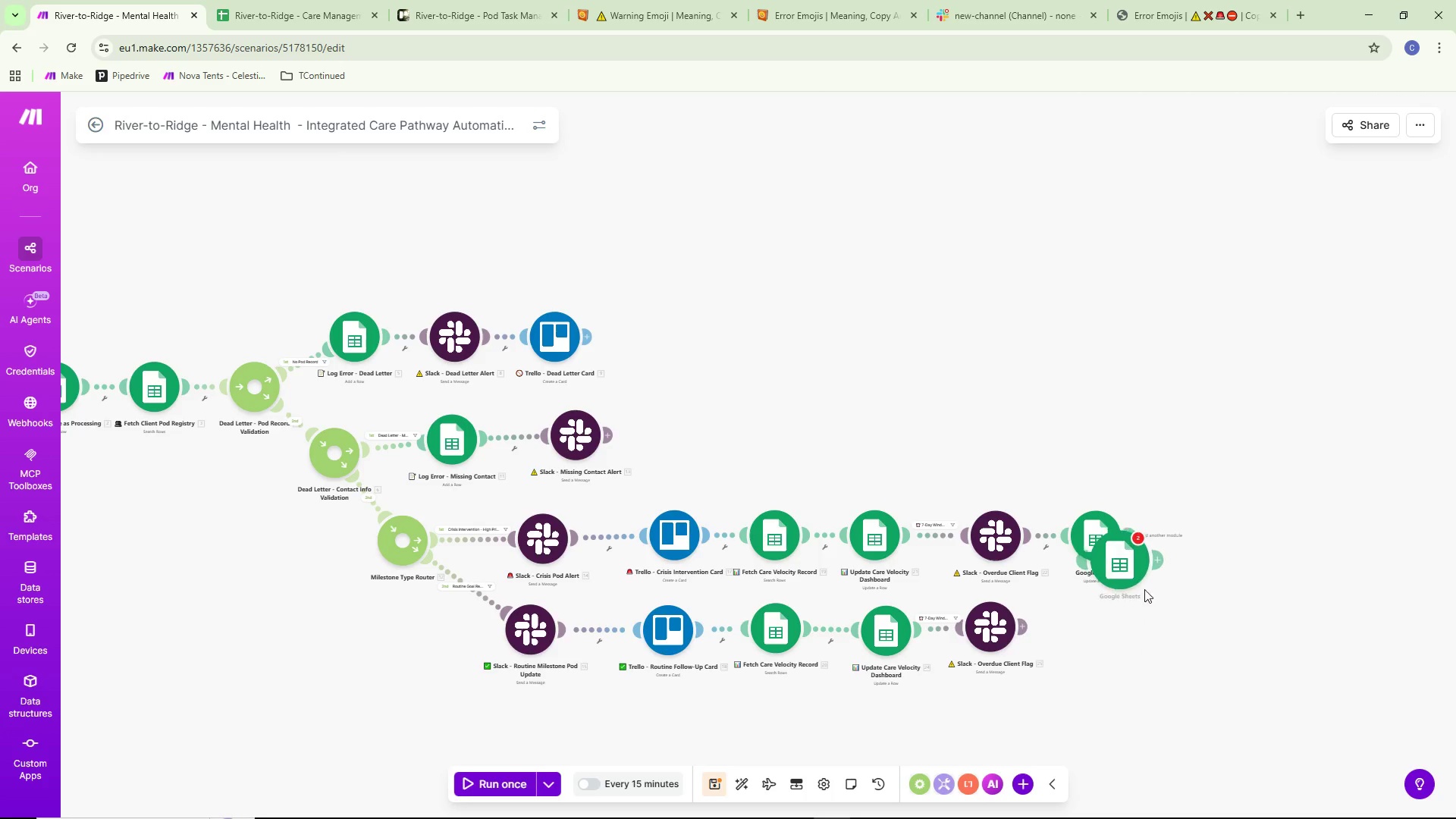 
left_click_drag(start_coordinate=[1122, 566], to_coordinate=[1099, 630])
 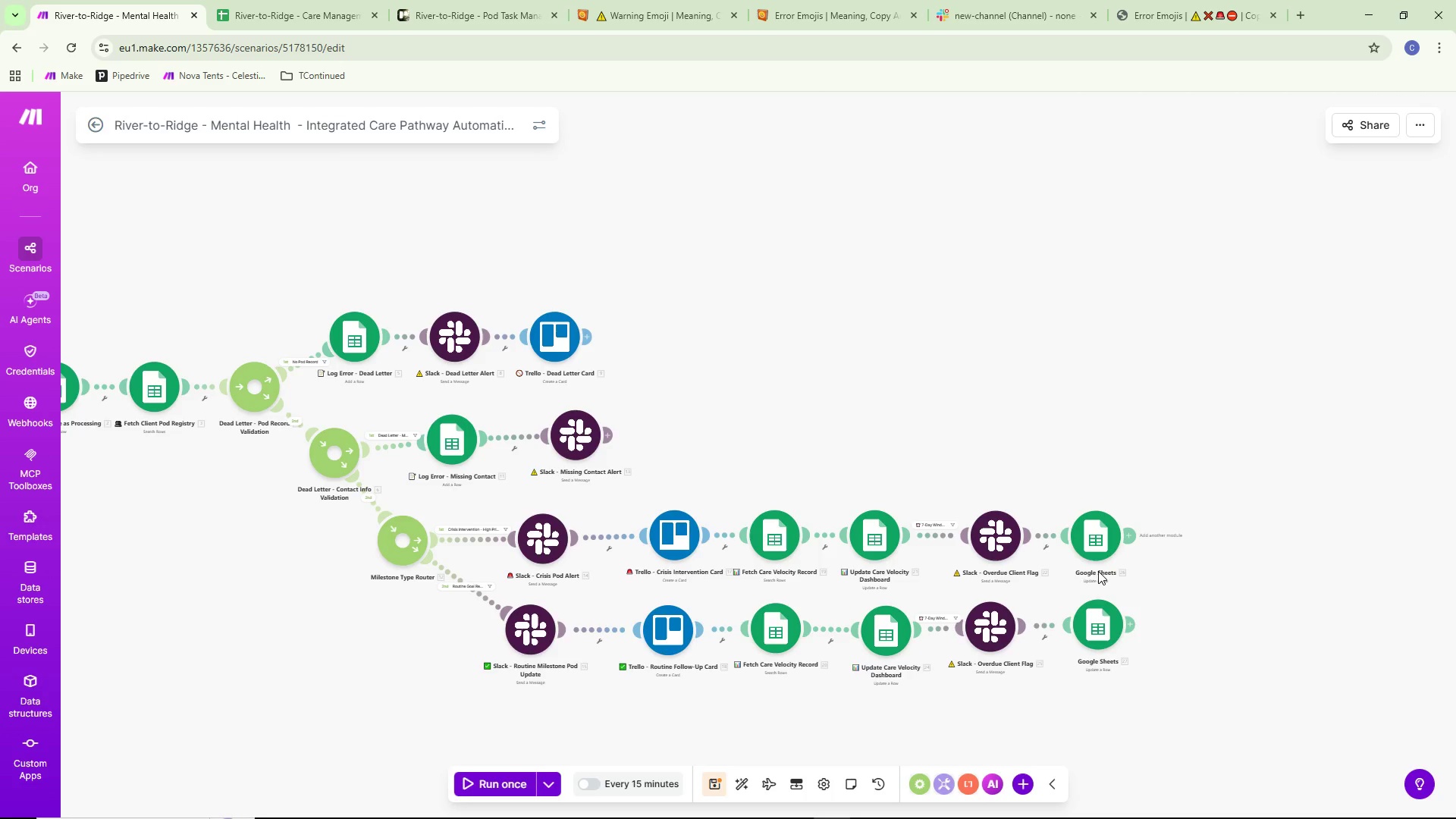 
double_click([1100, 626])
 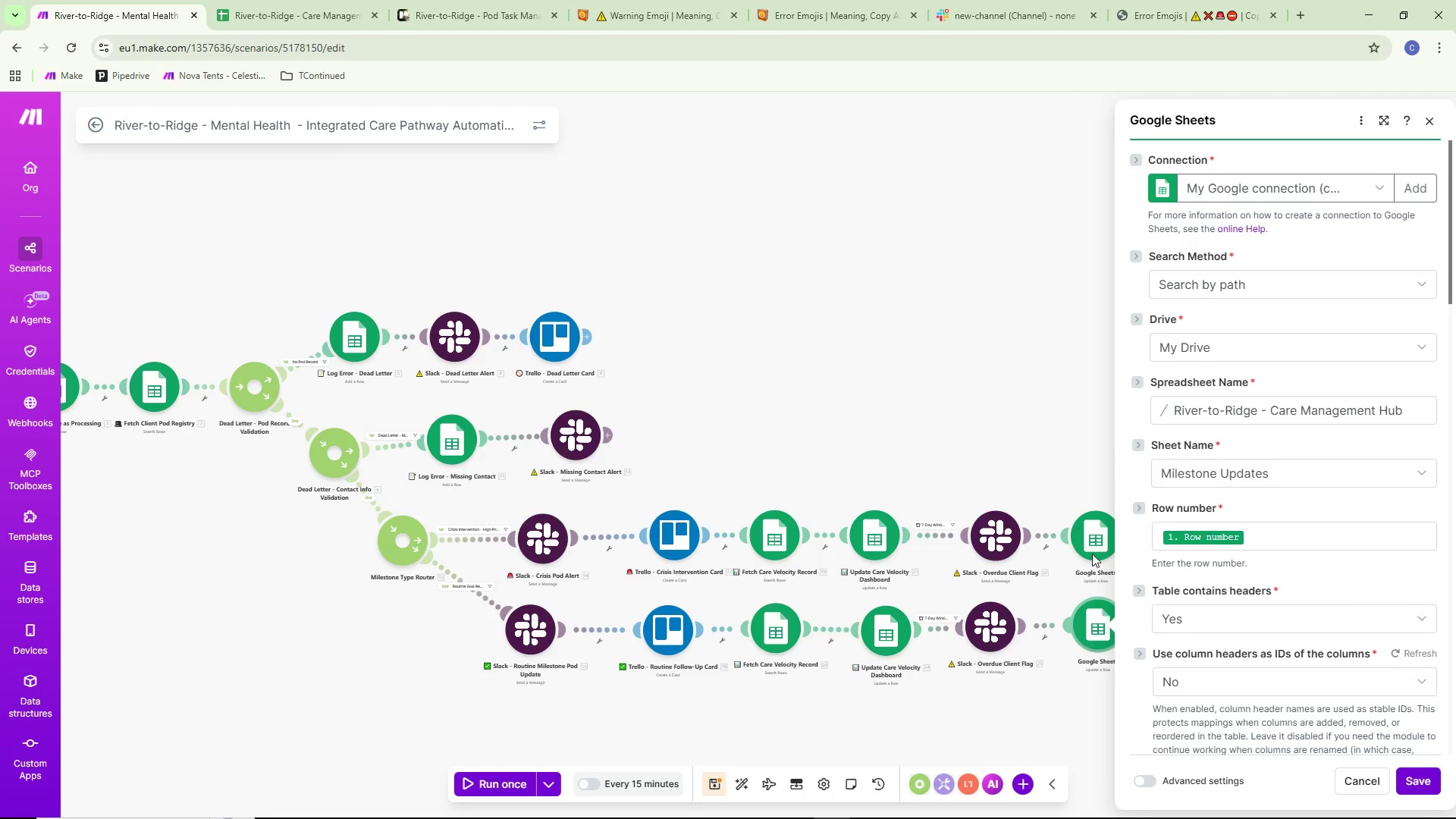 
left_click([1025, 375])
 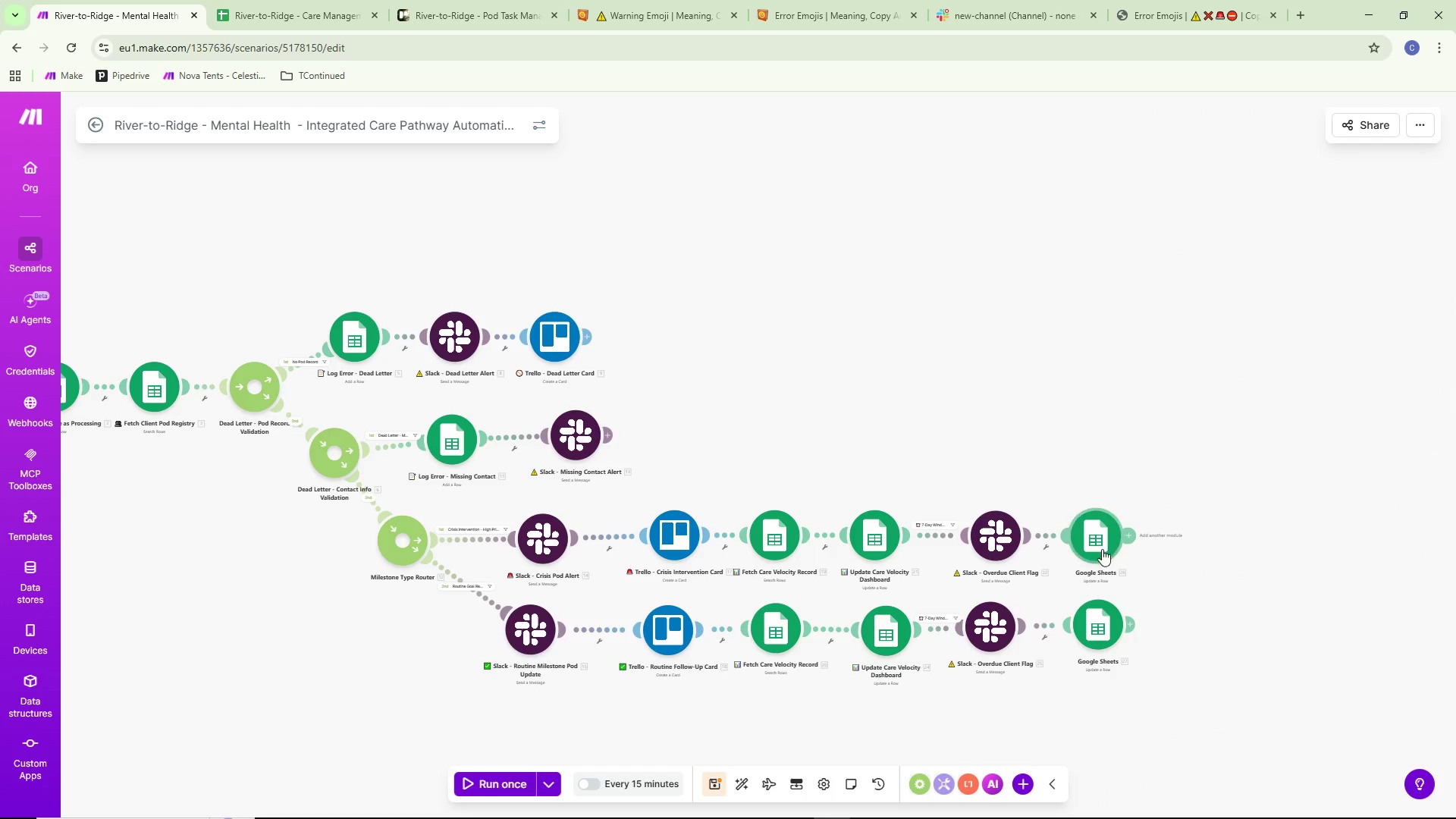 
scroll: coordinate [1194, 526], scroll_direction: down, amount: 2.0
 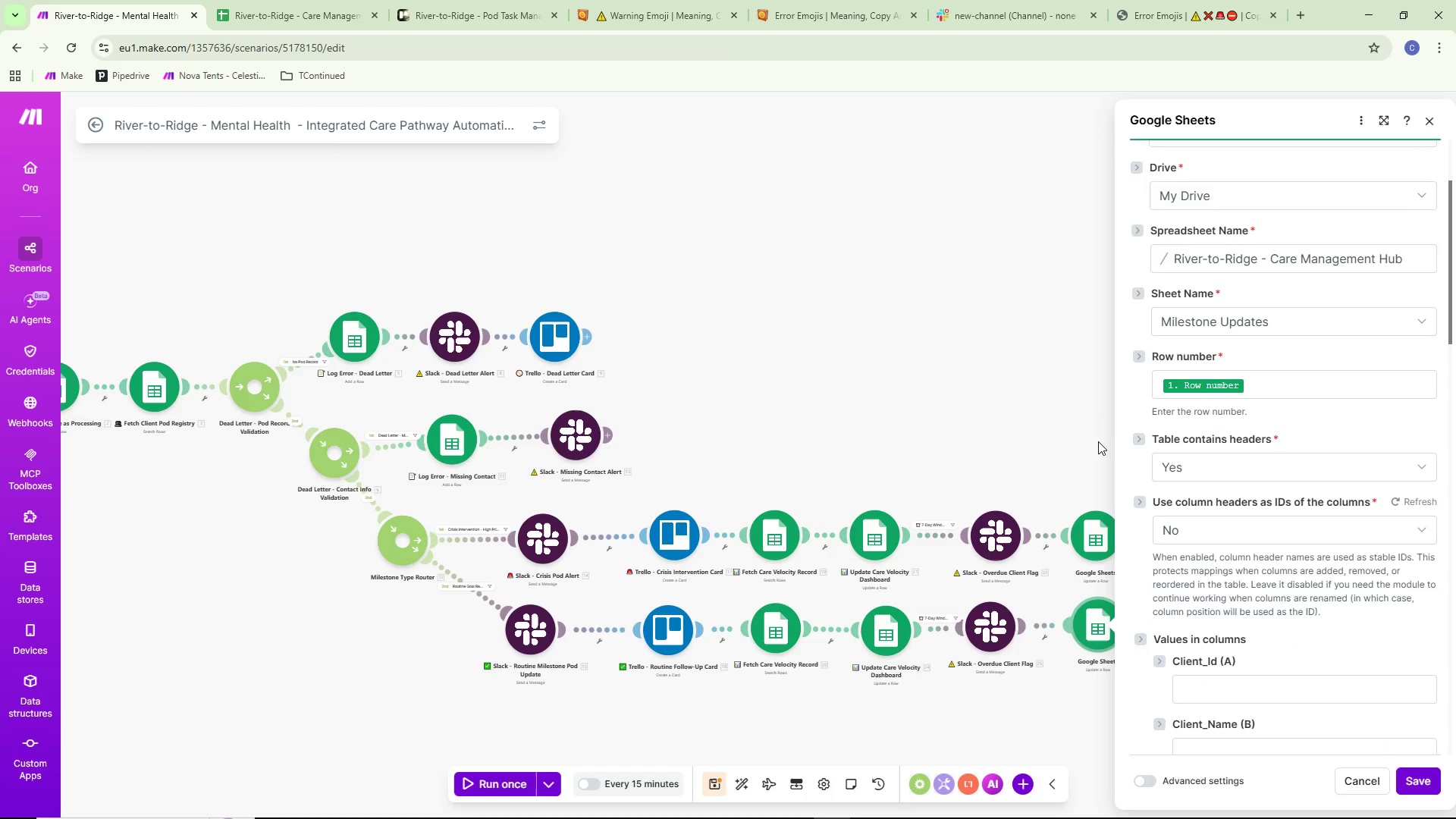 
left_click([1100, 543])
 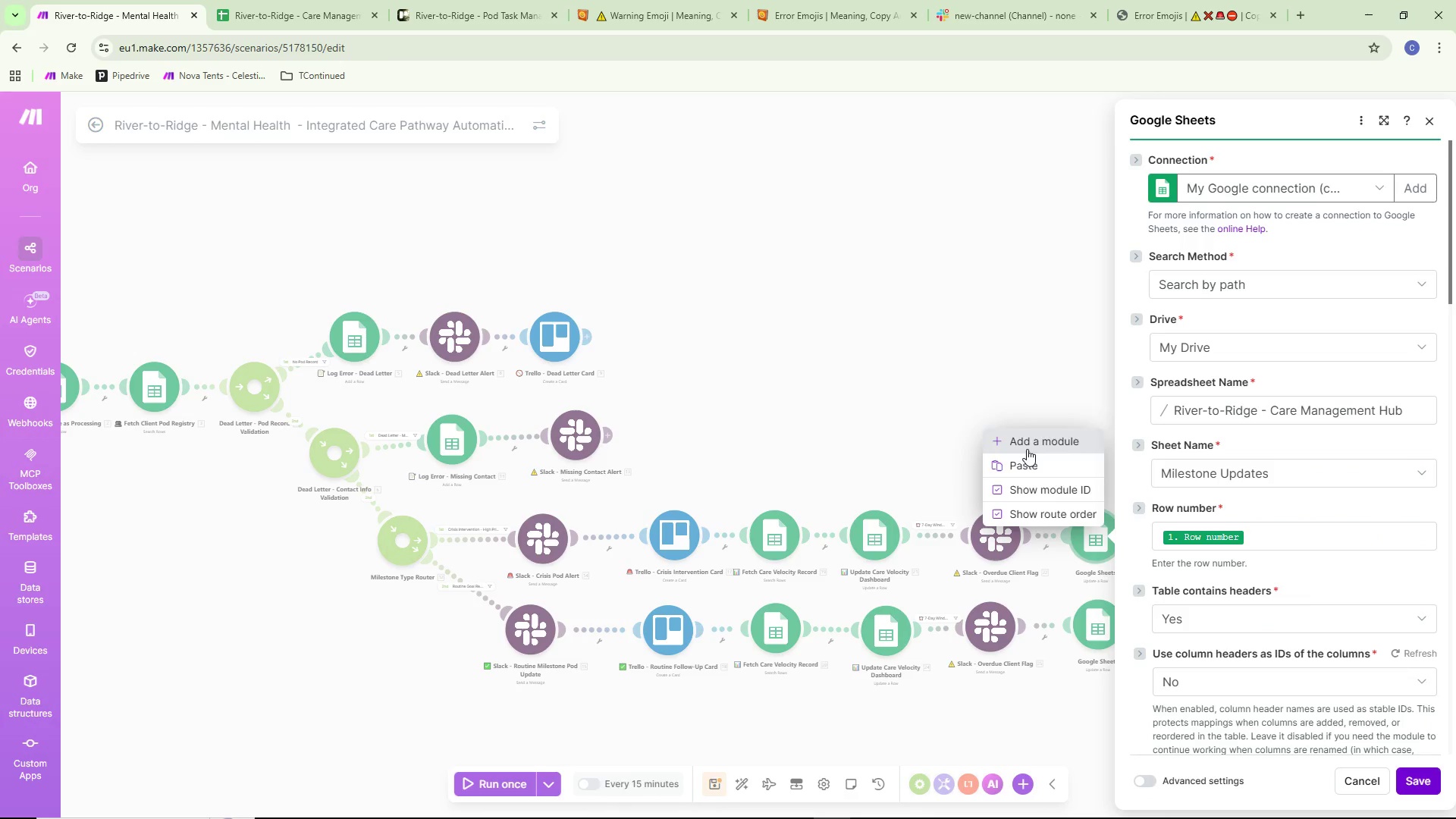 
left_click([959, 403])
 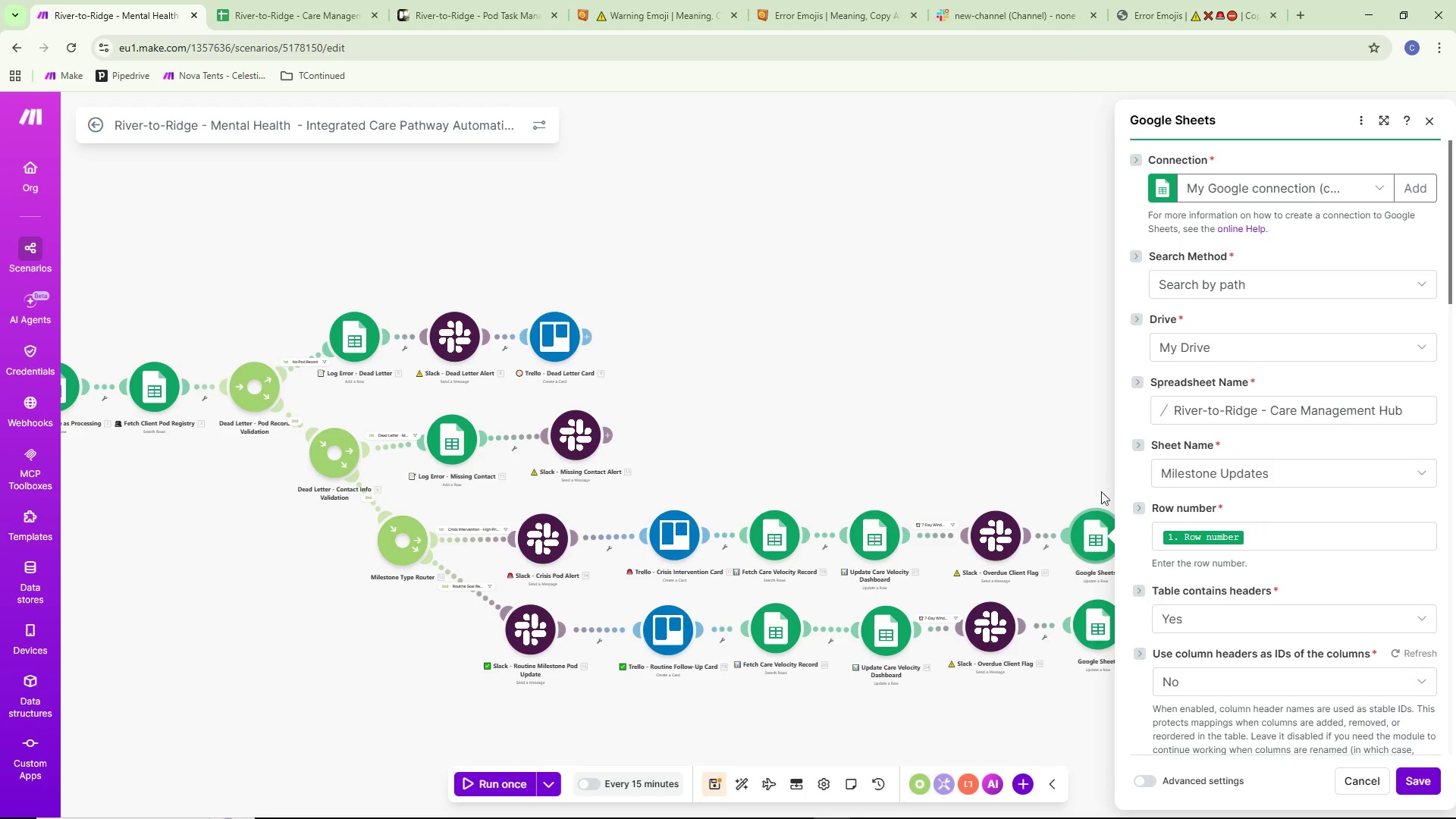 
left_click([1024, 425])
 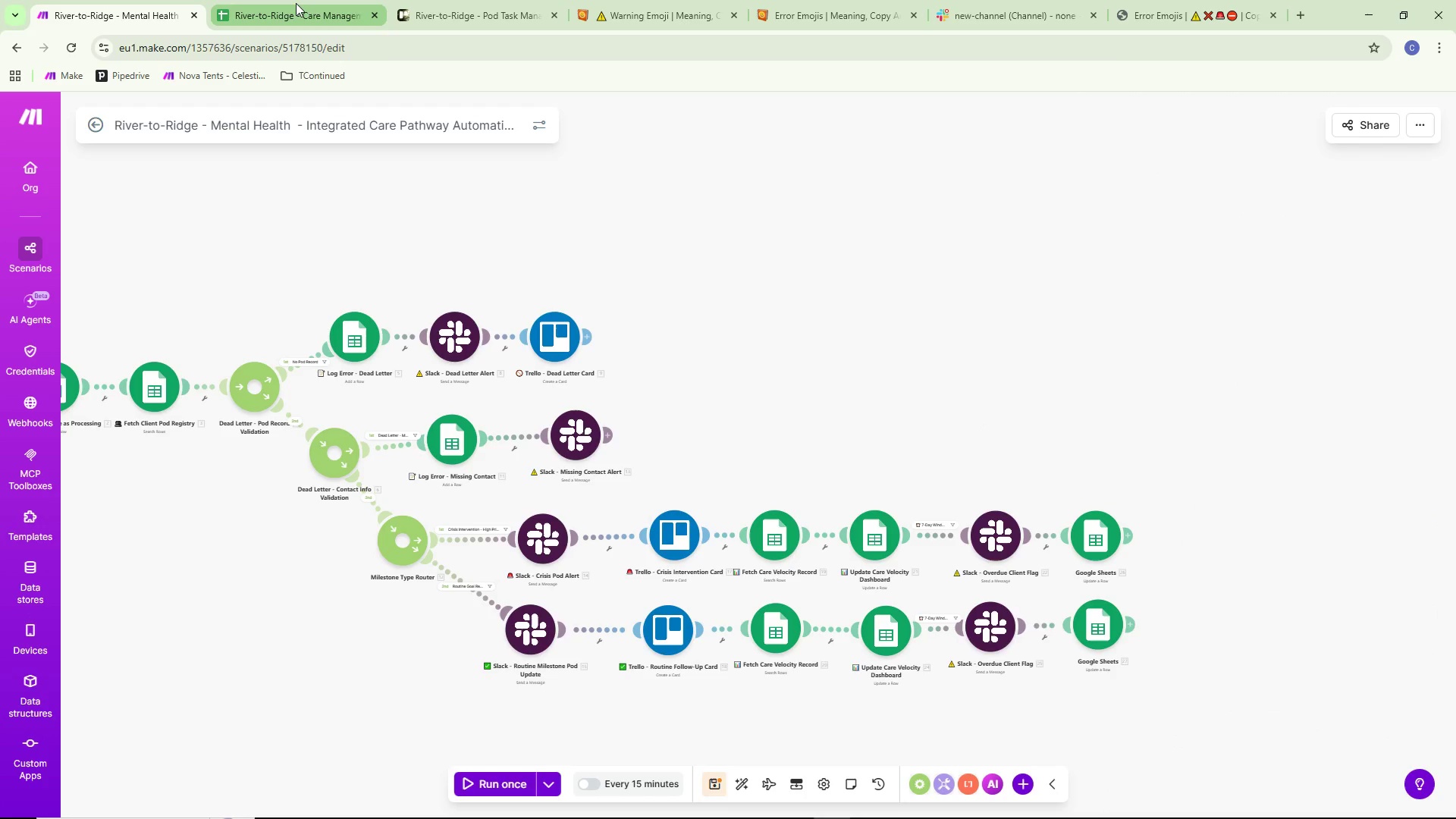 
left_click([296, 3])
 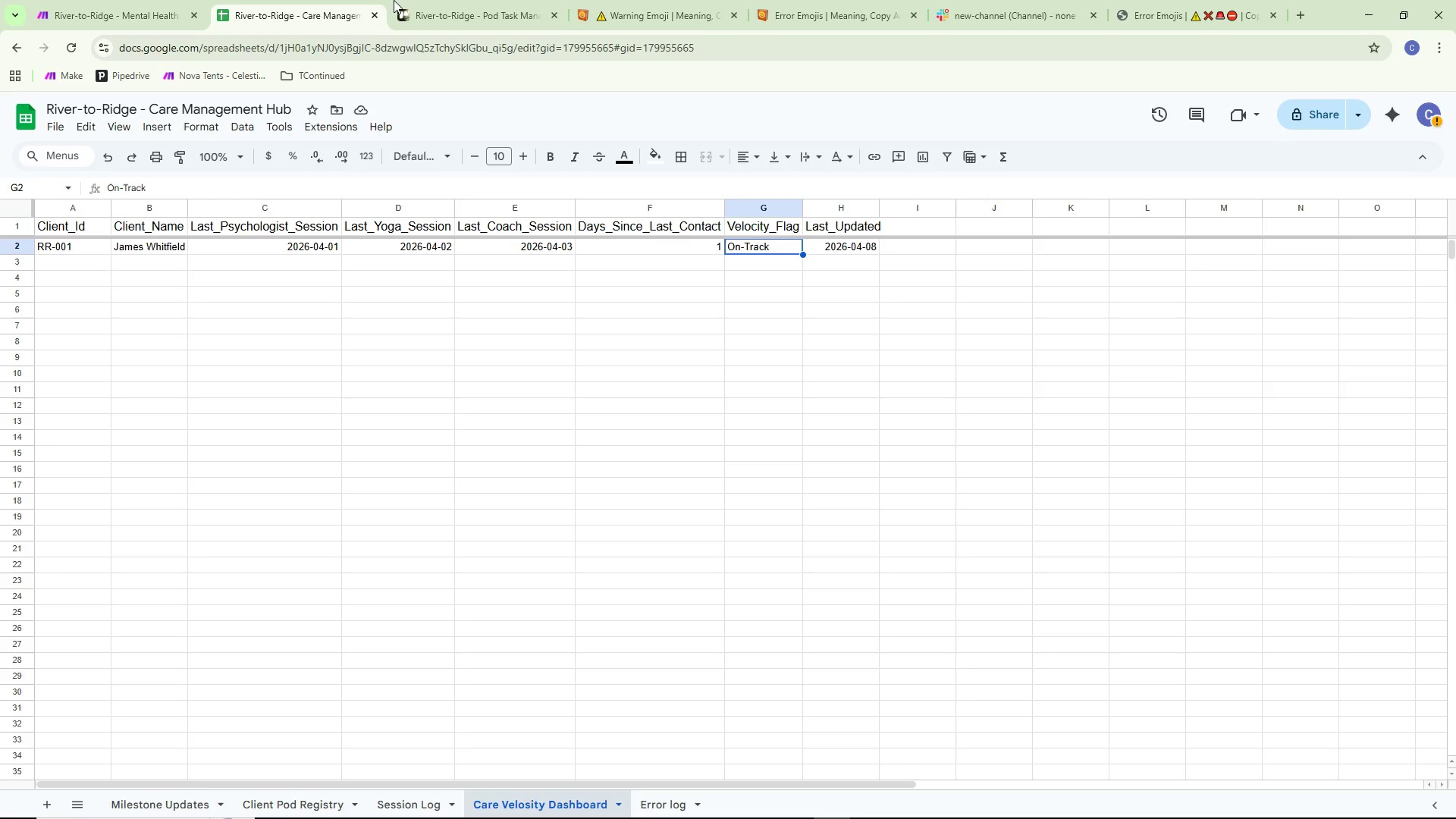 
left_click([447, 0])
 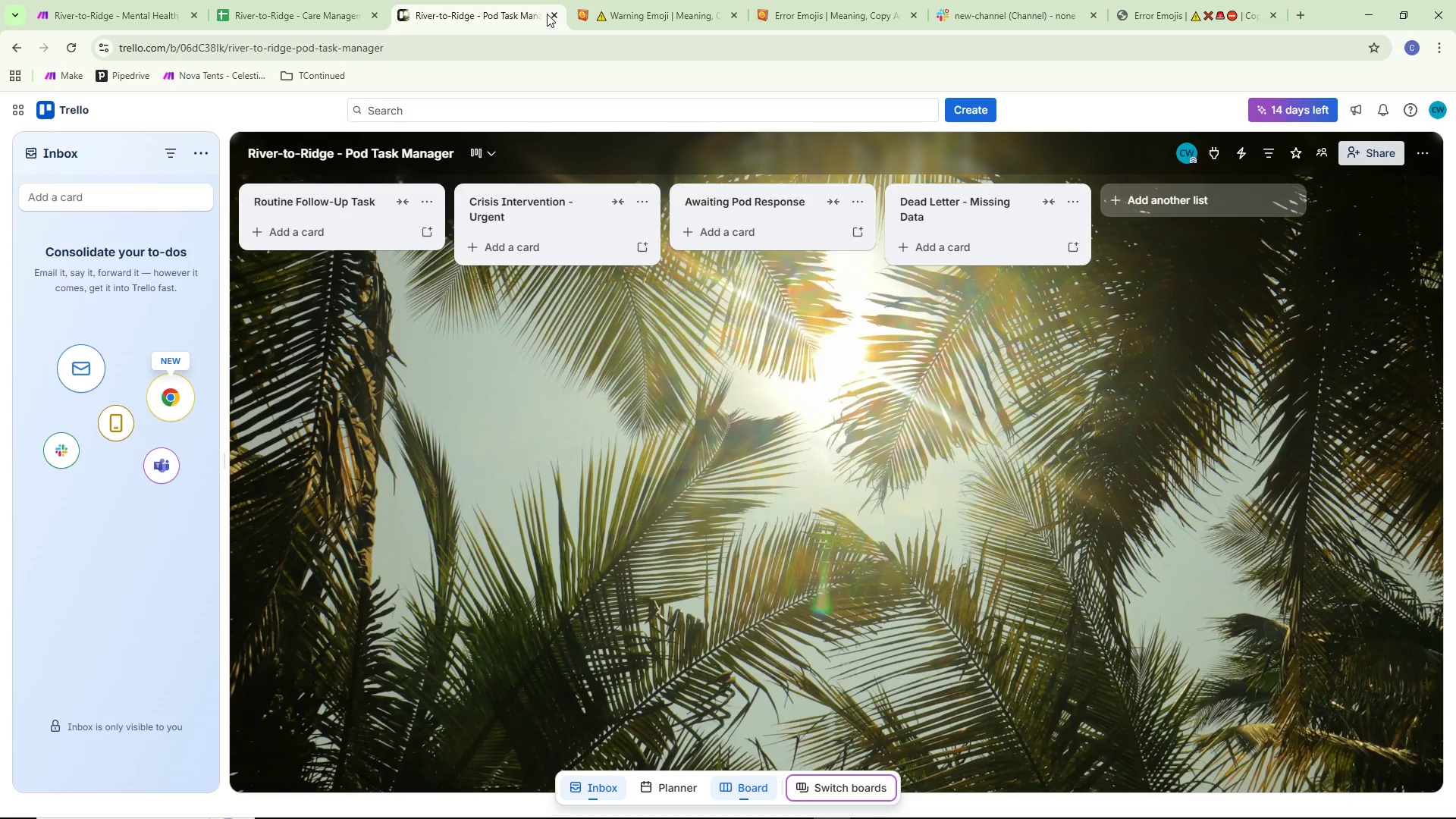 
left_click([620, 0])
 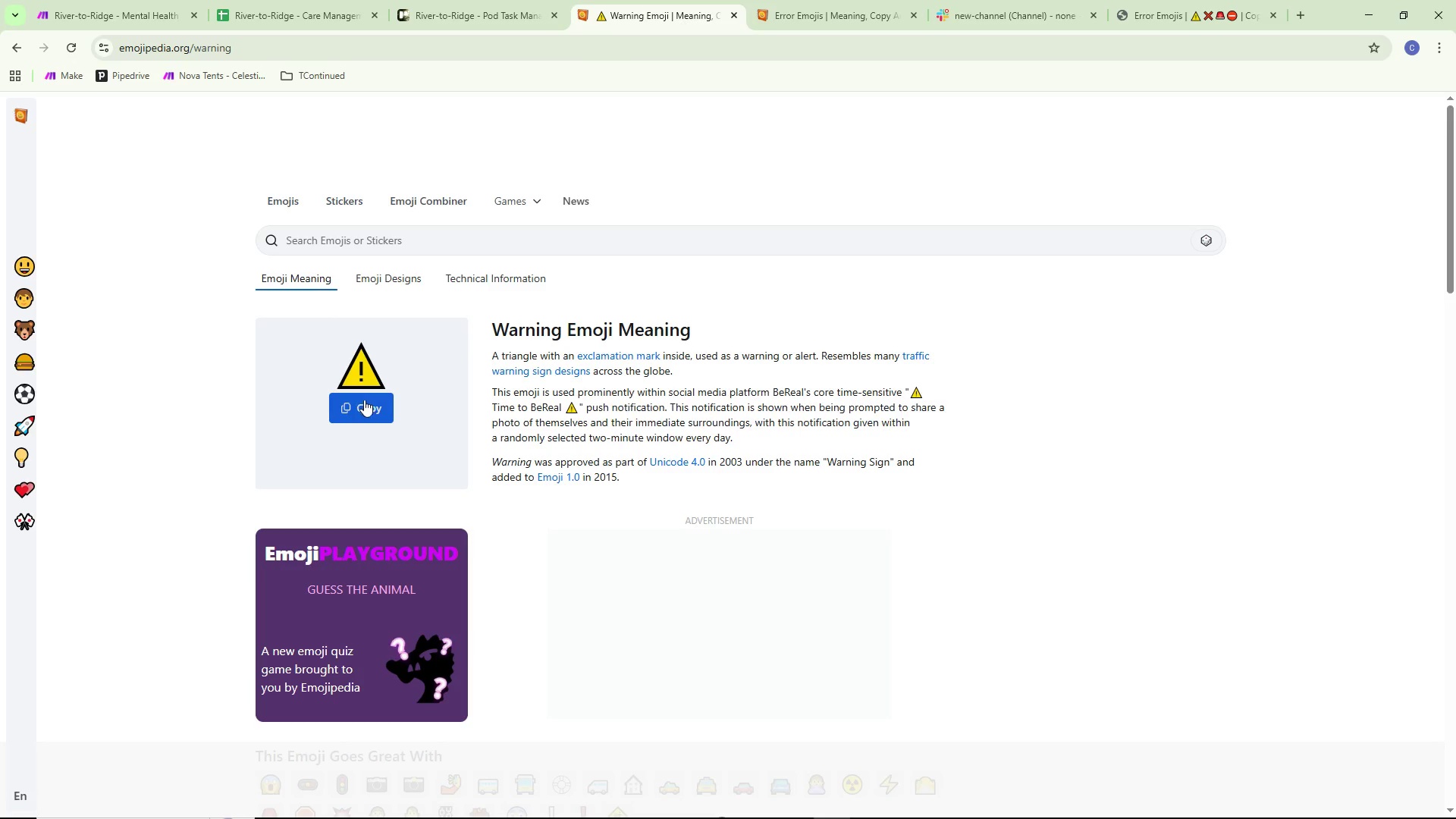 
left_click([412, 240])
 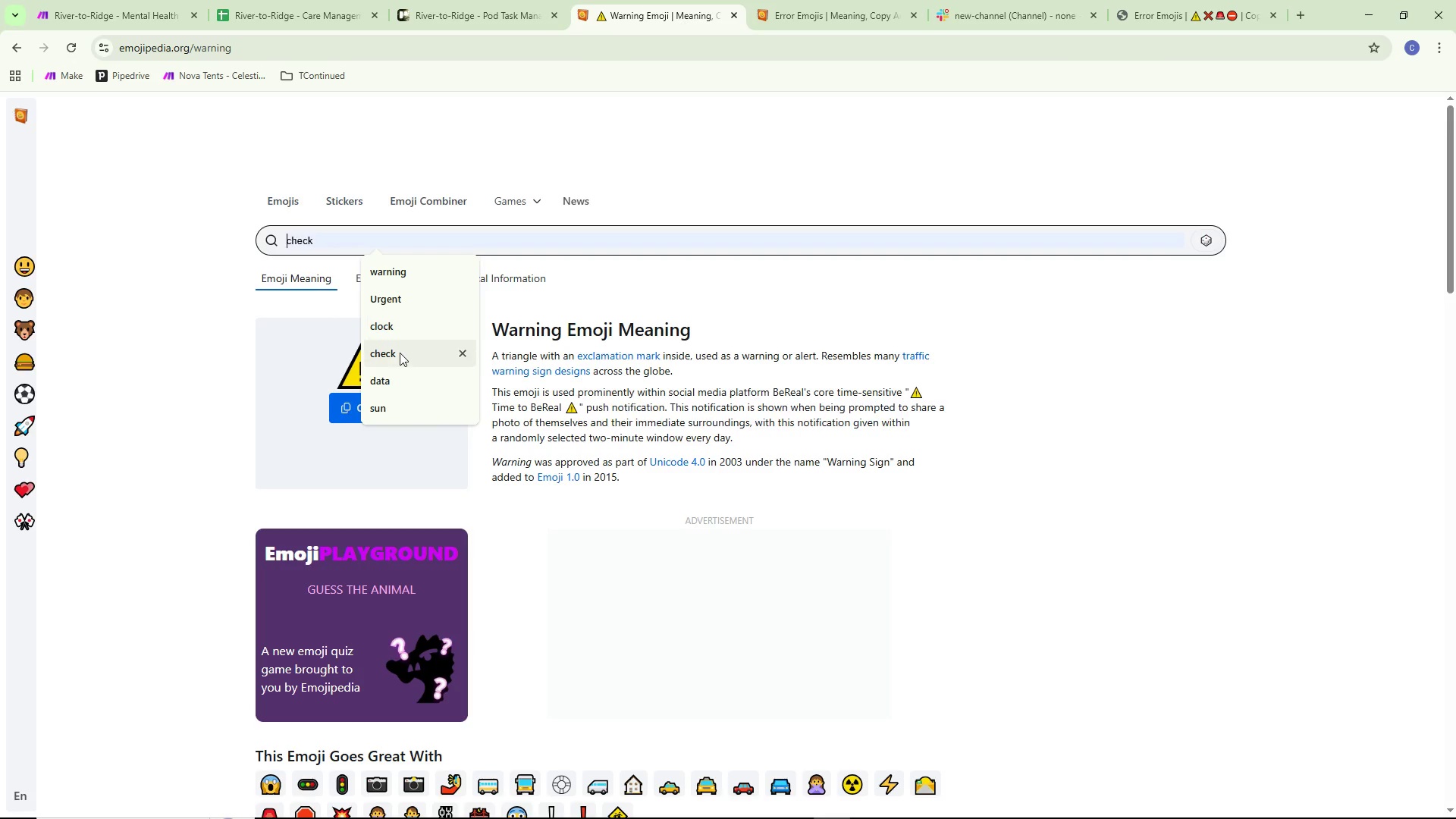 
left_click([397, 356])
 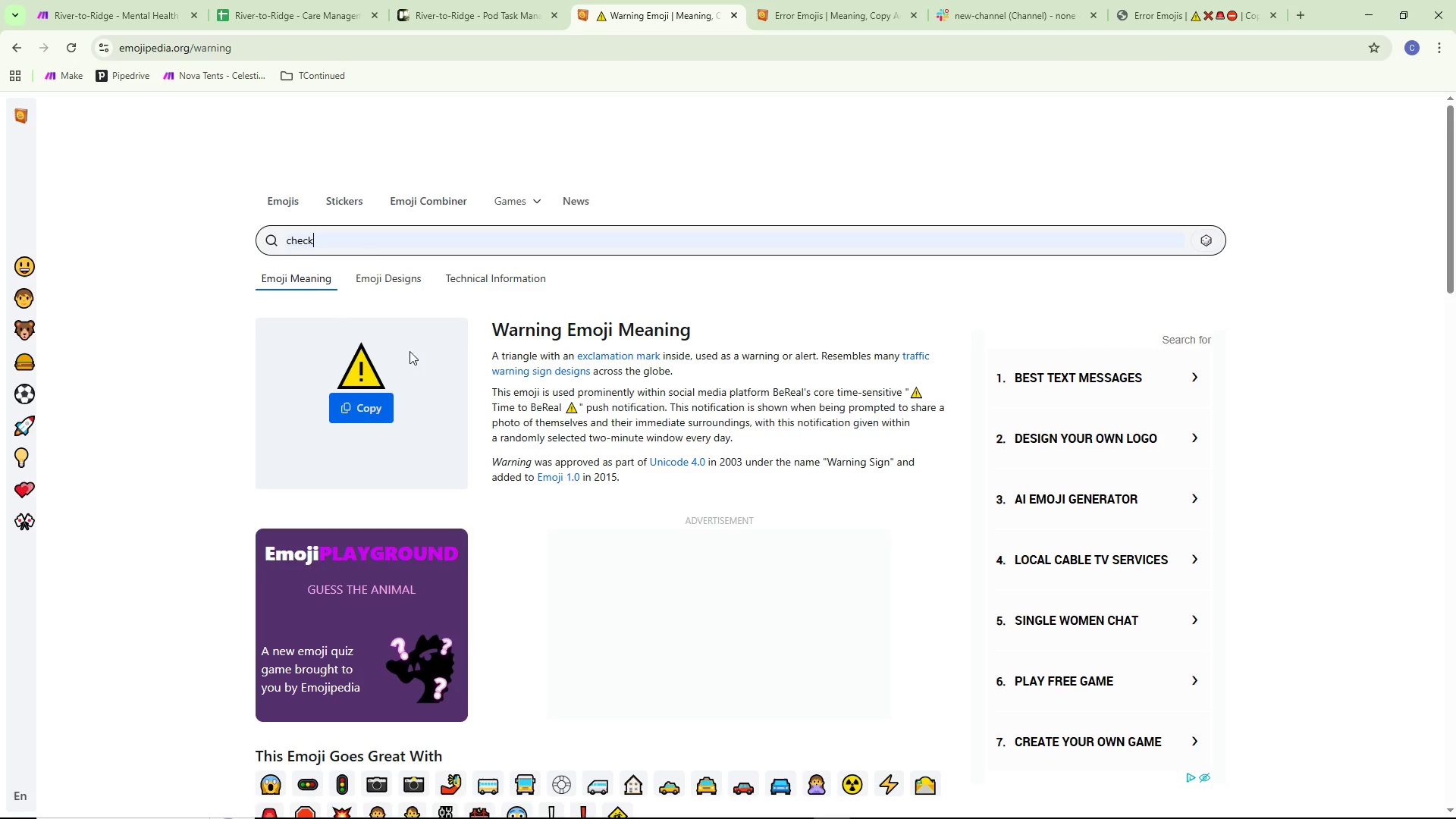 
key(Enter)
 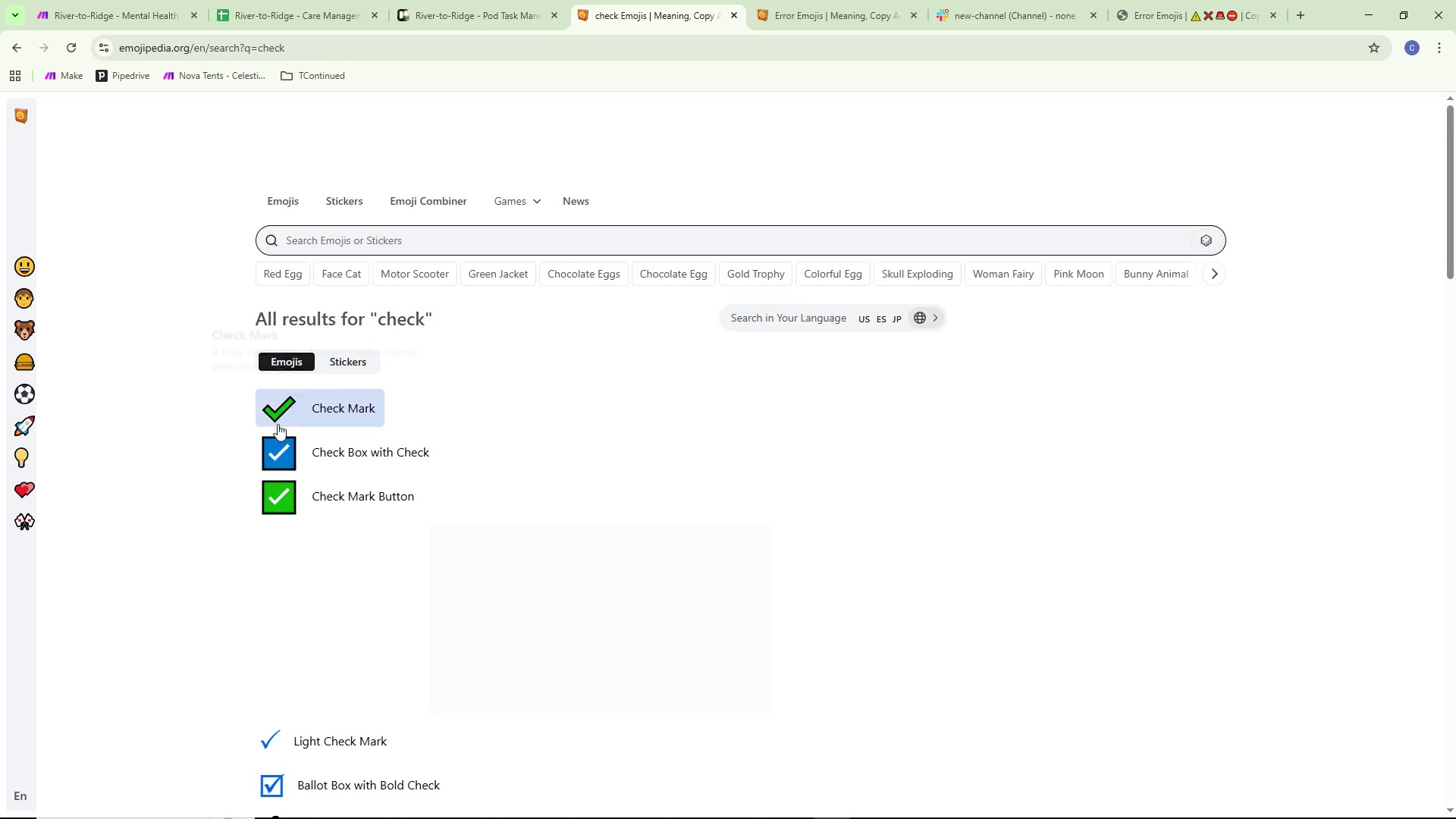 
left_click([276, 487])
 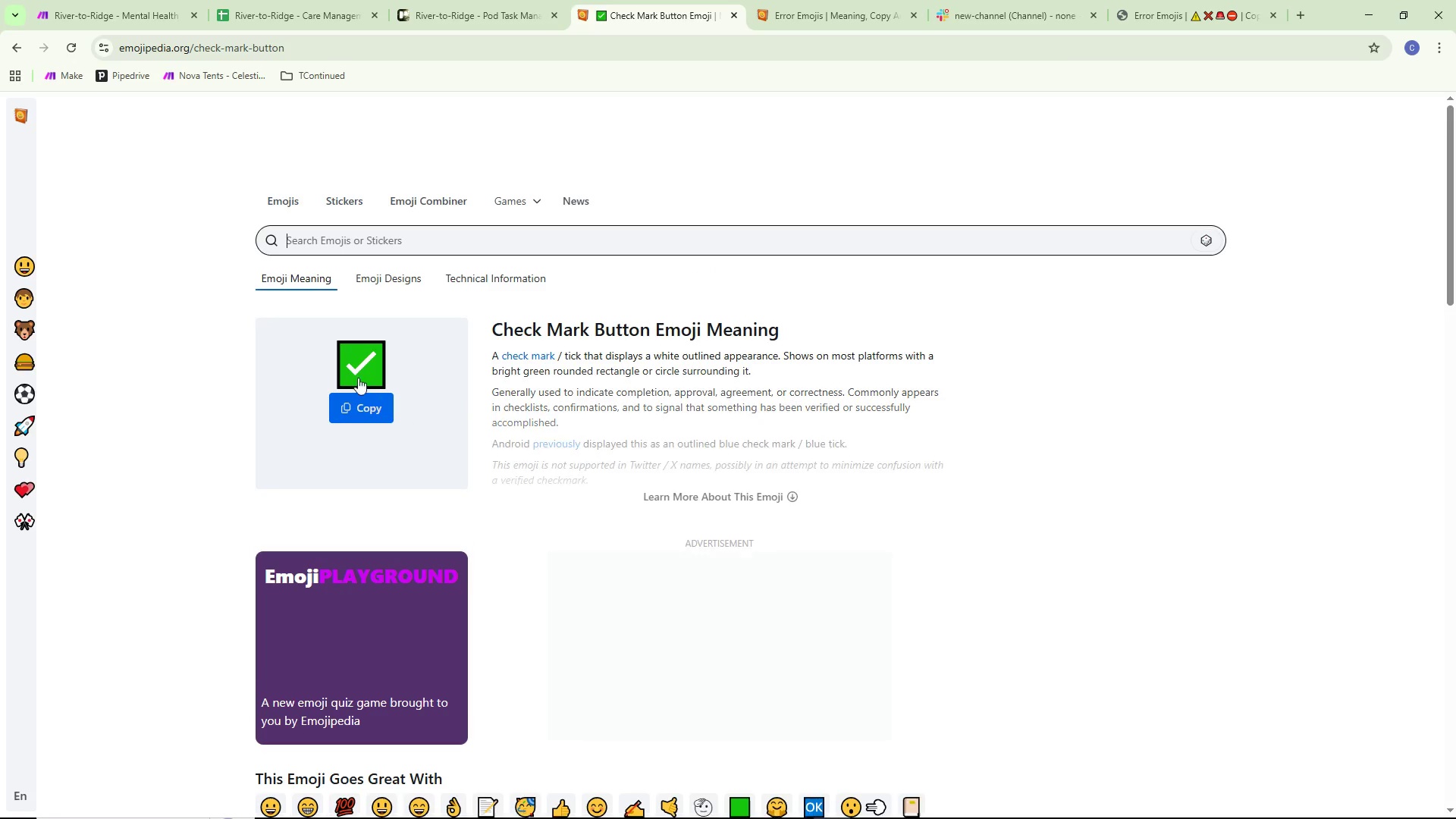 
left_click([360, 413])
 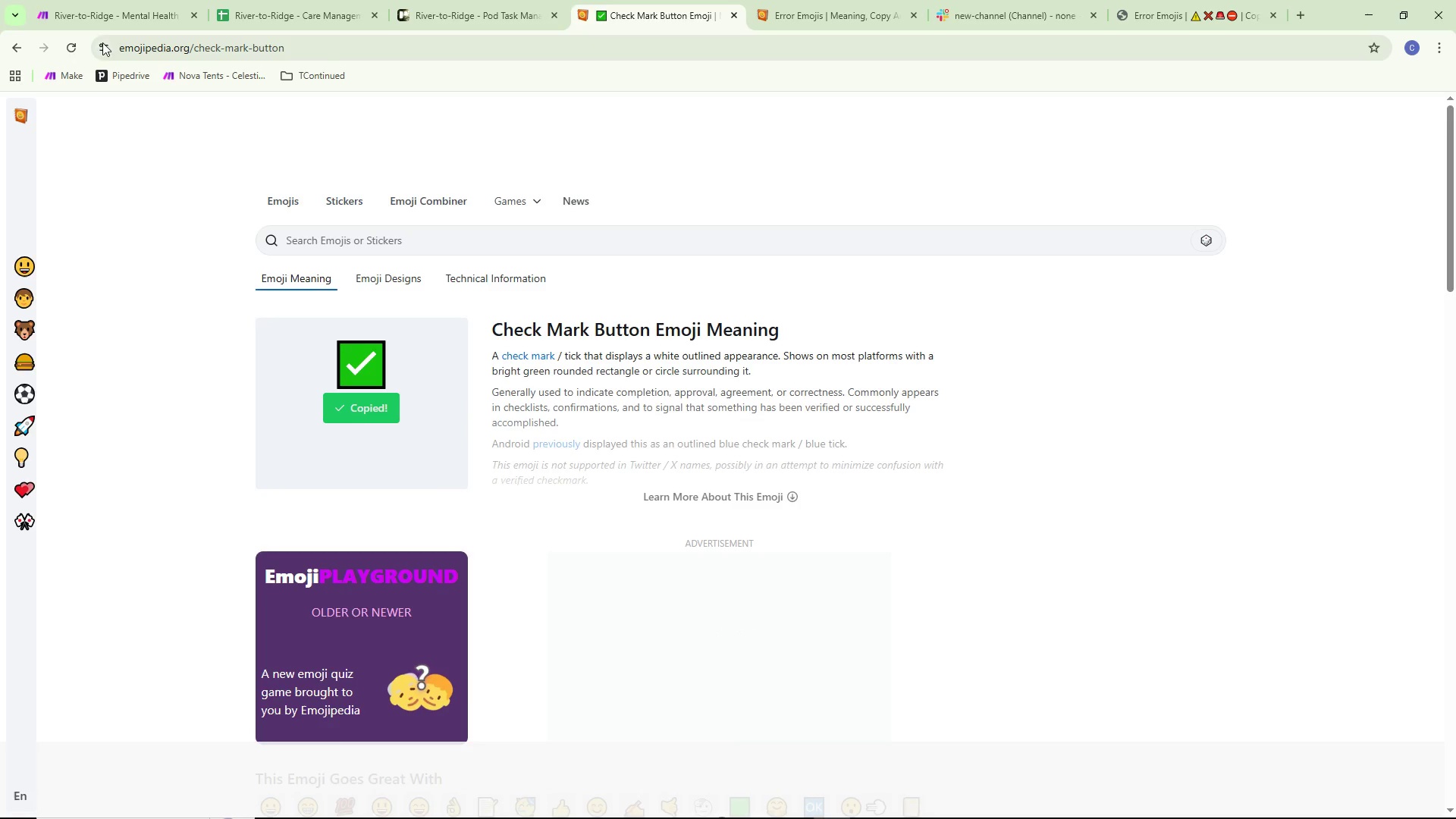 
left_click([105, 22])
 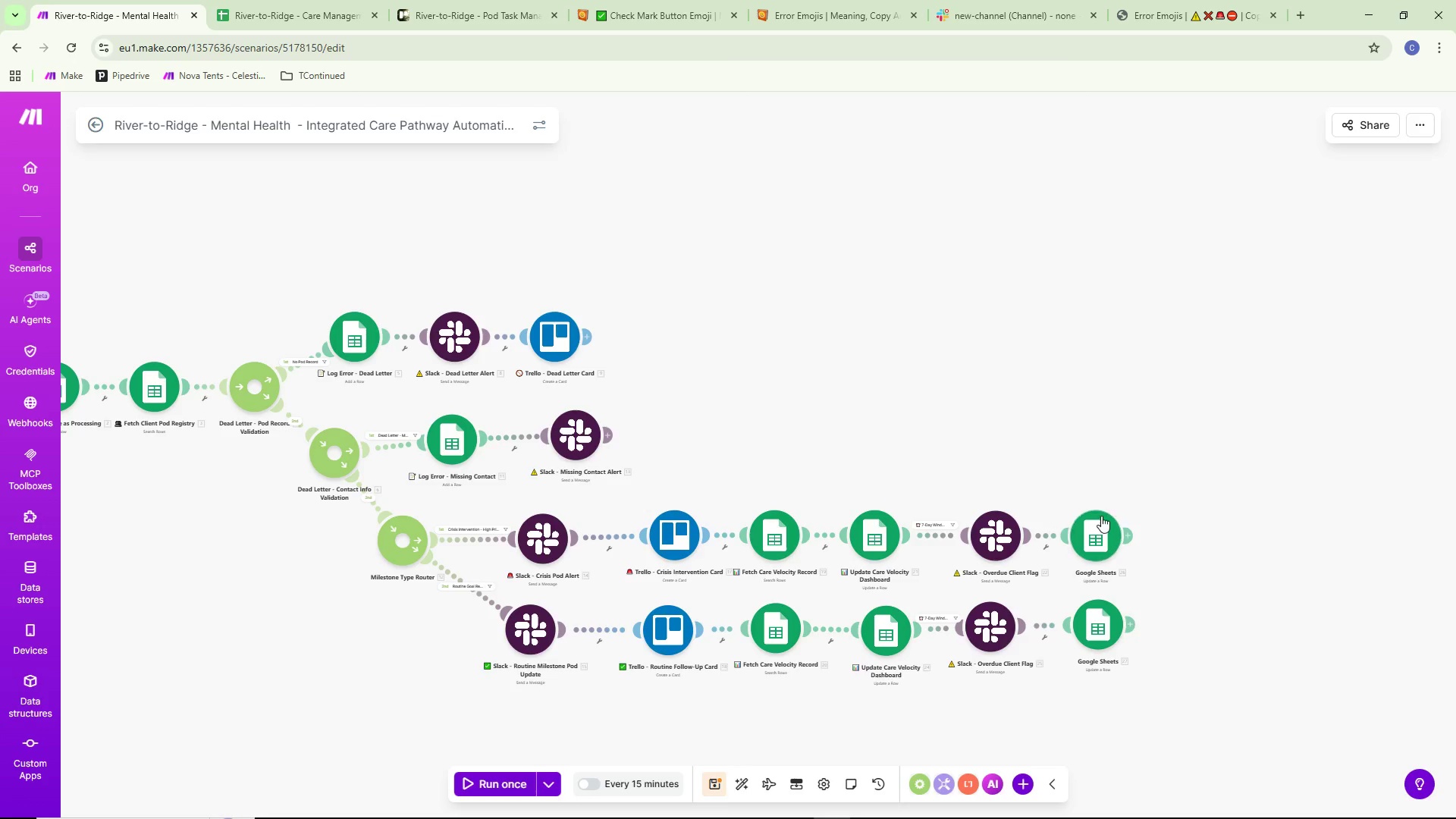 
right_click([1096, 524])
 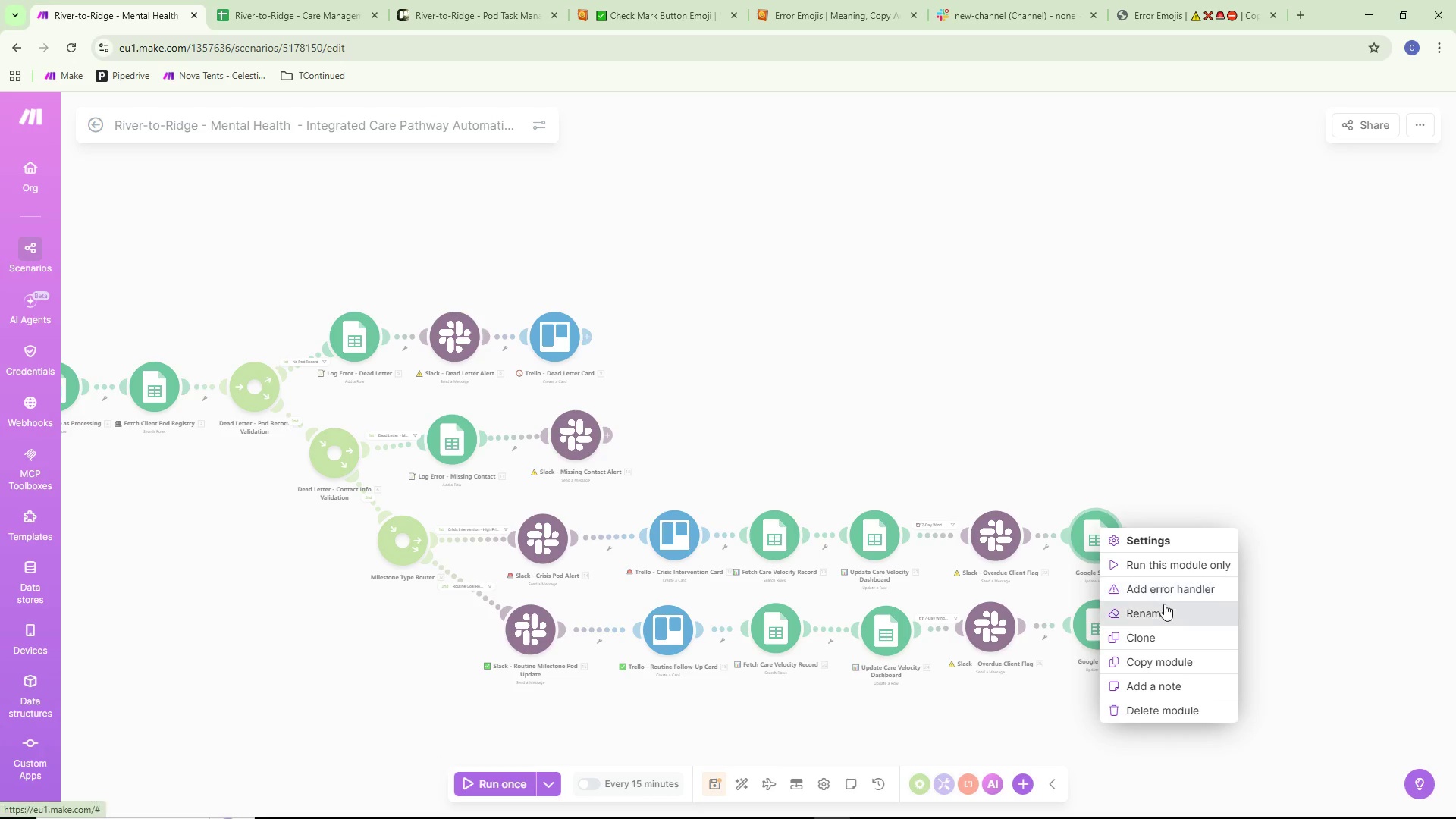 
left_click([1162, 609])
 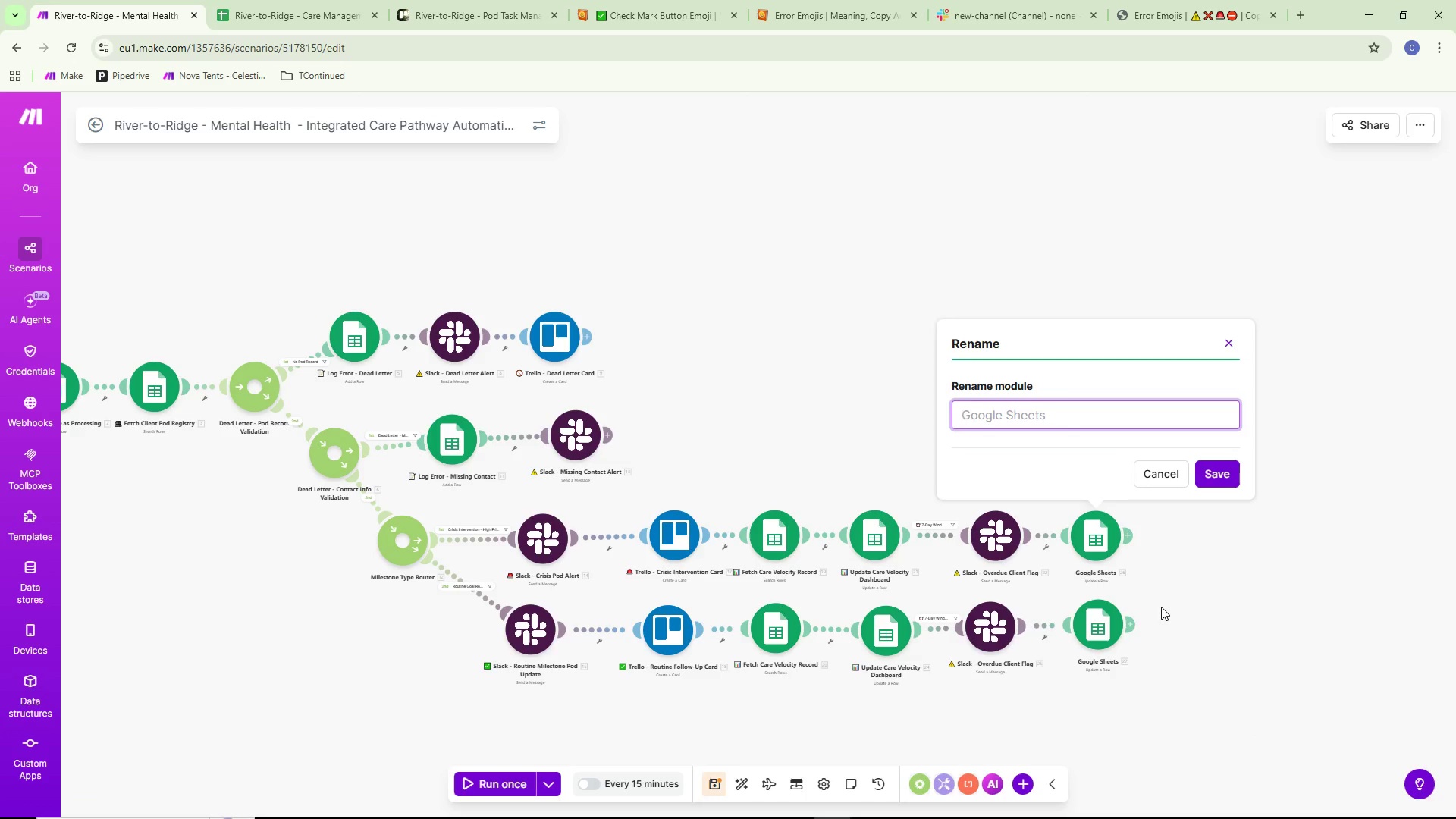 
key(Control+ControlLeft)
 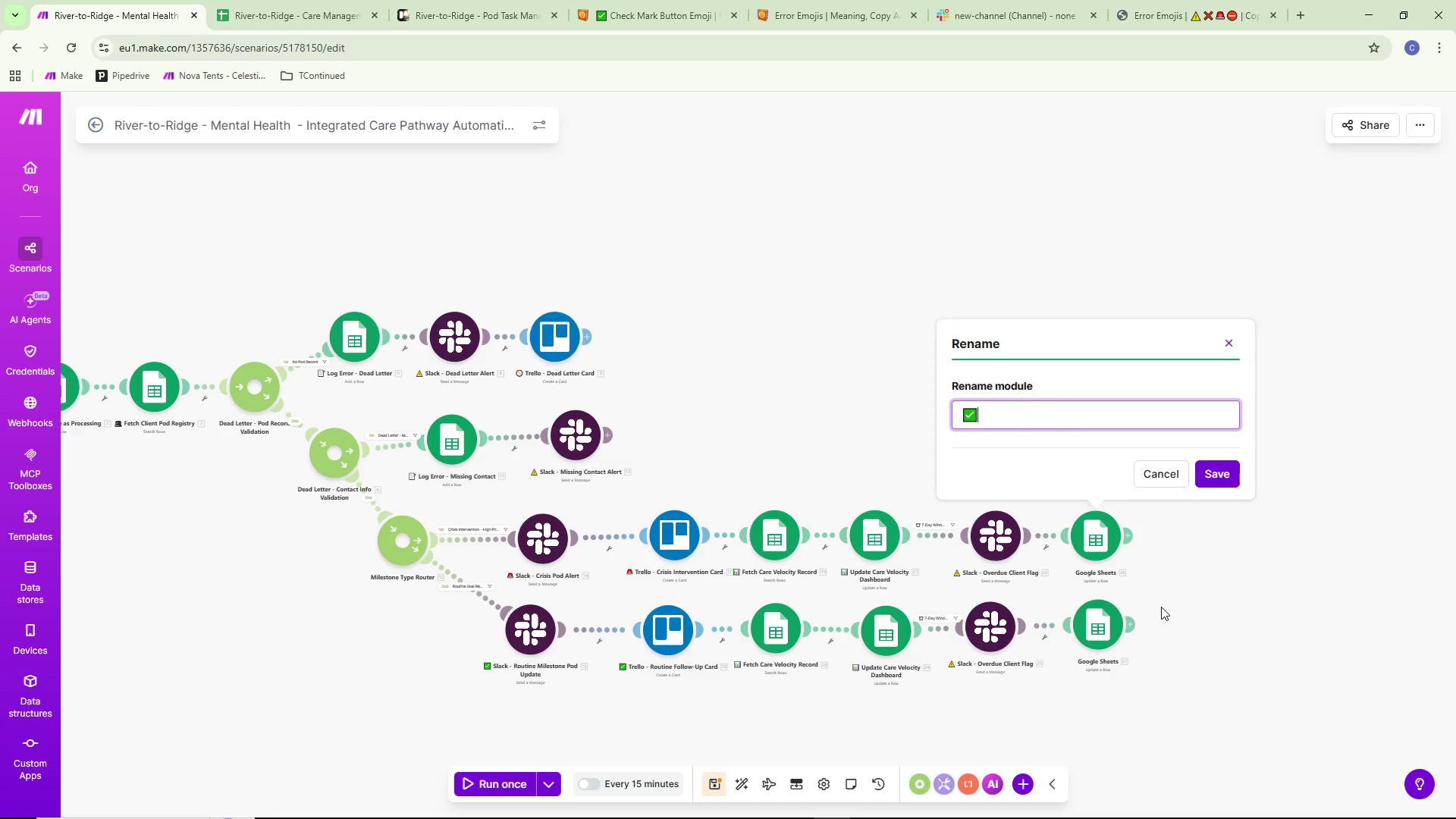 
key(Control+V)
 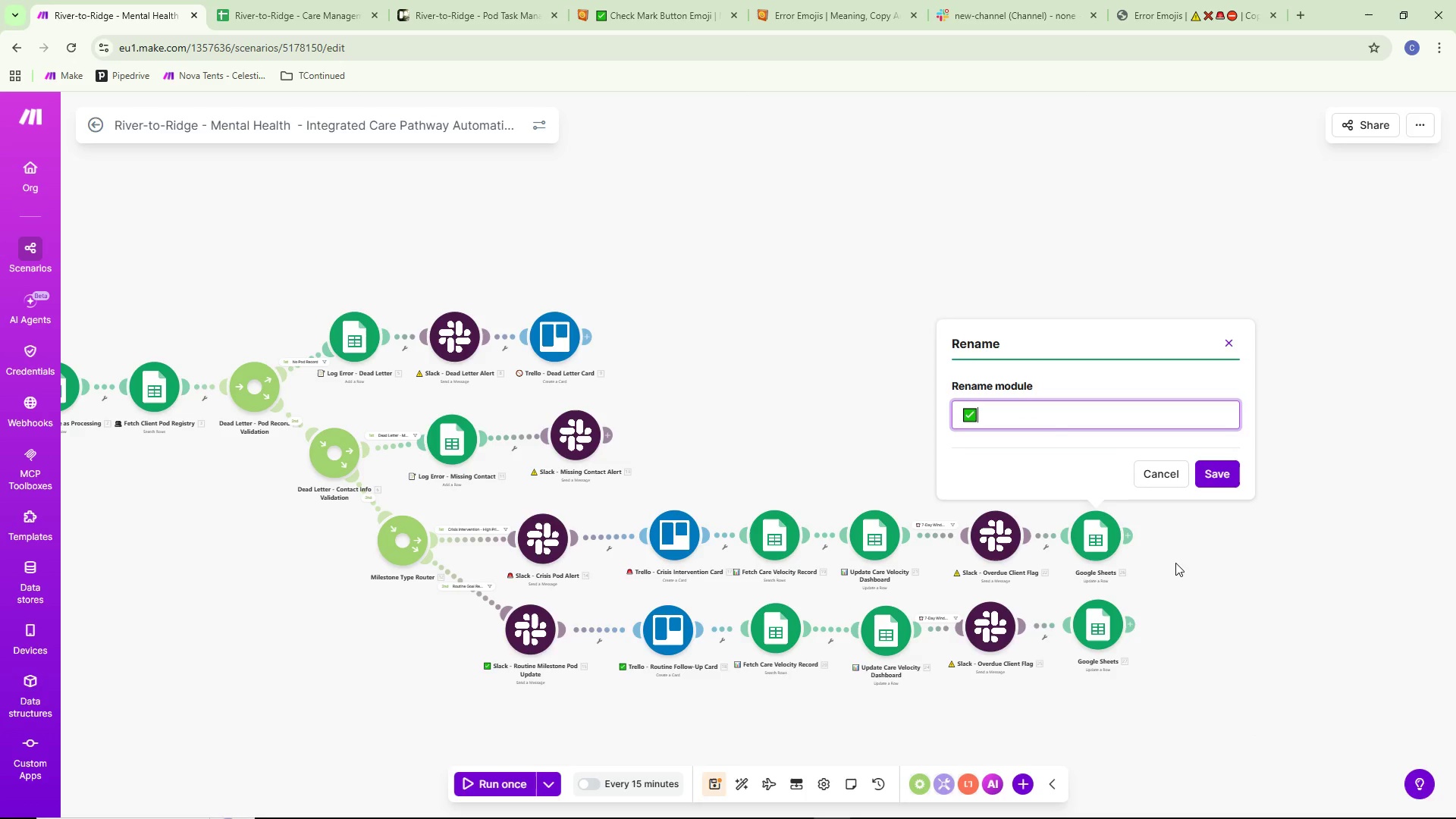 
type( Mark Milestone as Processed)
 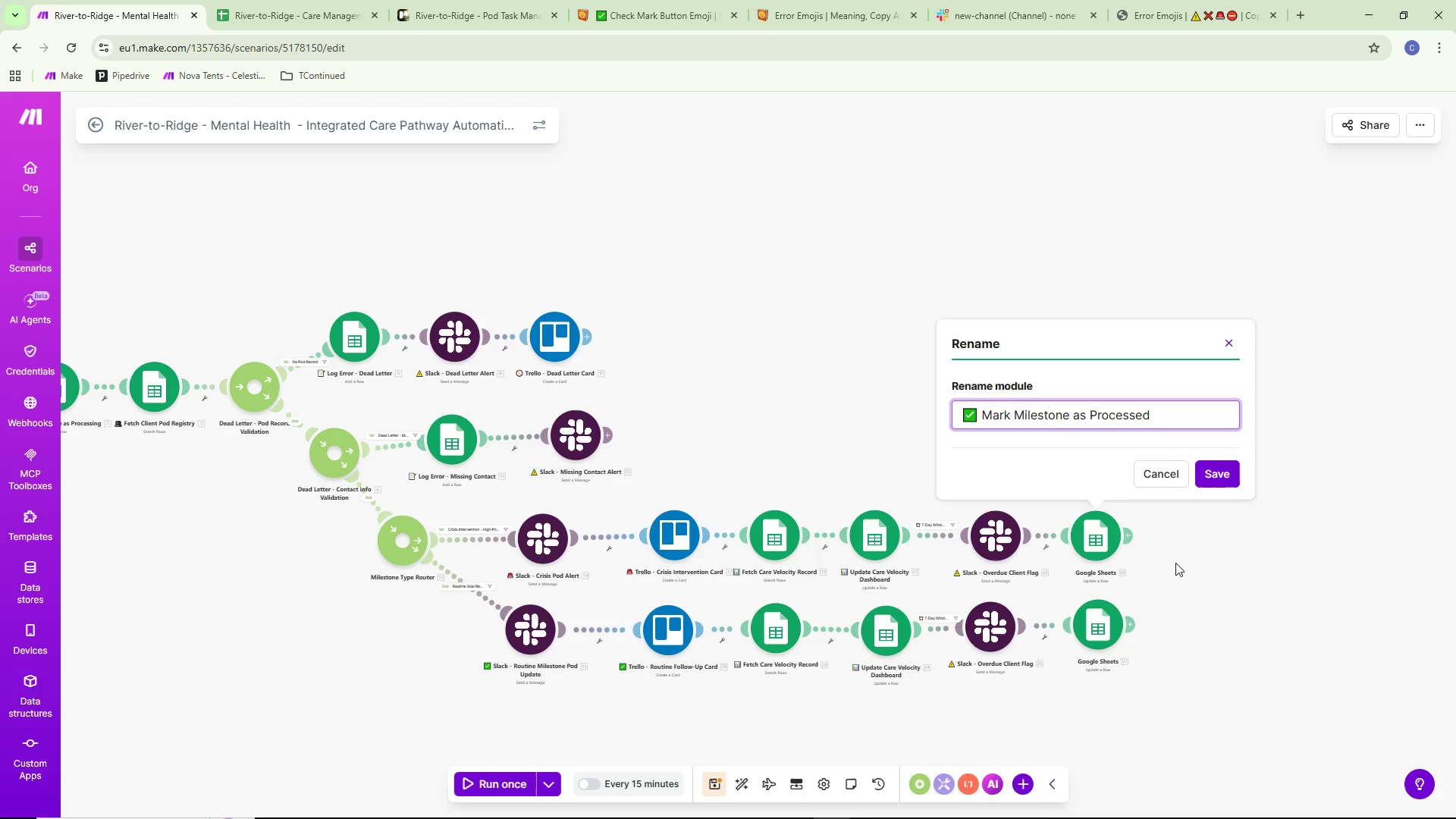 
key(Control+A)
 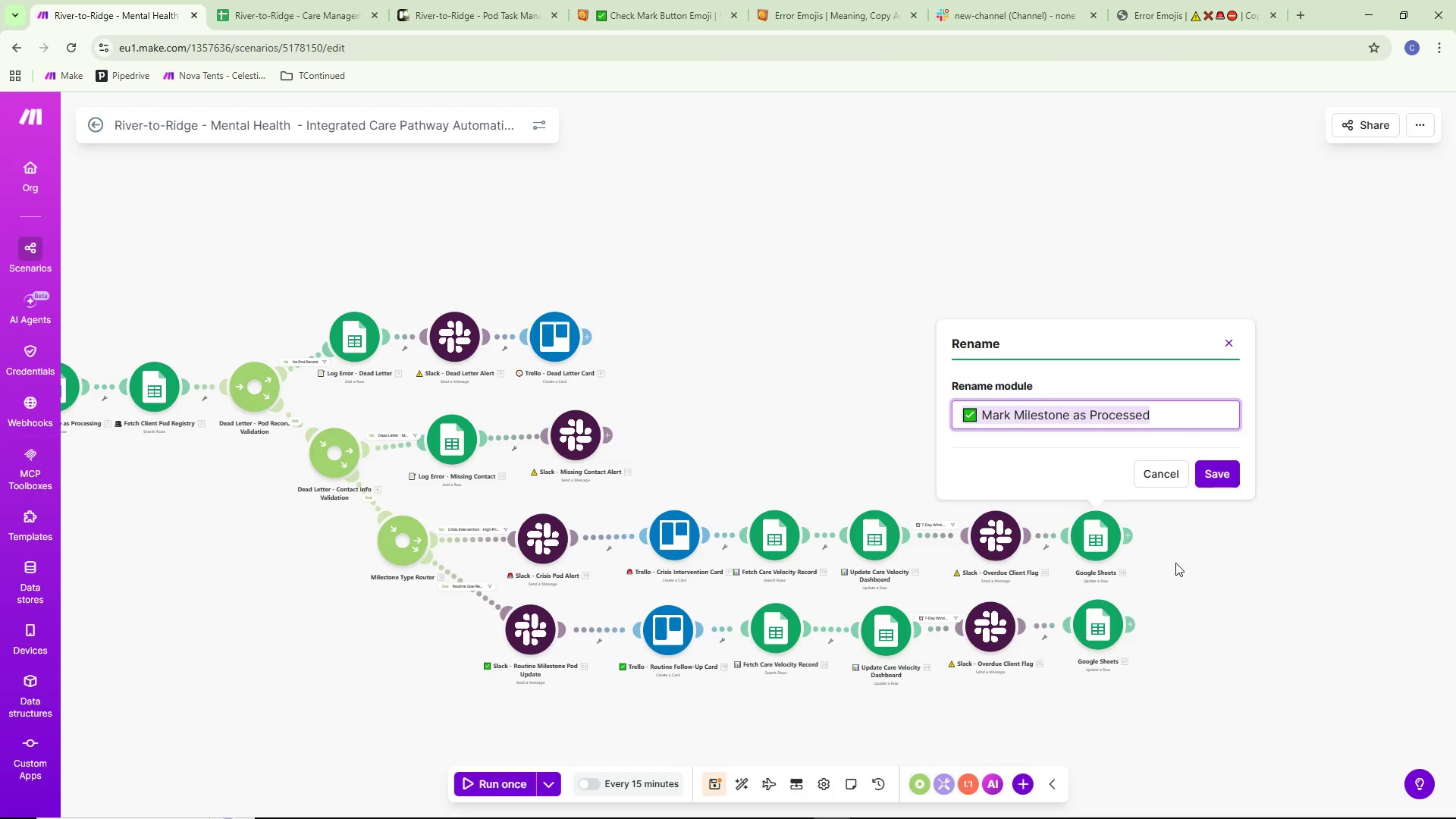 
key(Control+ControlLeft)
 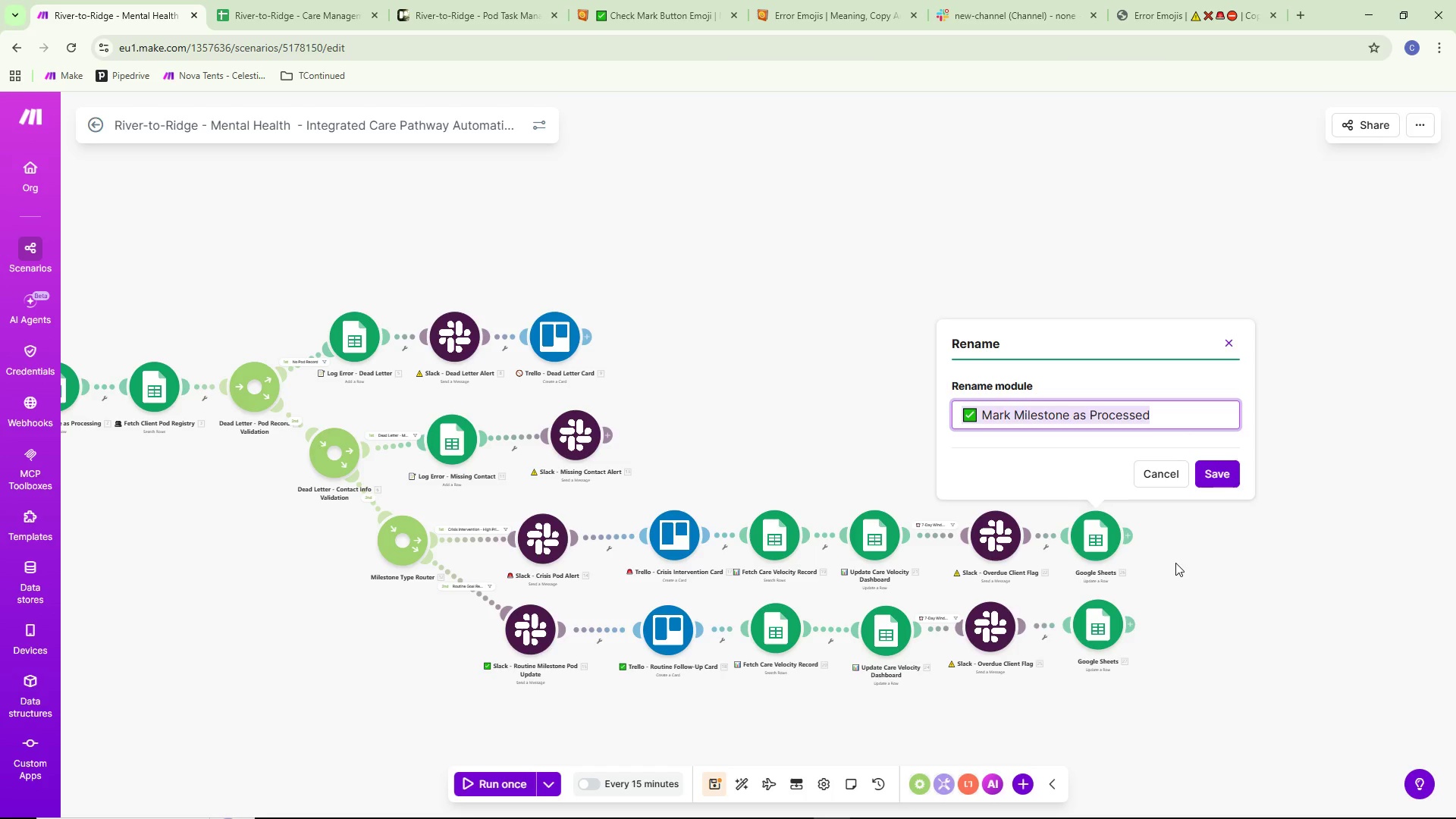 
key(Control+C)
 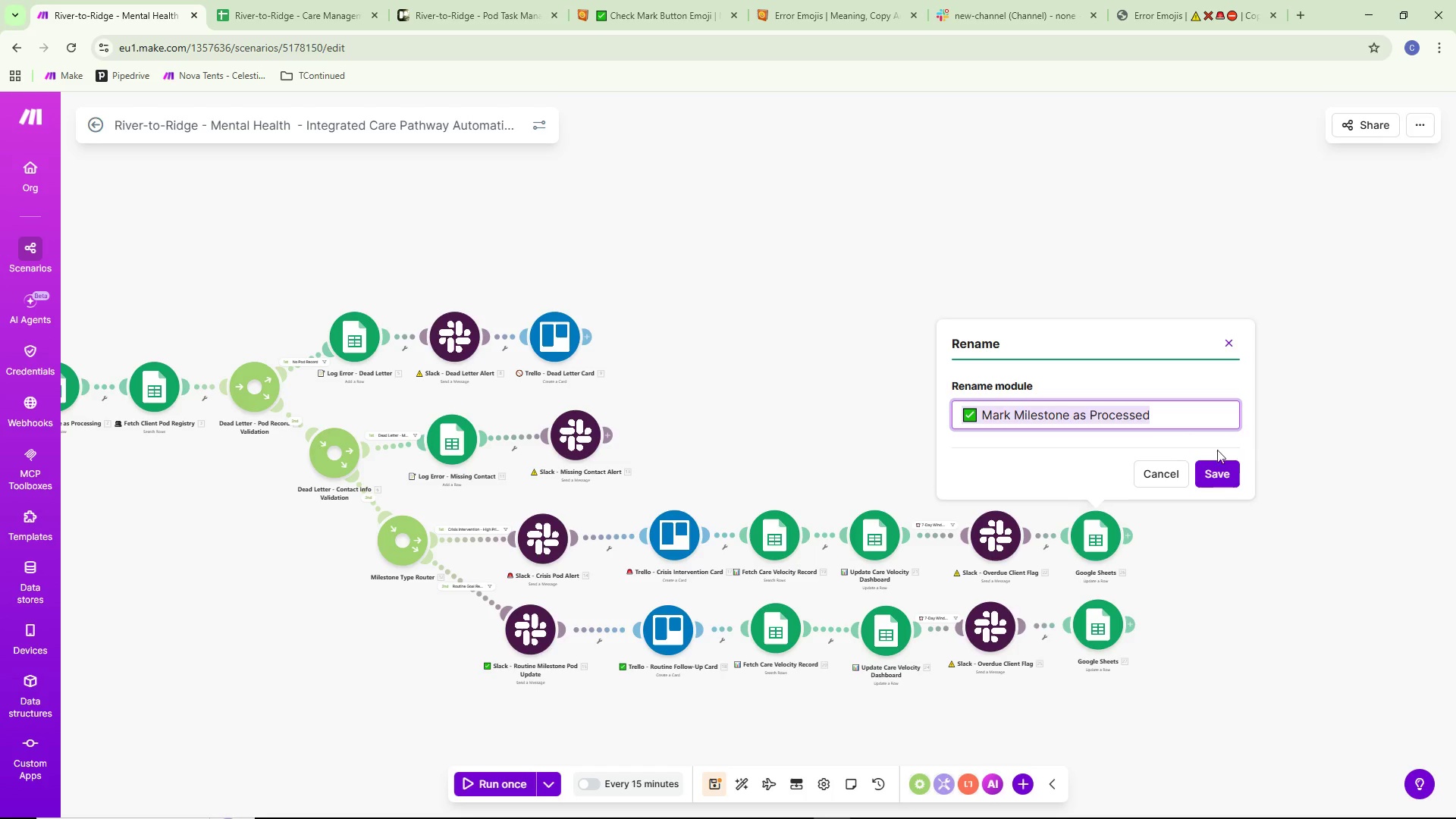 
left_click([1214, 463])
 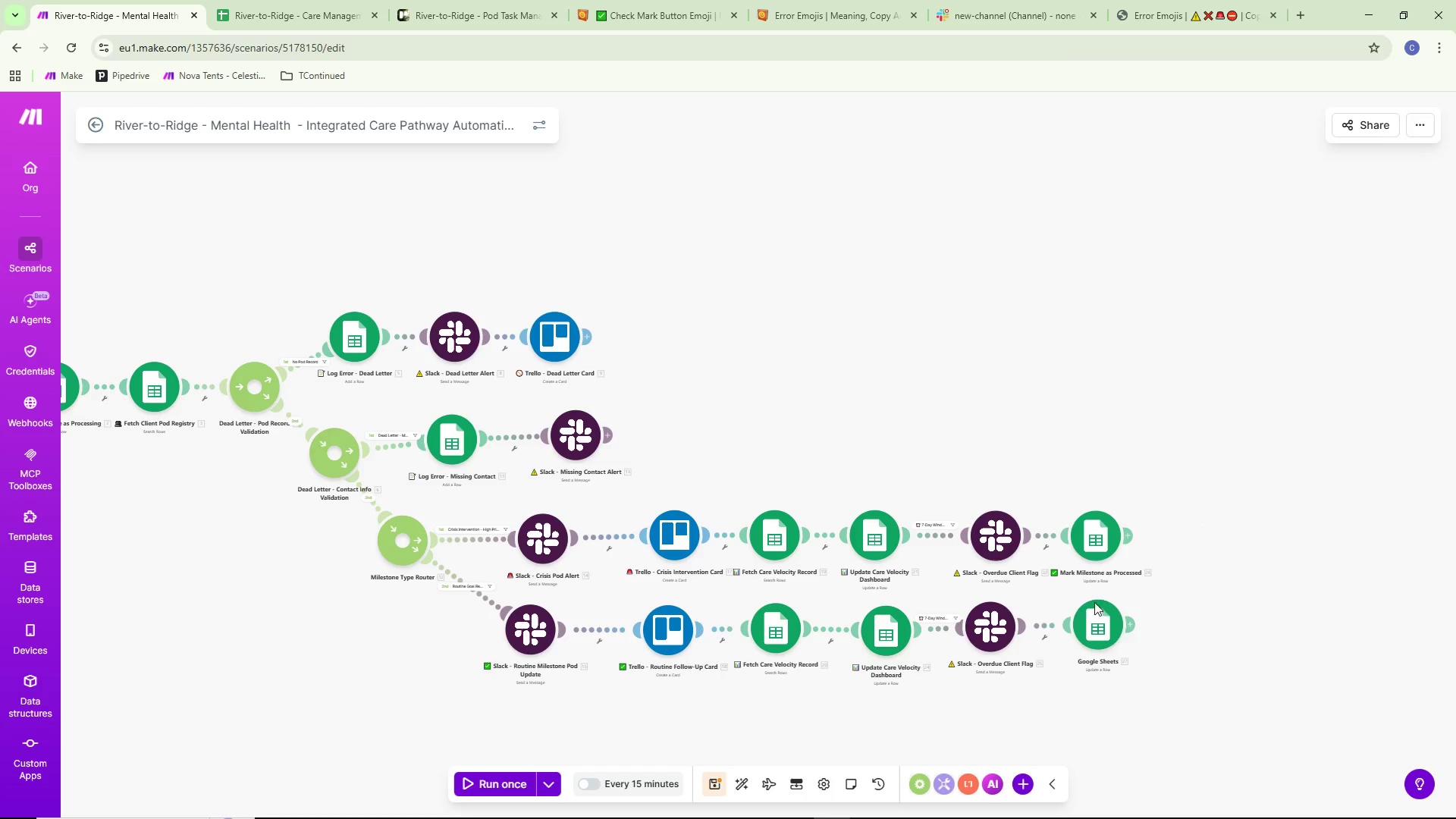 
right_click([1093, 619])
 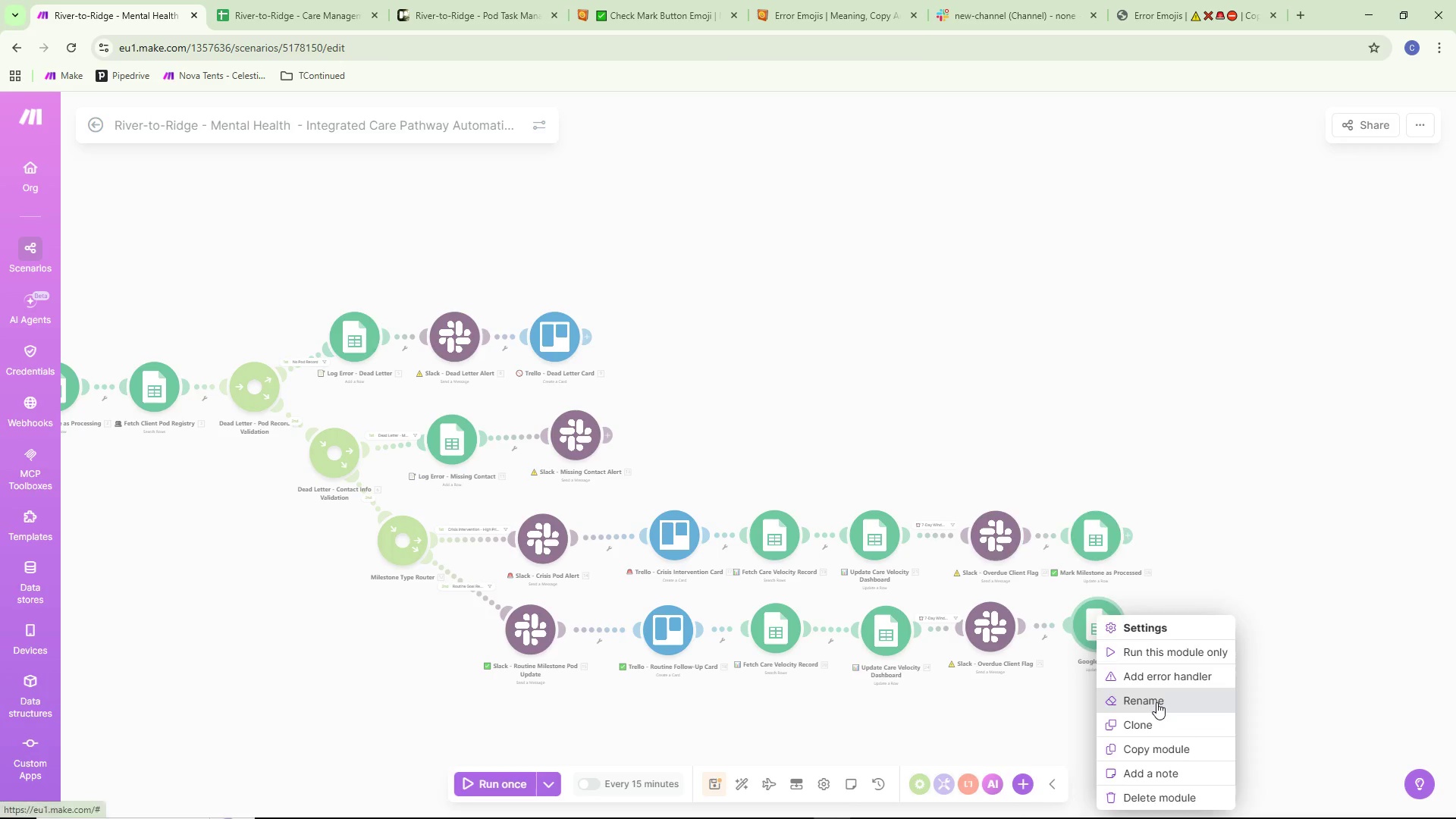 
key(Control+ControlLeft)
 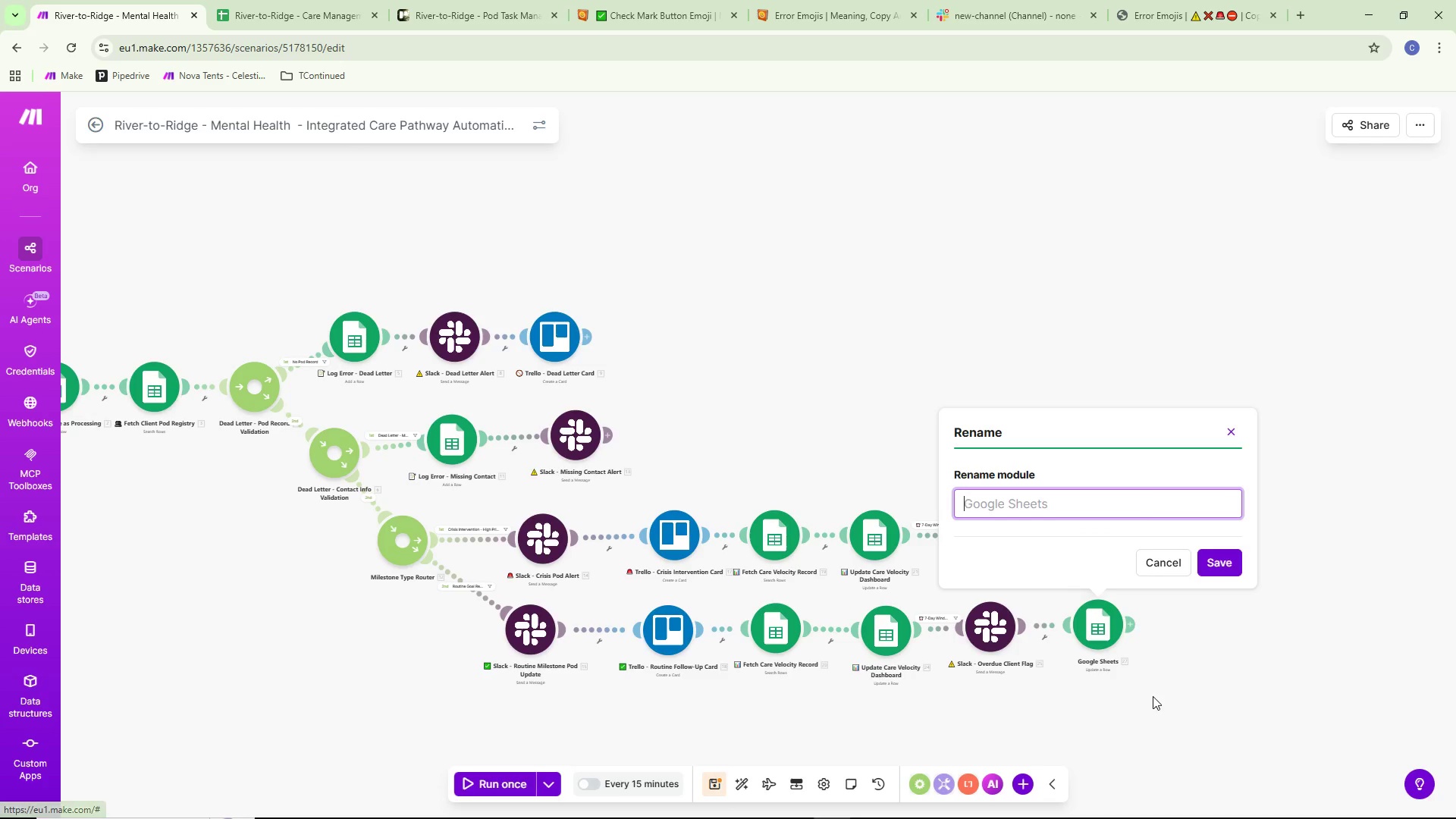 
key(Control+V)
 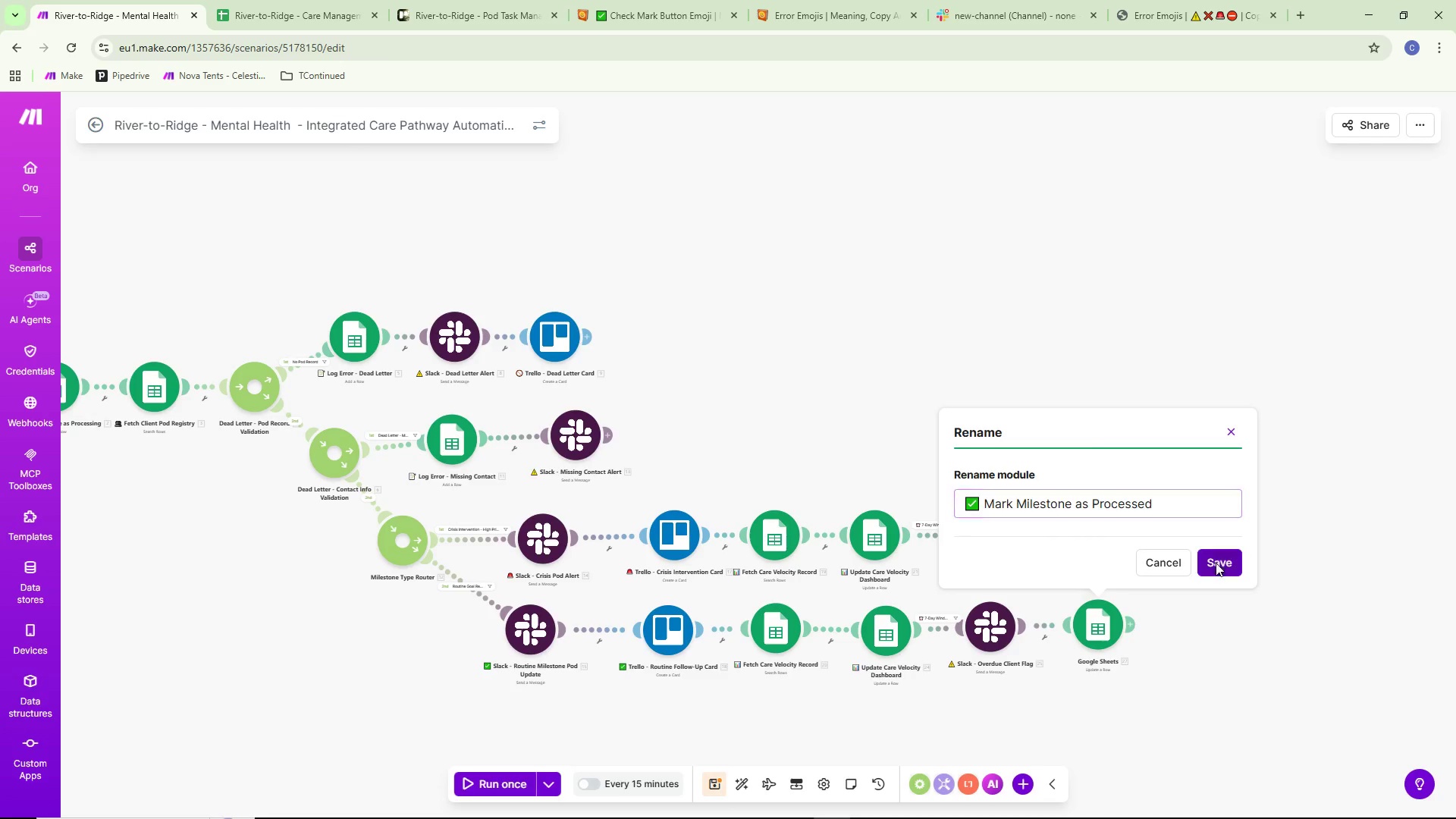 
left_click_drag(start_coordinate=[1225, 525], to_coordinate=[1393, 413])
 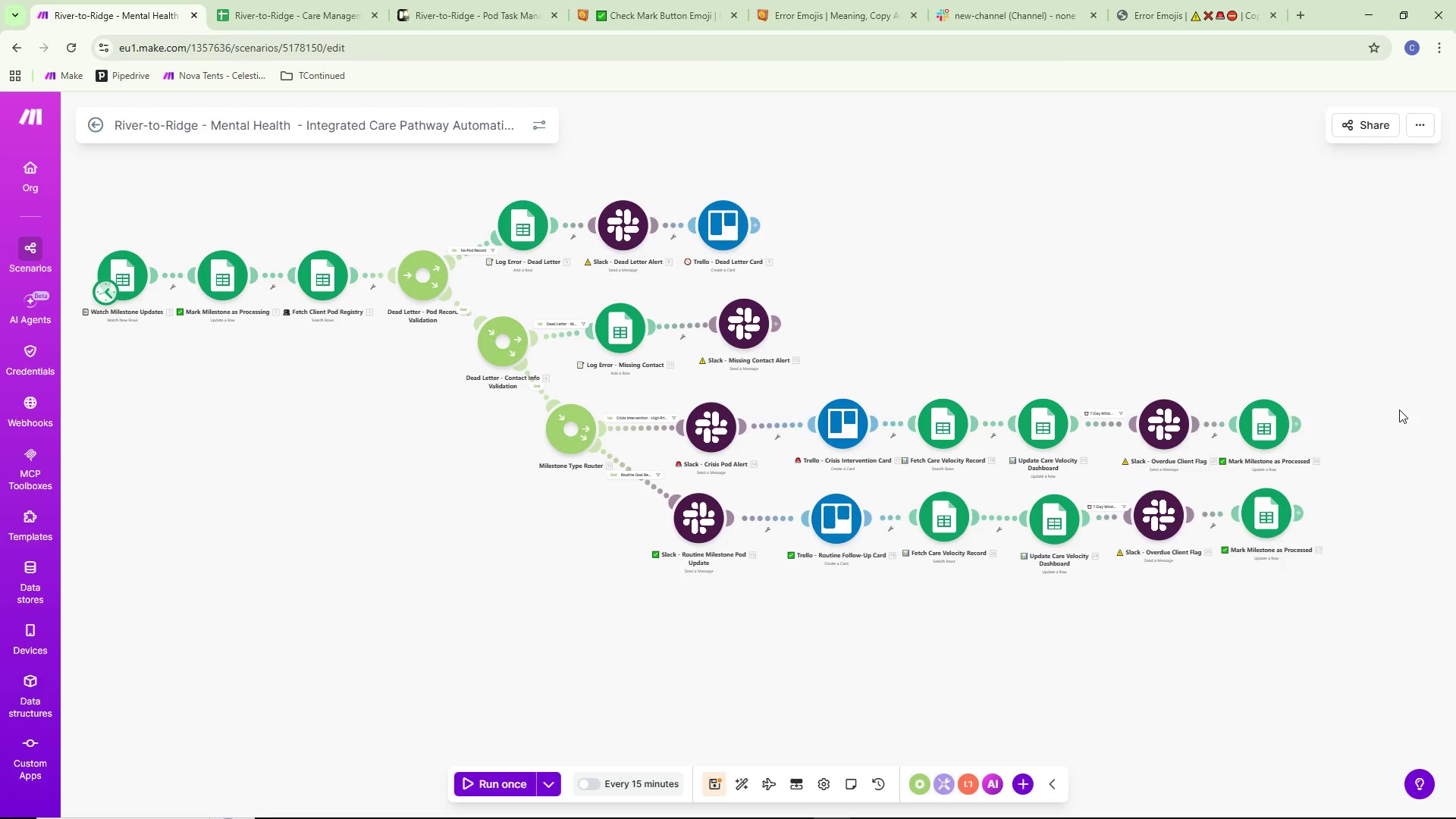 
key(Control+ControlLeft)
 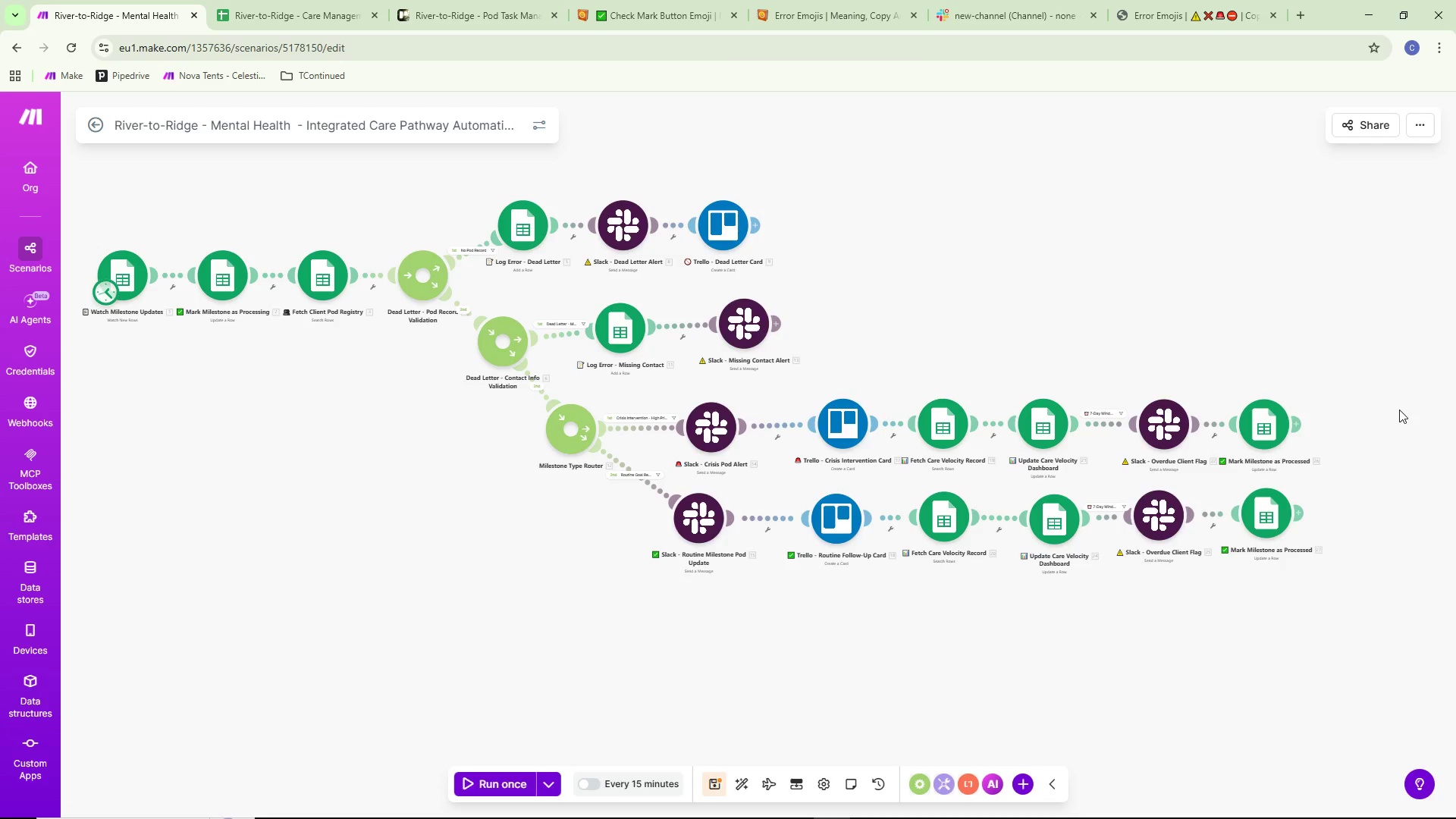 
key(Control+S)
 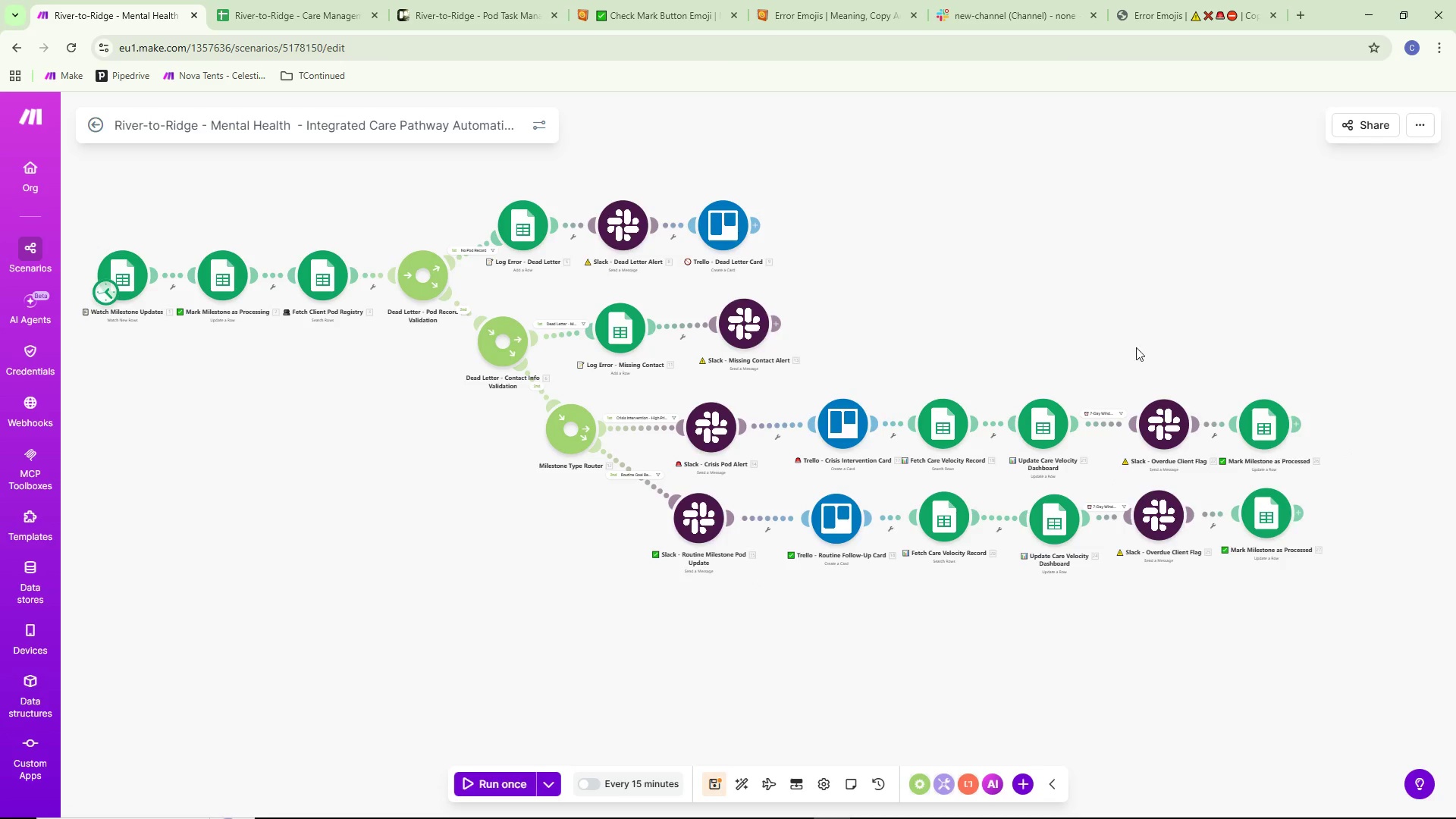 
left_click_drag(start_coordinate=[1116, 340], to_coordinate=[1309, 329])
 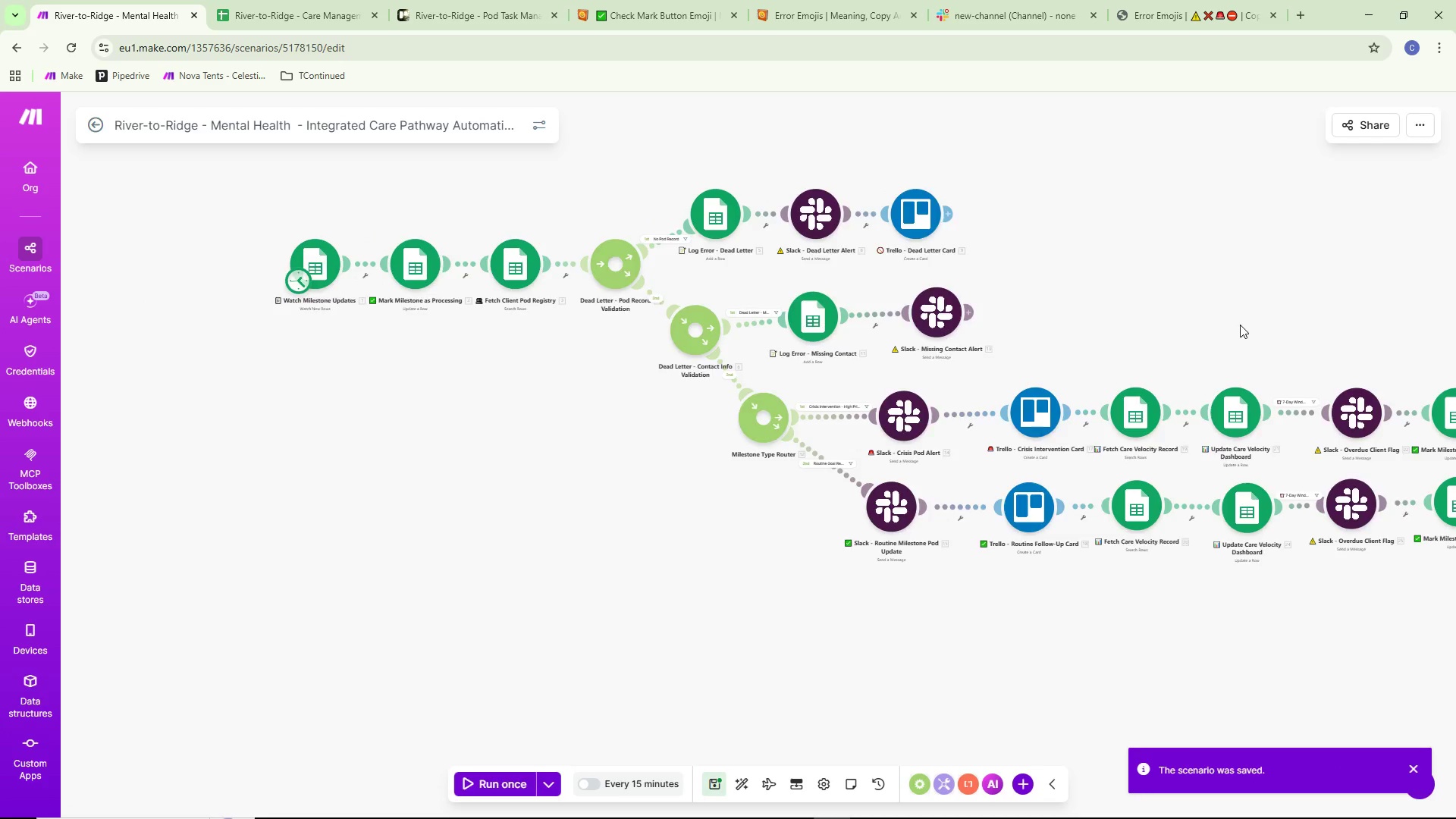 
left_click_drag(start_coordinate=[1213, 316], to_coordinate=[1272, 341])
 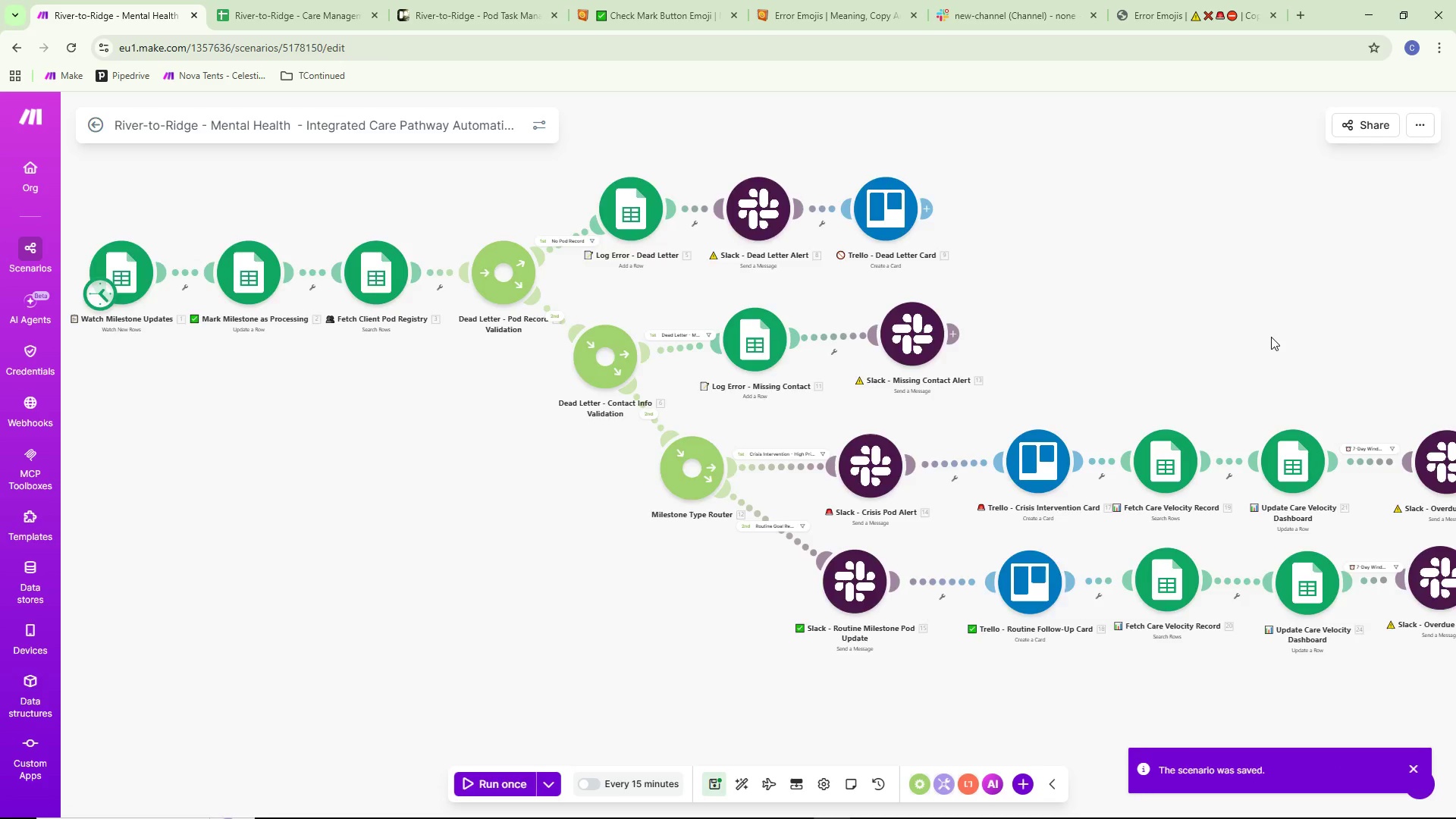 
scroll: coordinate [1240, 325], scroll_direction: up, amount: 1.0
 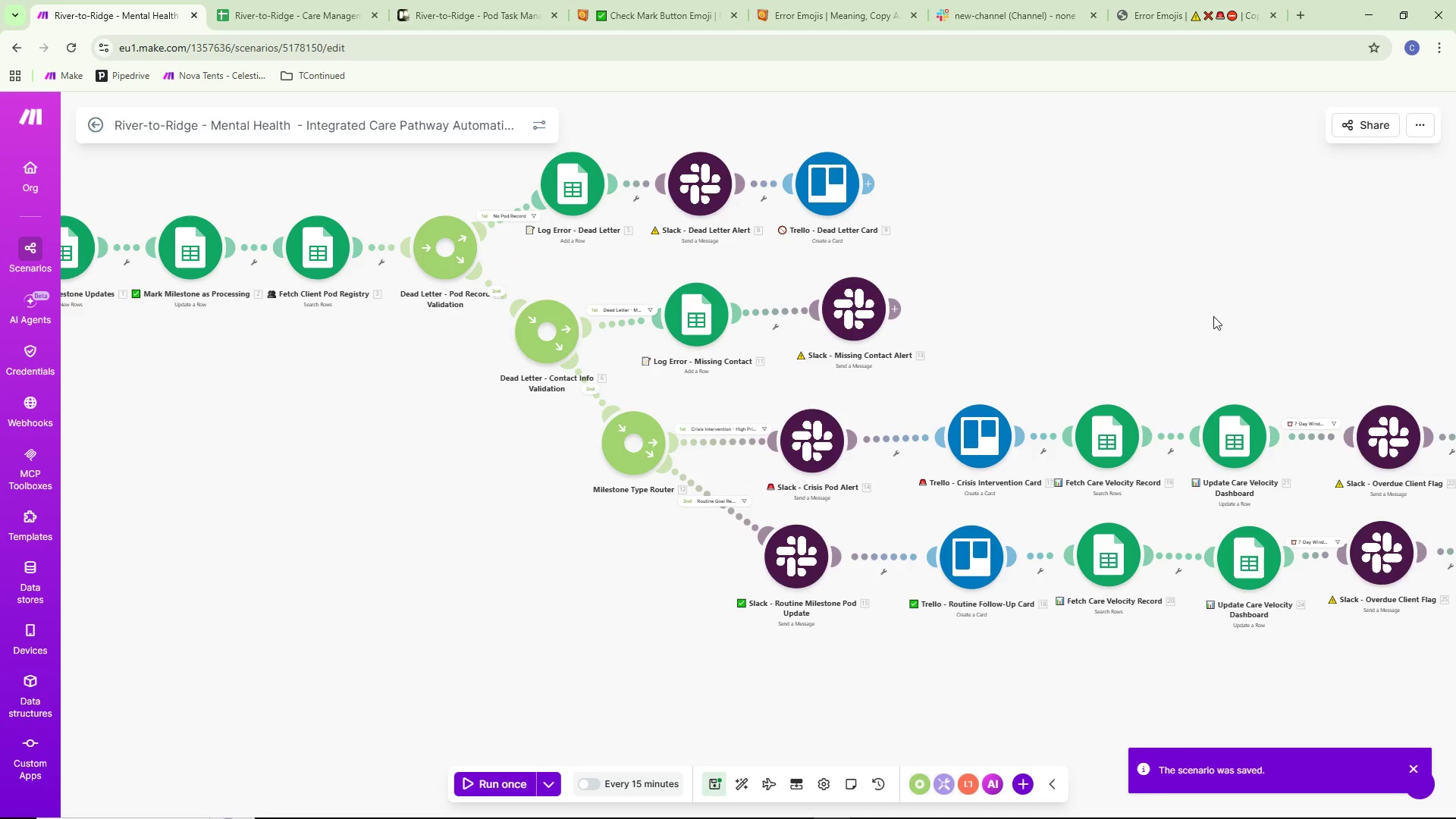 
scroll: coordinate [1271, 337], scroll_direction: down, amount: 1.0
 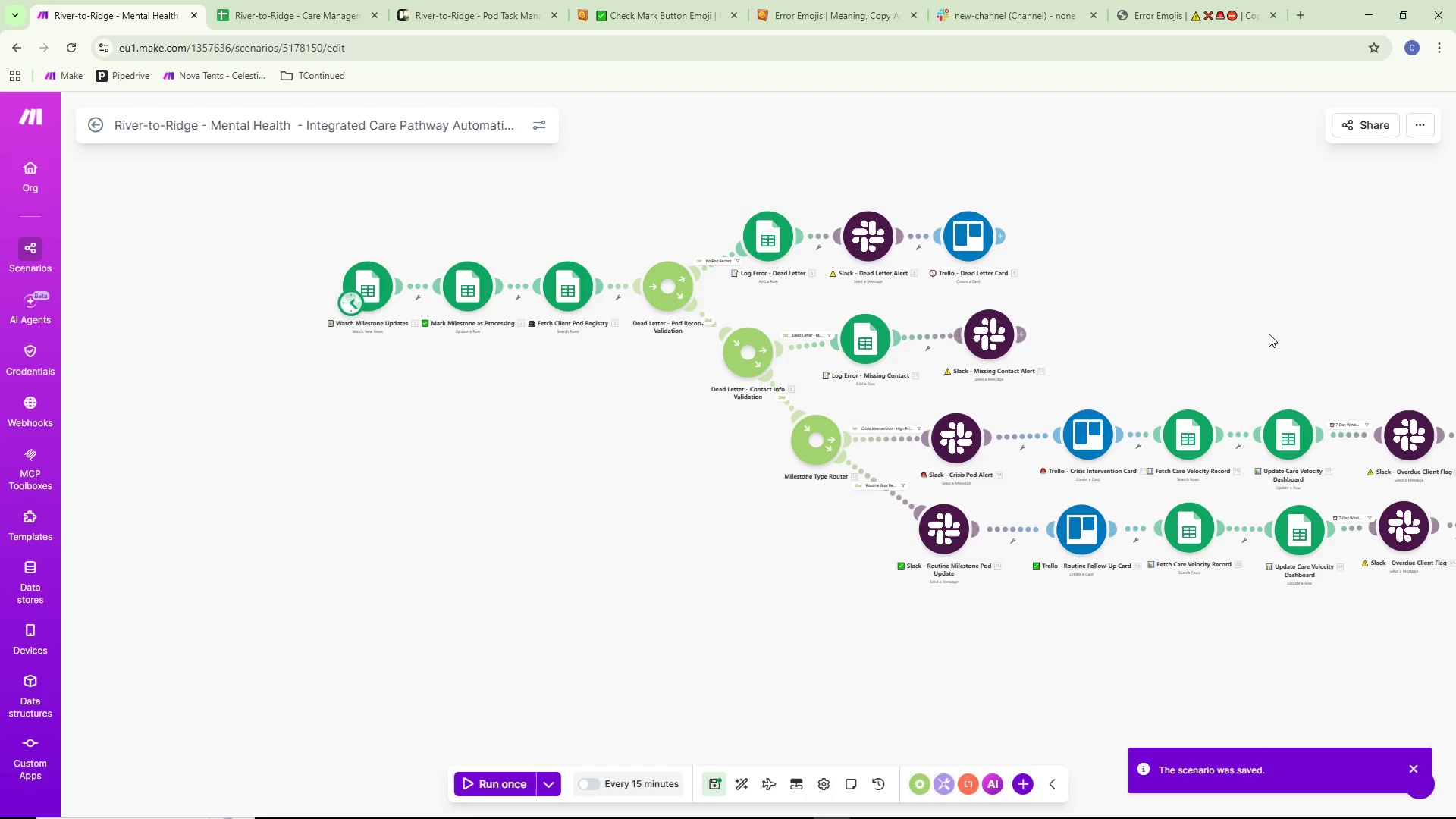 
left_click_drag(start_coordinate=[1257, 329], to_coordinate=[1055, 354])
 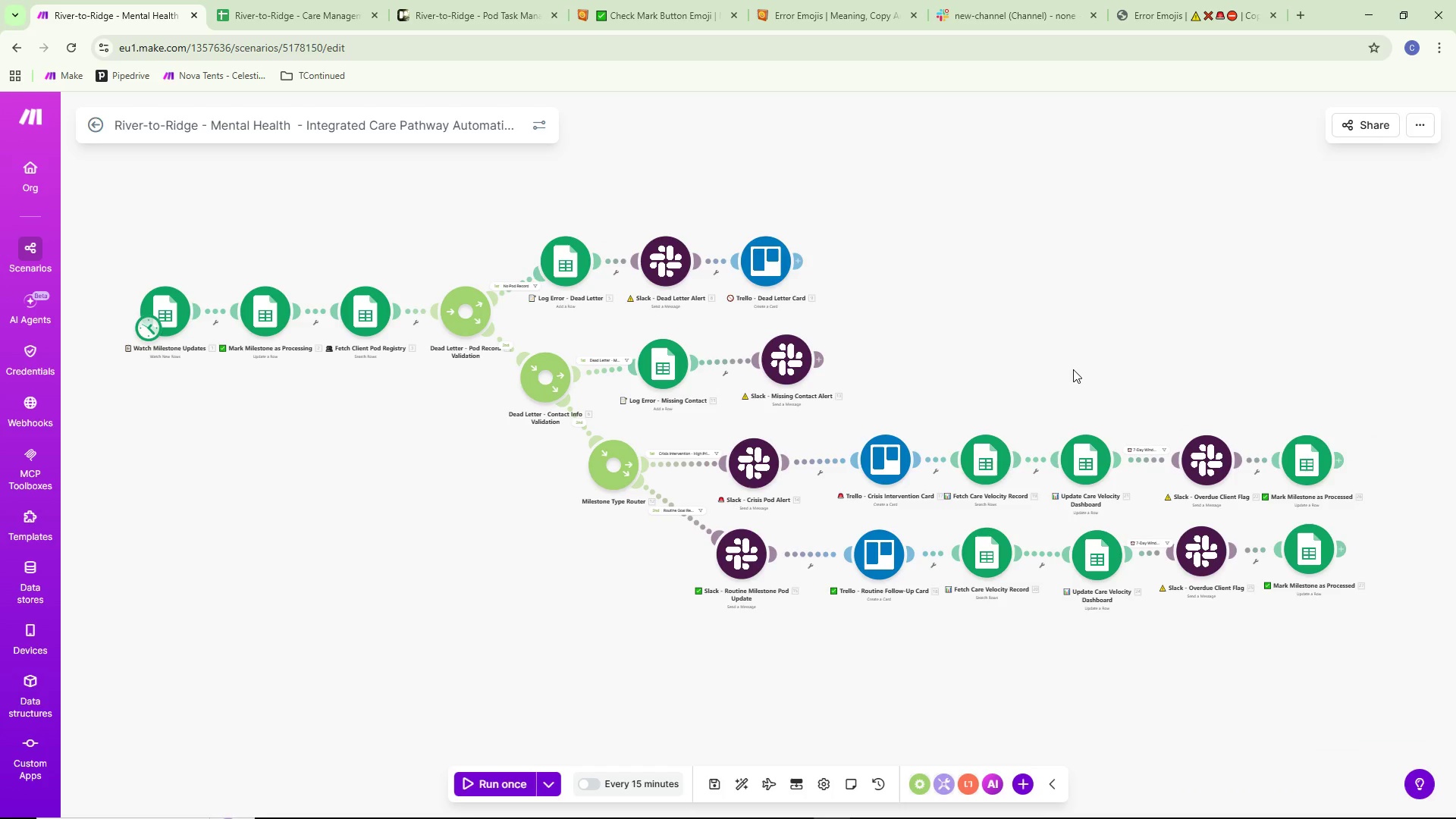 
wait(8.23)
 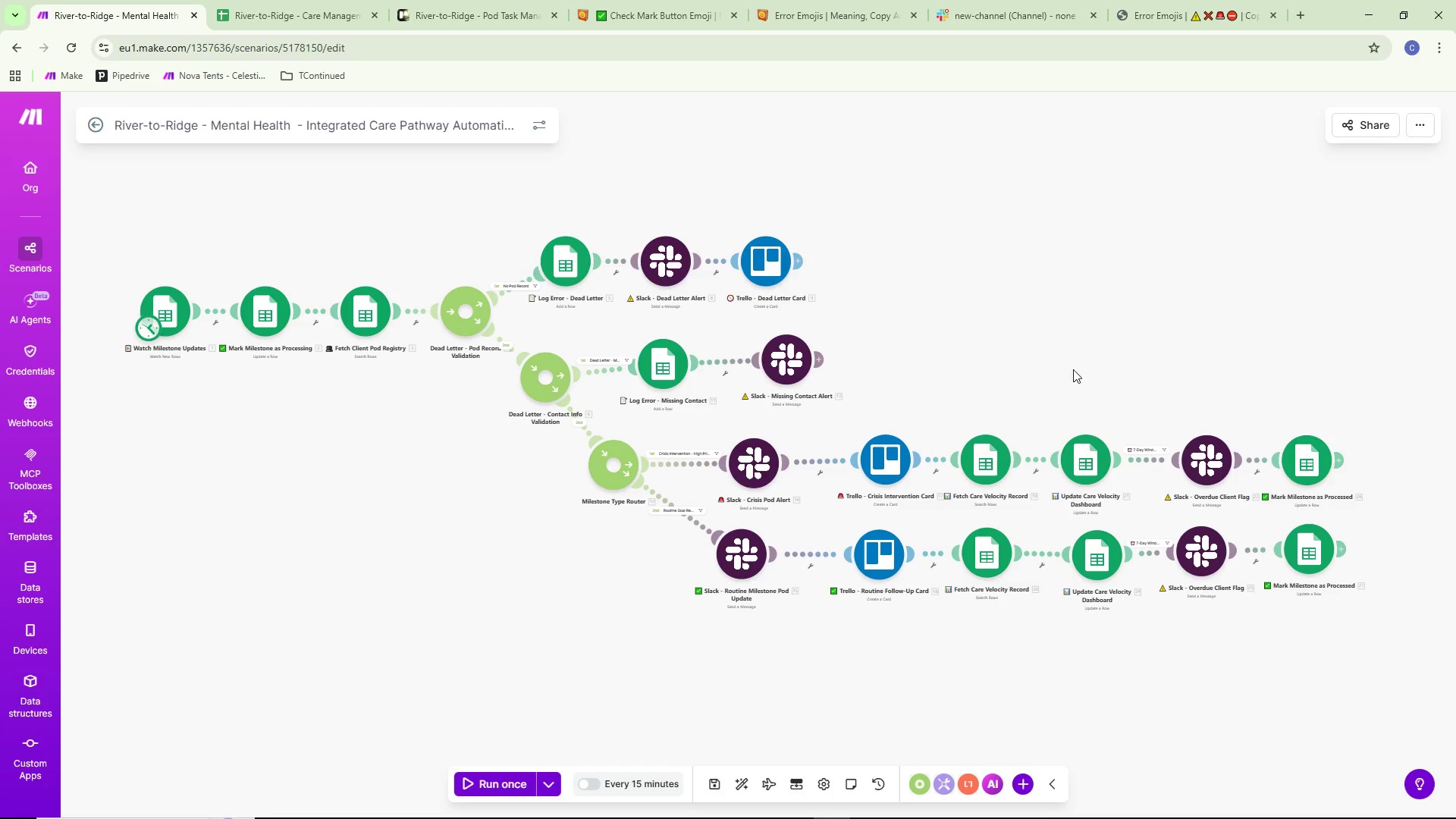 
double_click([334, 0])
 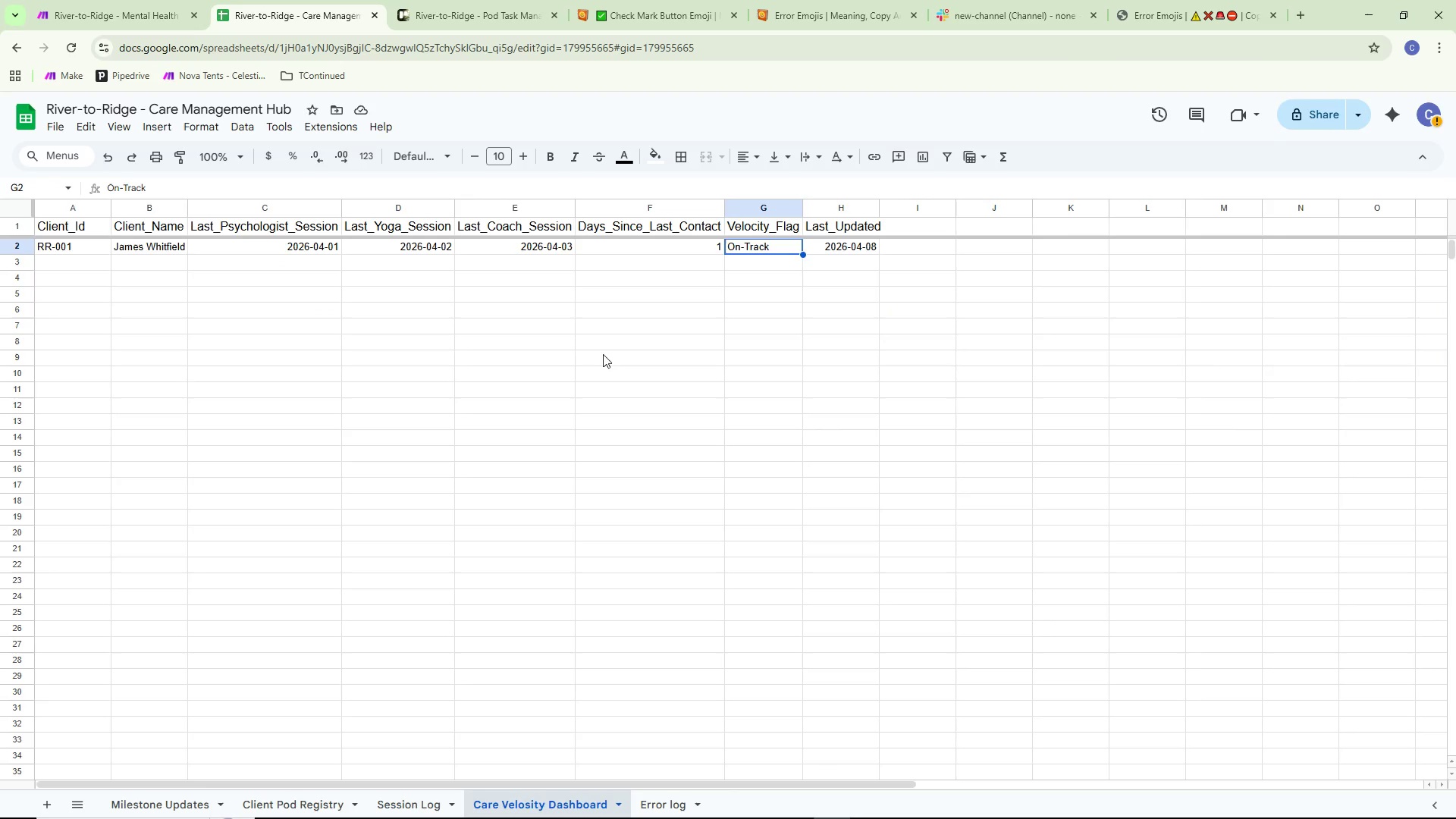 
left_click([595, 340])
 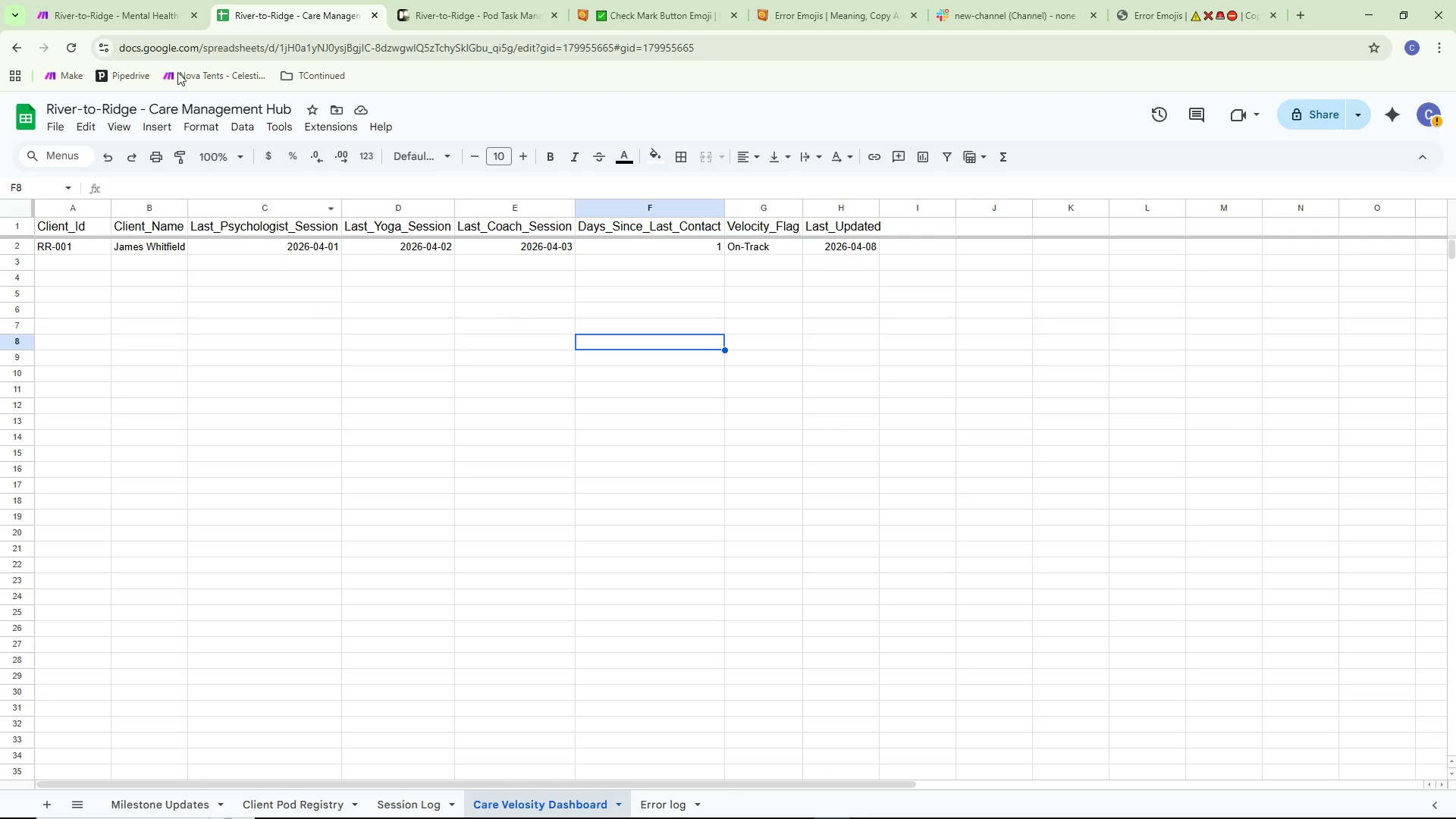 
mouse_move([148, 30])
 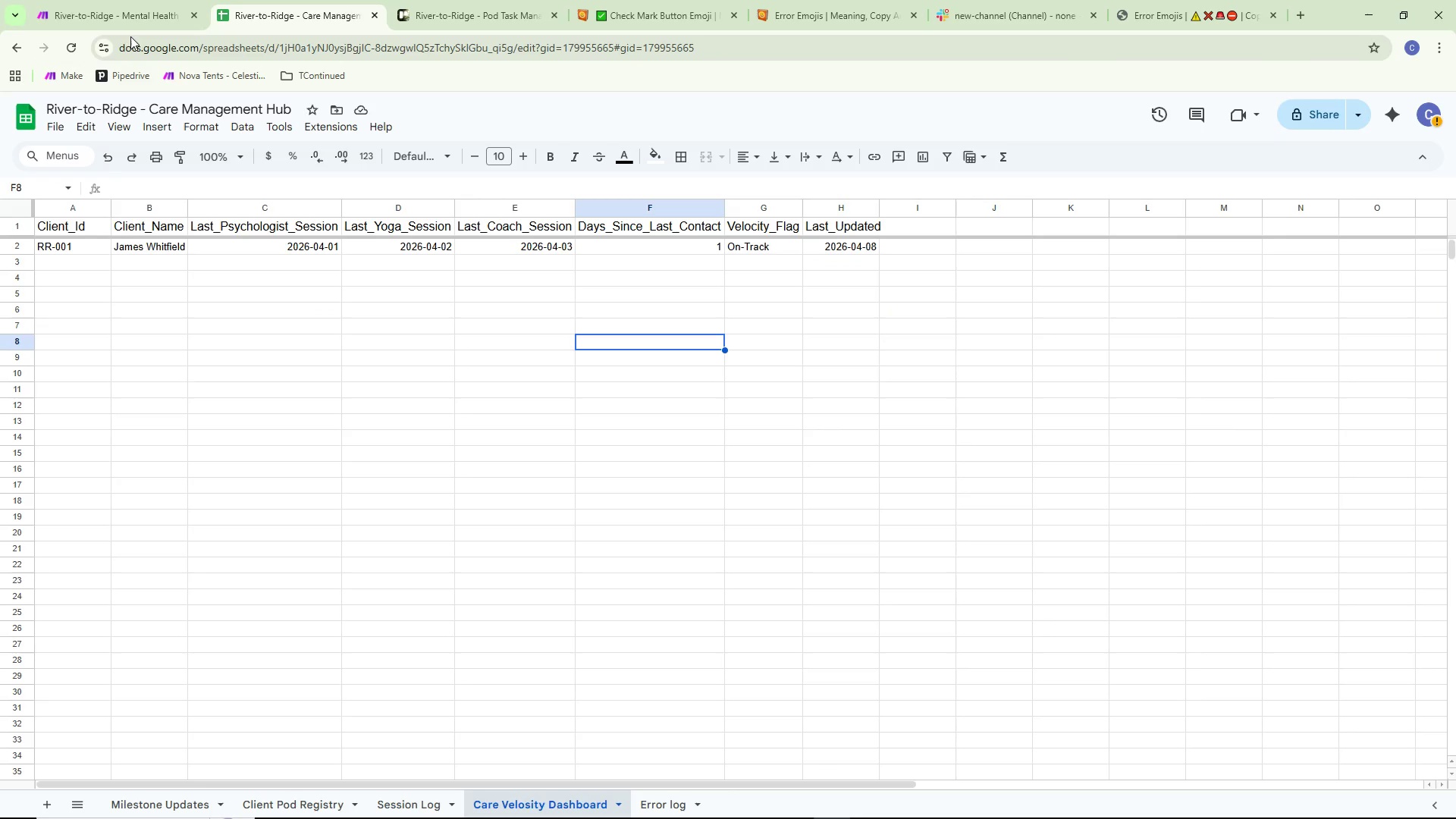 
left_click([123, 25])
 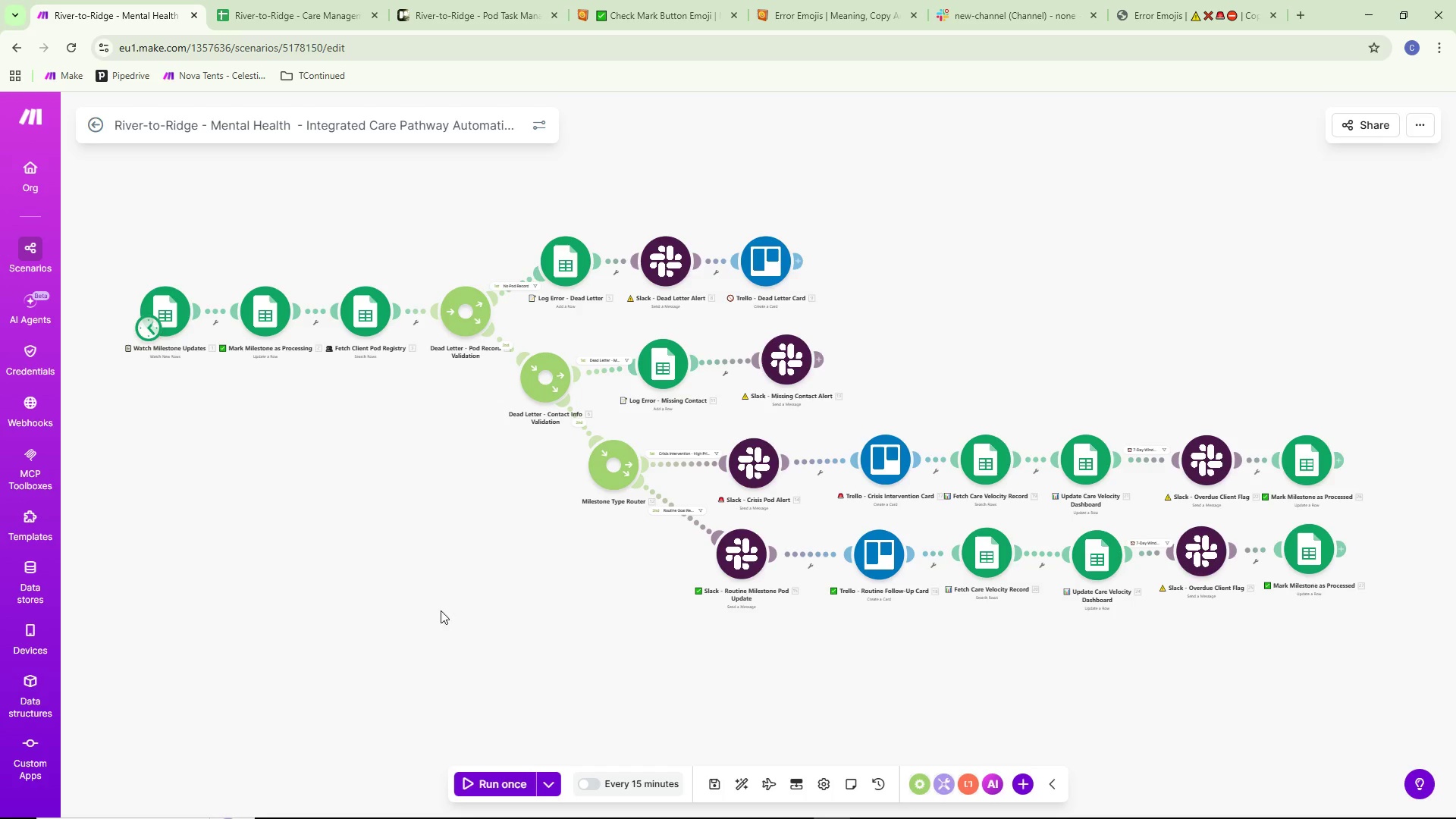 
wait(7.92)
 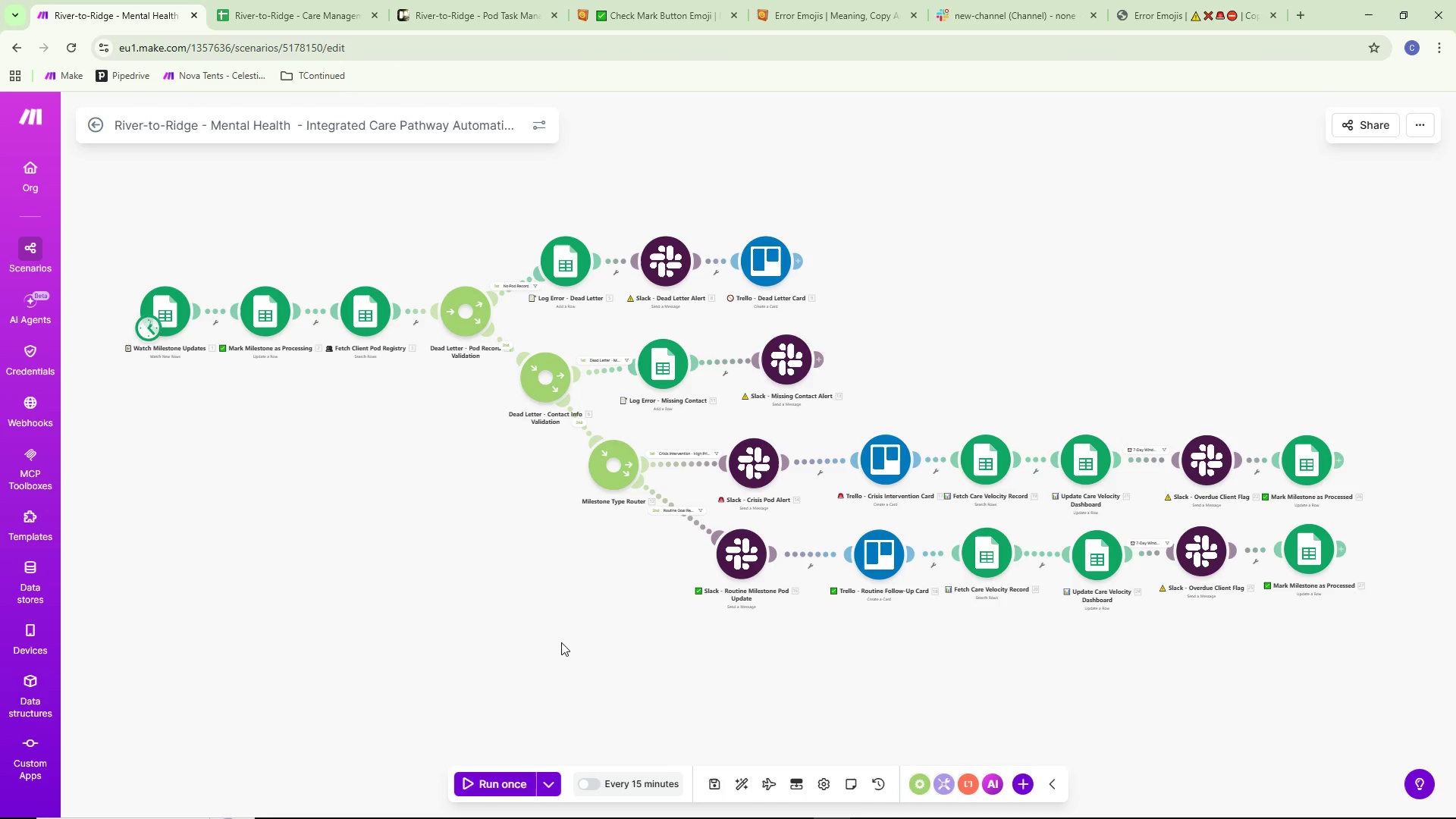 
left_click([505, 781])
 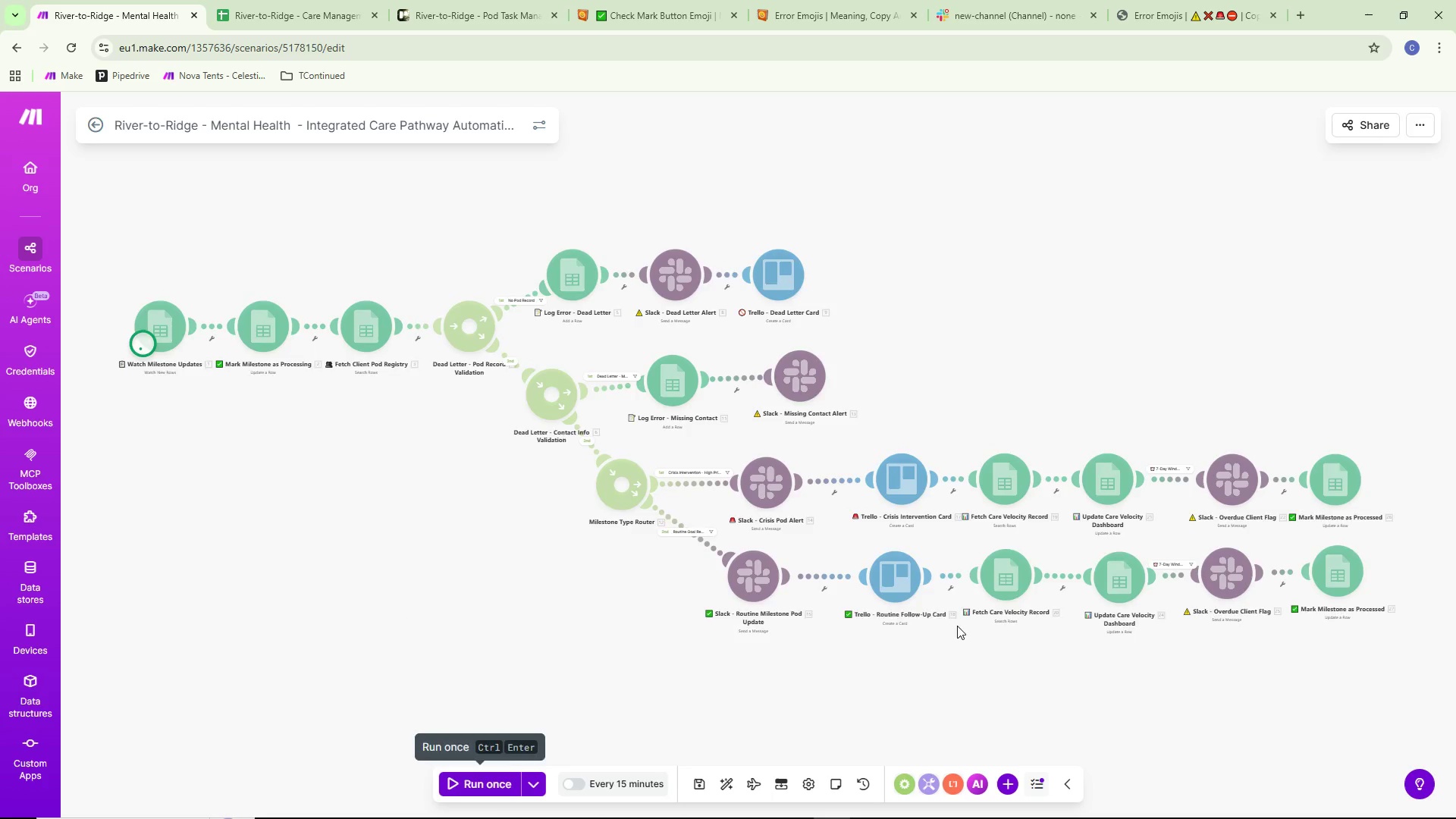 
mouse_move([1181, 607])
 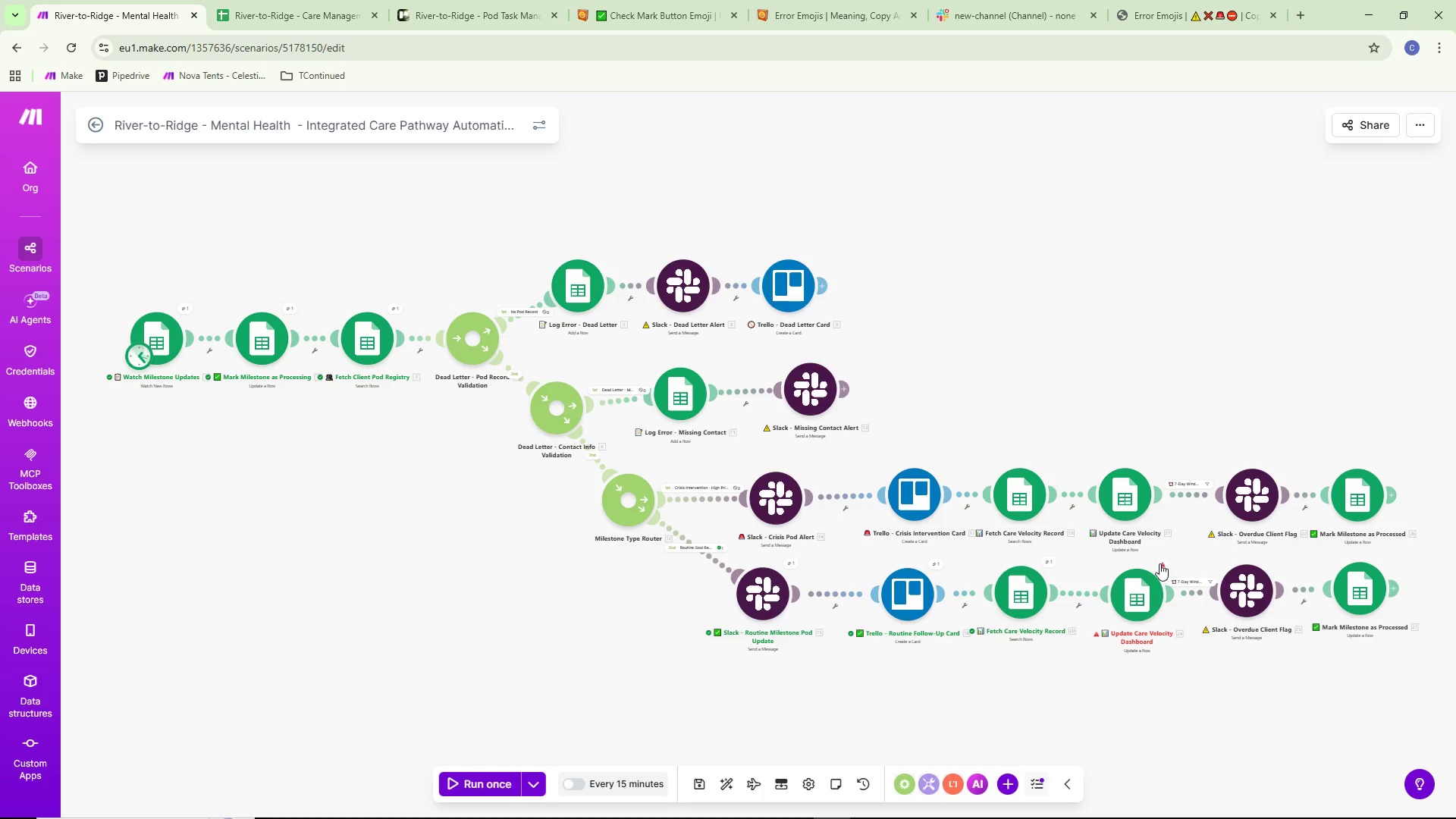 
left_click([1163, 563])
 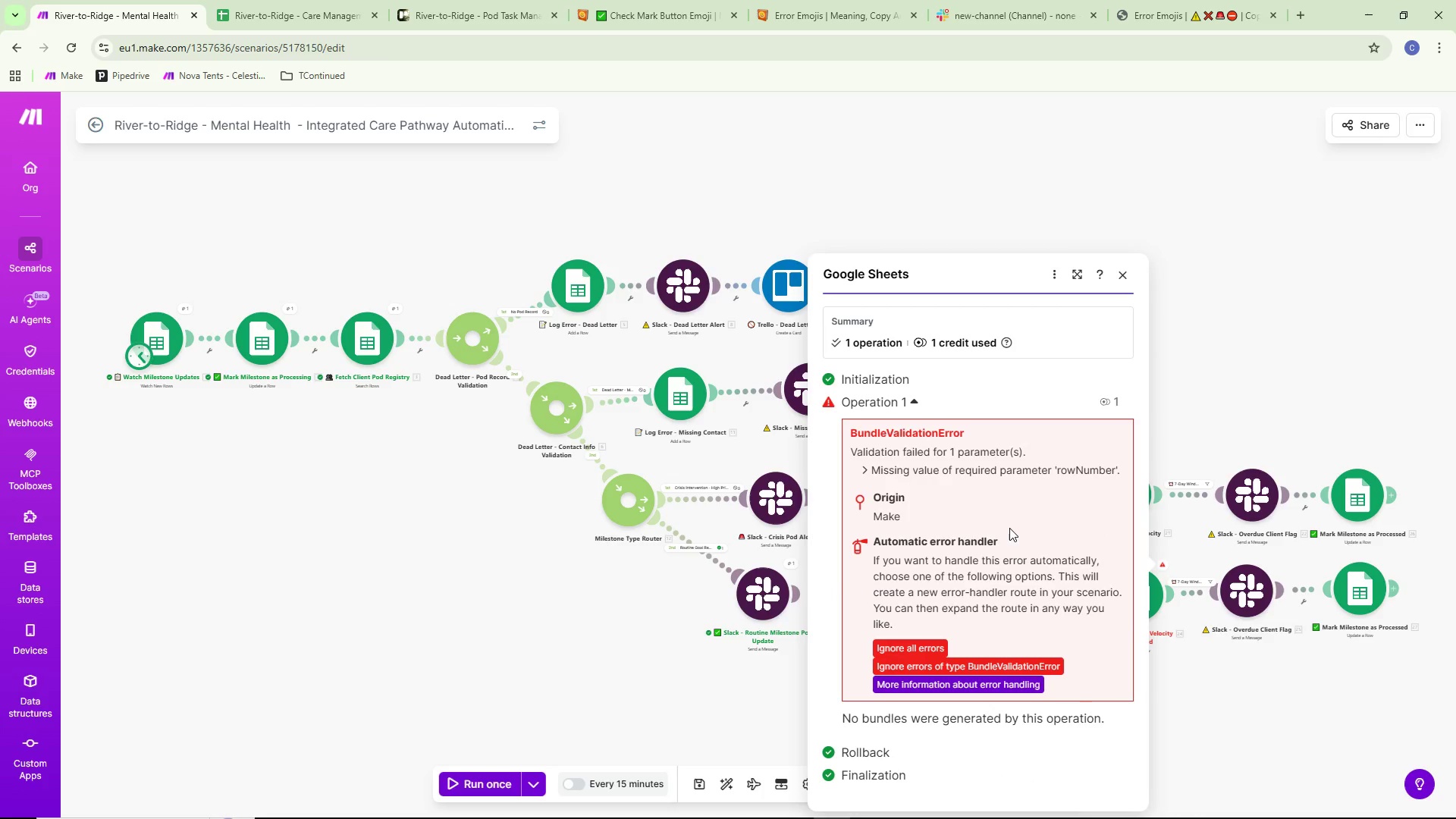 
left_click([1219, 706])
 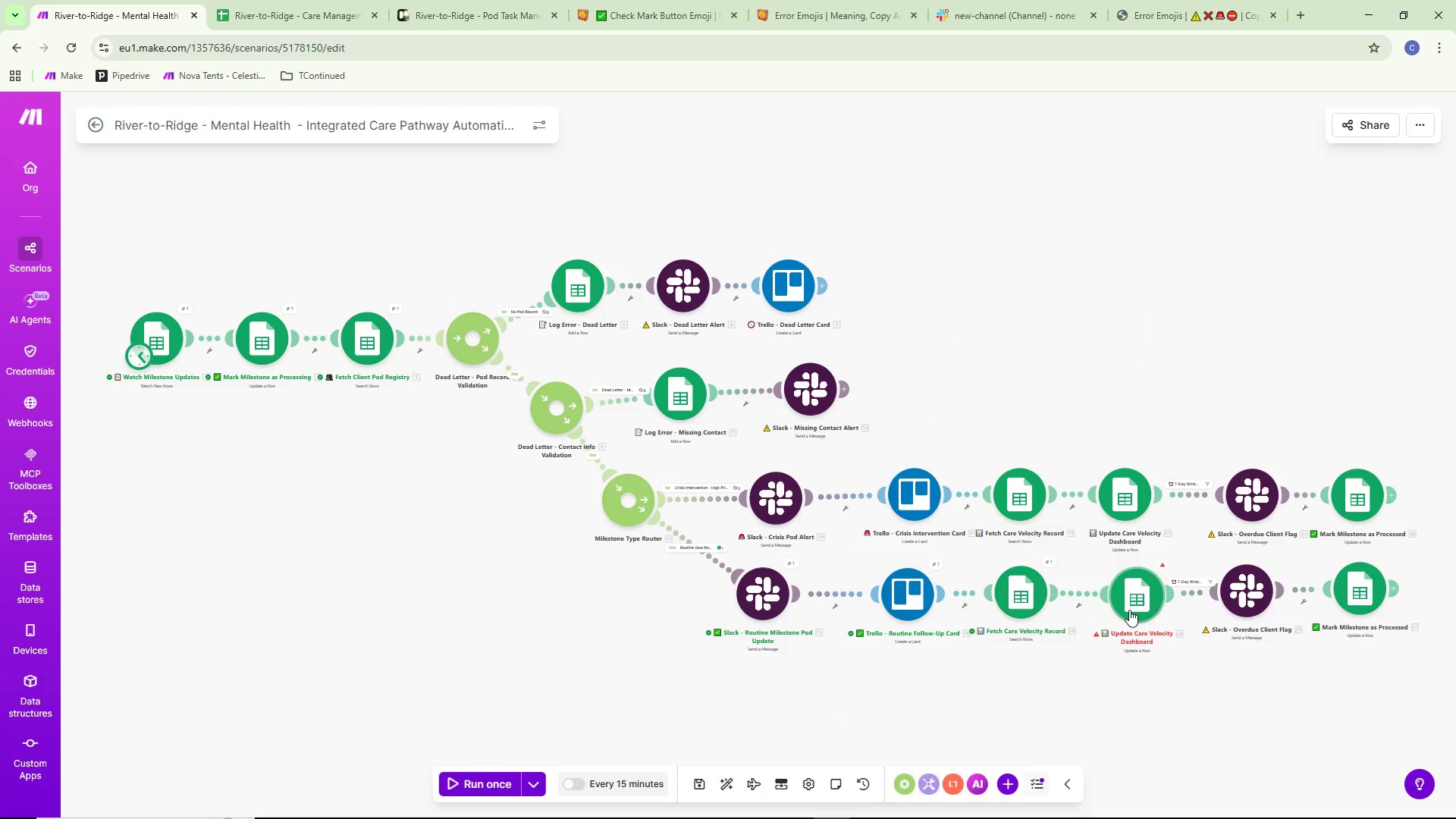 
double_click([1129, 610])
 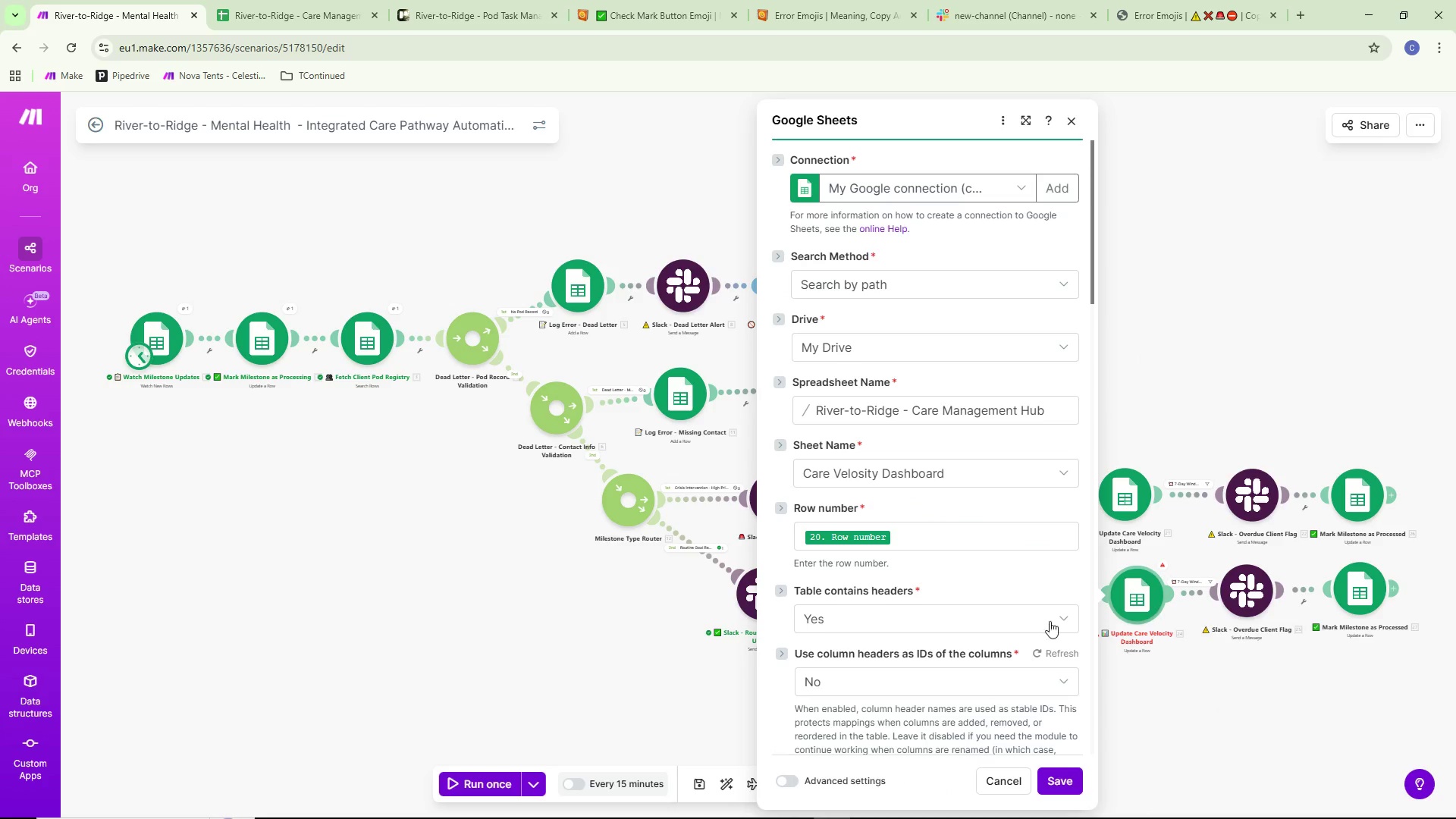 
scroll: coordinate [983, 480], scroll_direction: up, amount: 4.0
 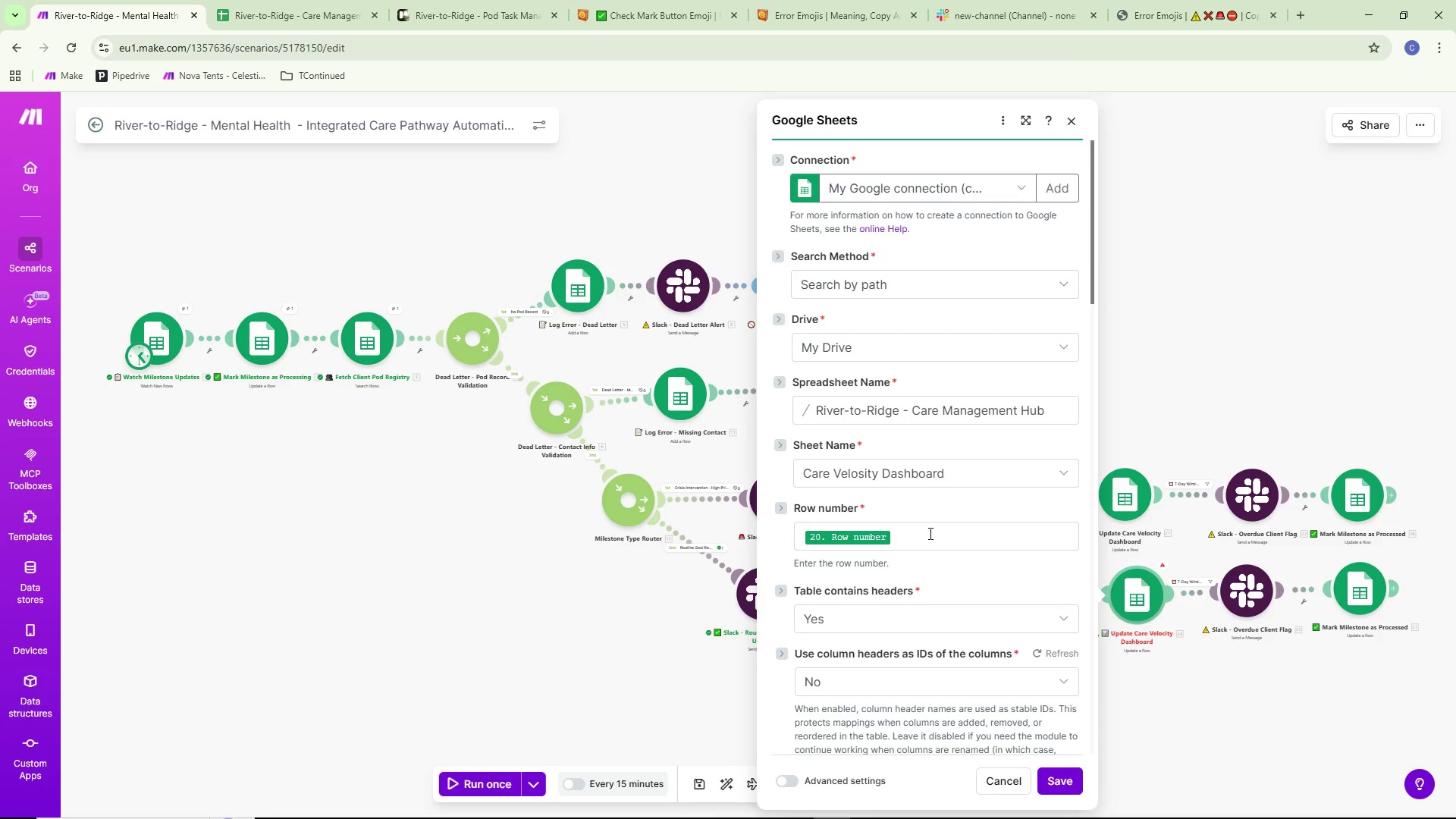 
wait(5.55)
 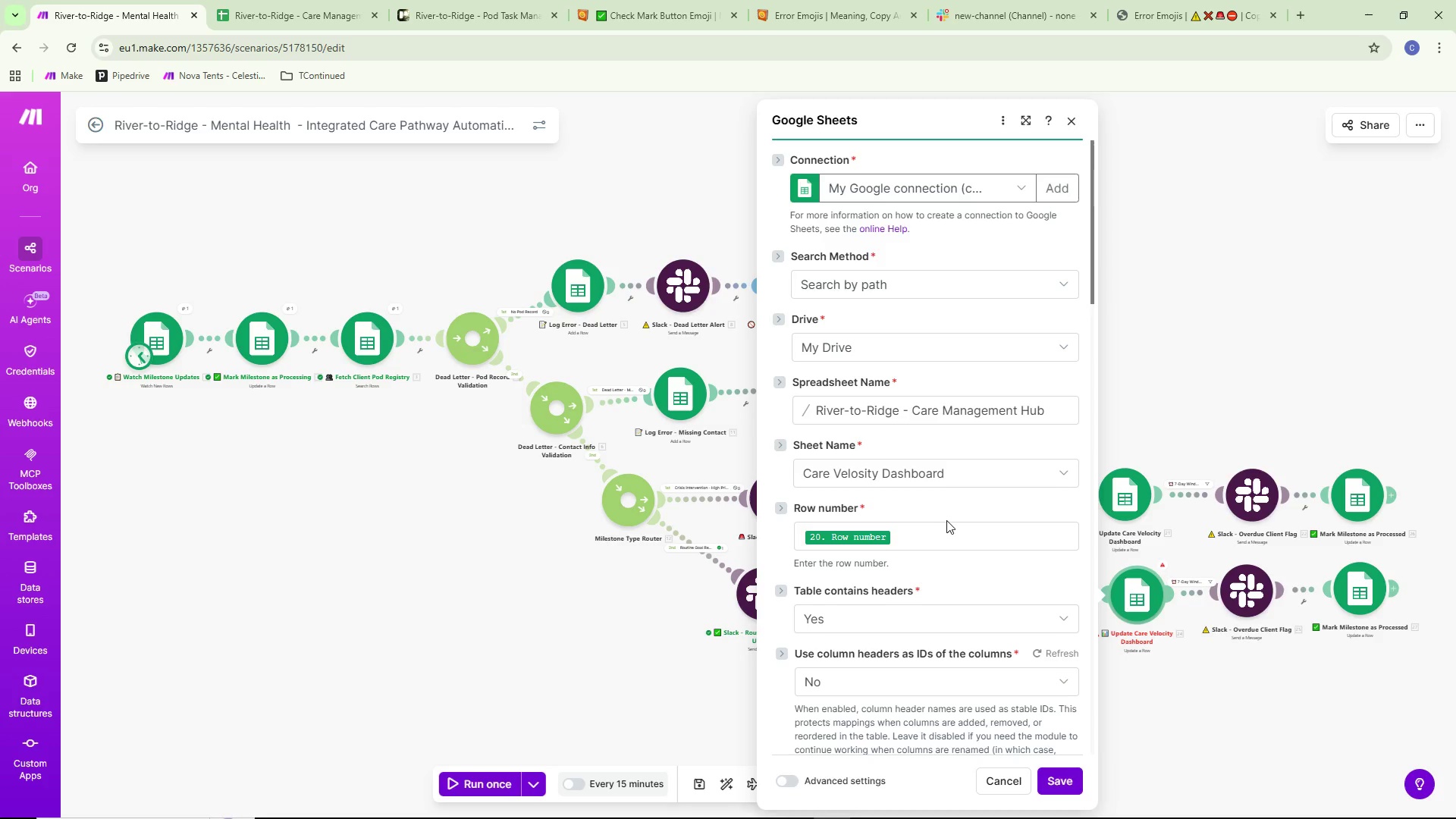 
left_click([1207, 748])
 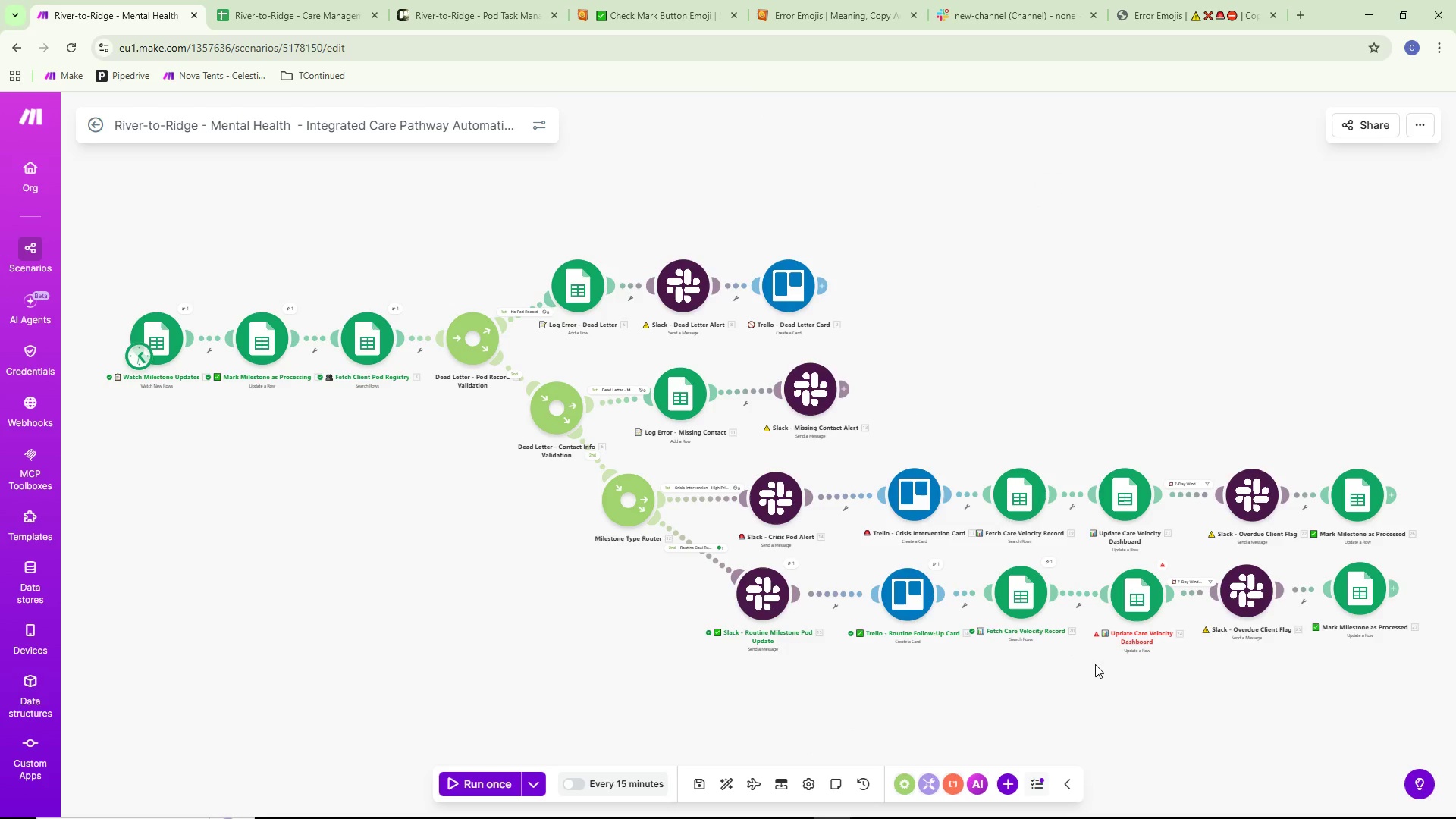 
scroll: coordinate [1095, 664], scroll_direction: down, amount: 1.0
 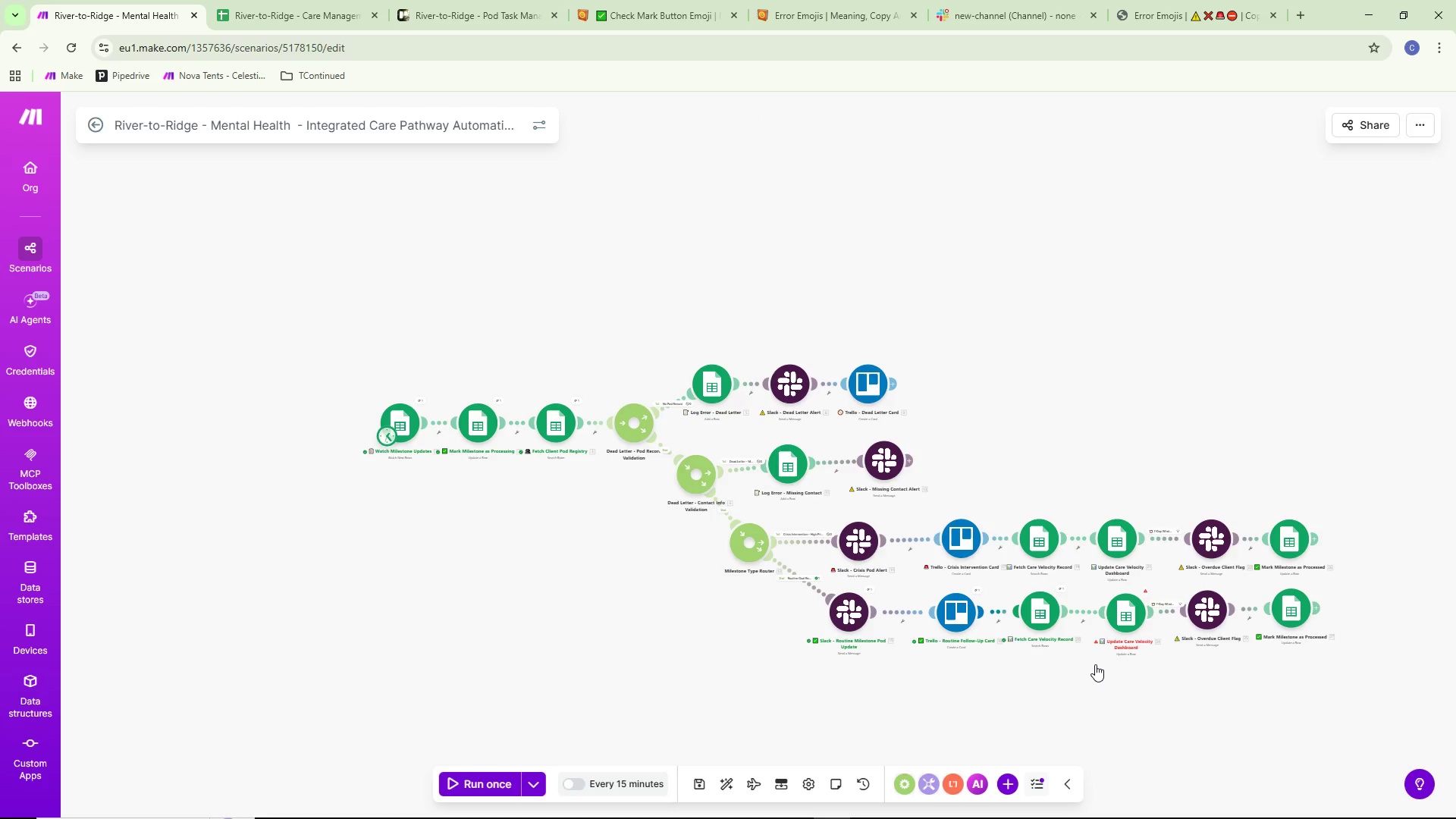 
scroll: coordinate [1095, 664], scroll_direction: up, amount: 2.0
 